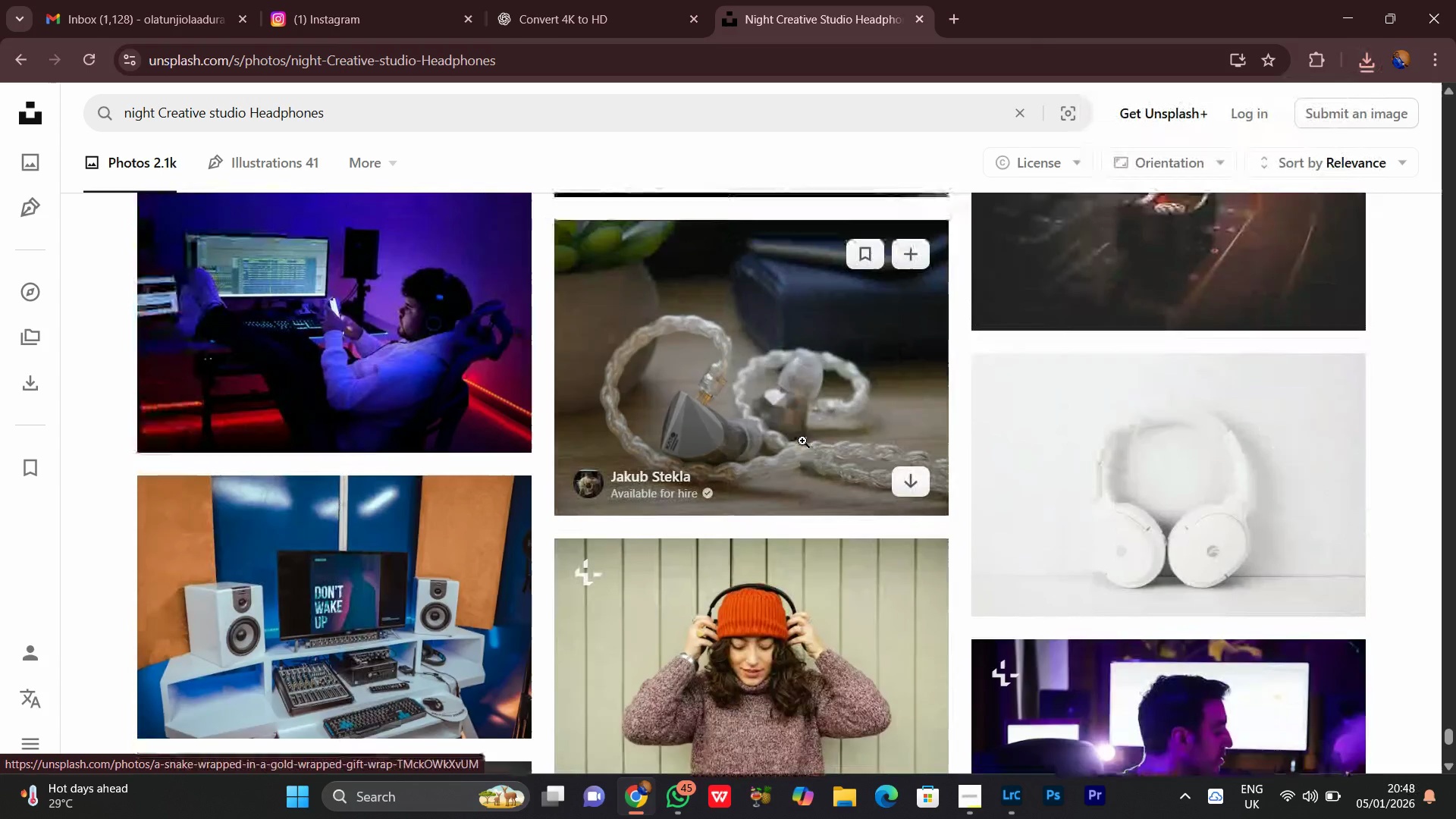 
scroll: coordinate [802, 441], scroll_direction: up, amount: 2.0
 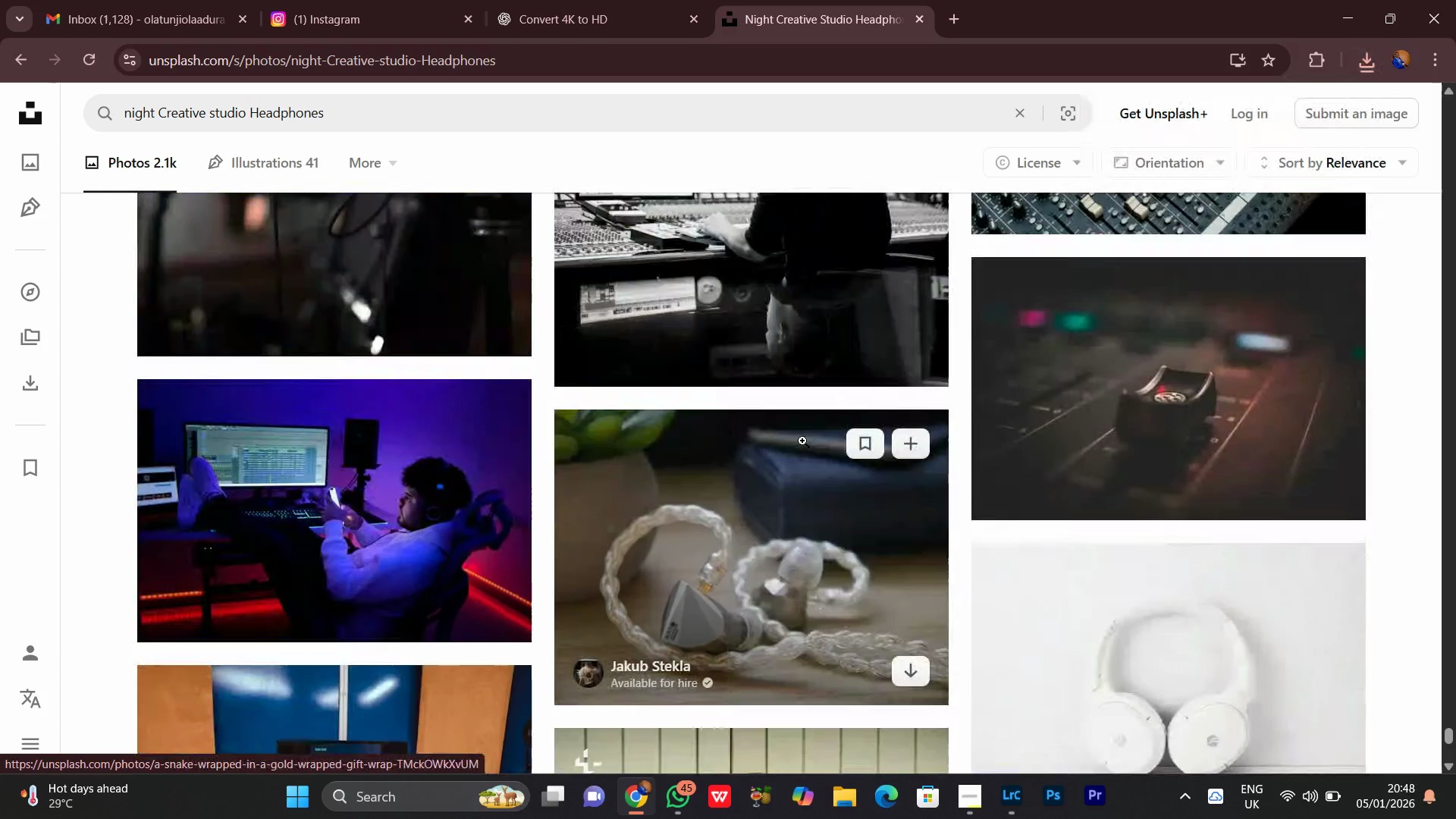 
scroll: coordinate [802, 441], scroll_direction: down, amount: 2.0
 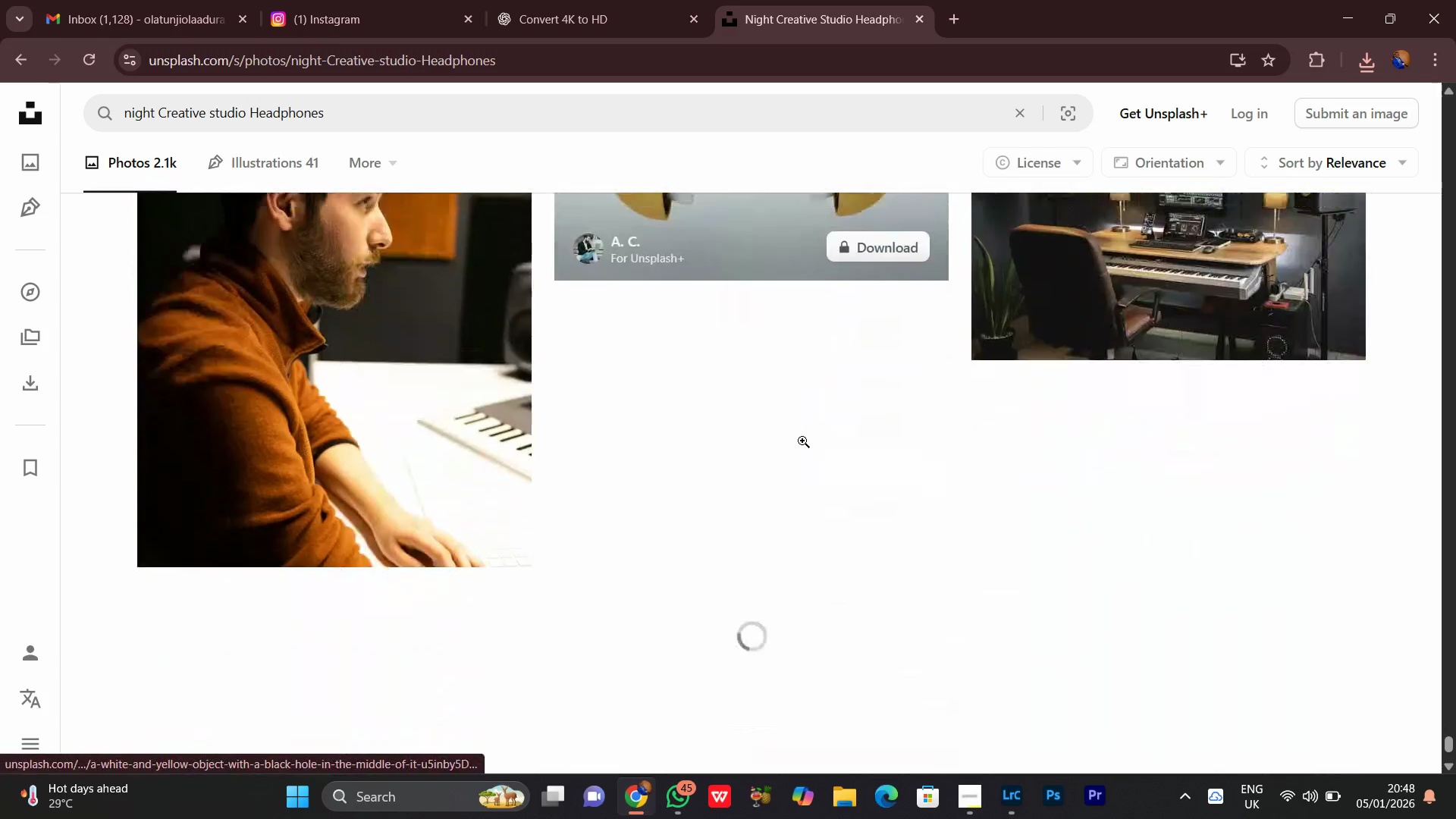 
scroll: coordinate [802, 444], scroll_direction: up, amount: 3.0
 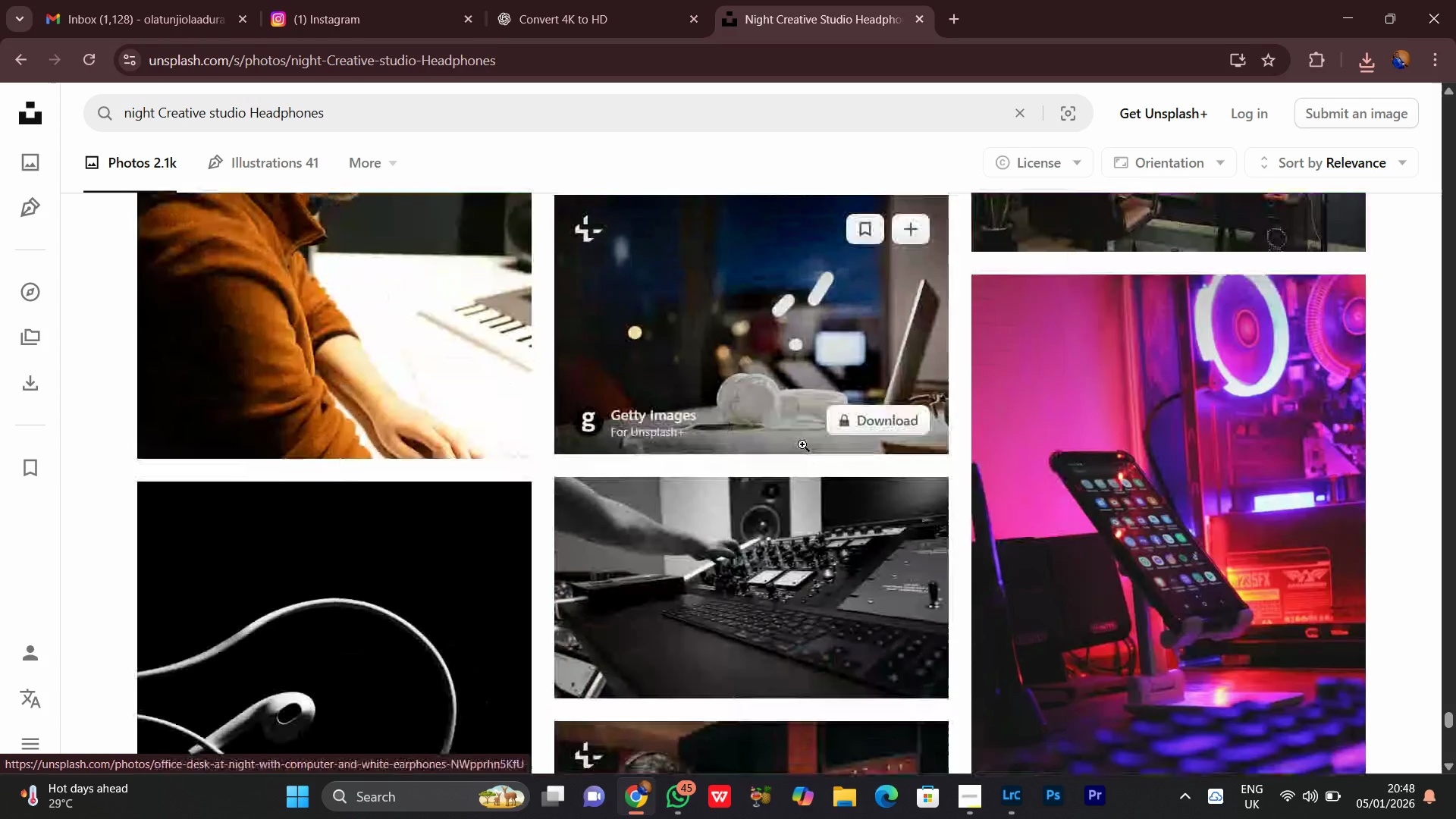 
scroll: coordinate [802, 444], scroll_direction: down, amount: 8.0
 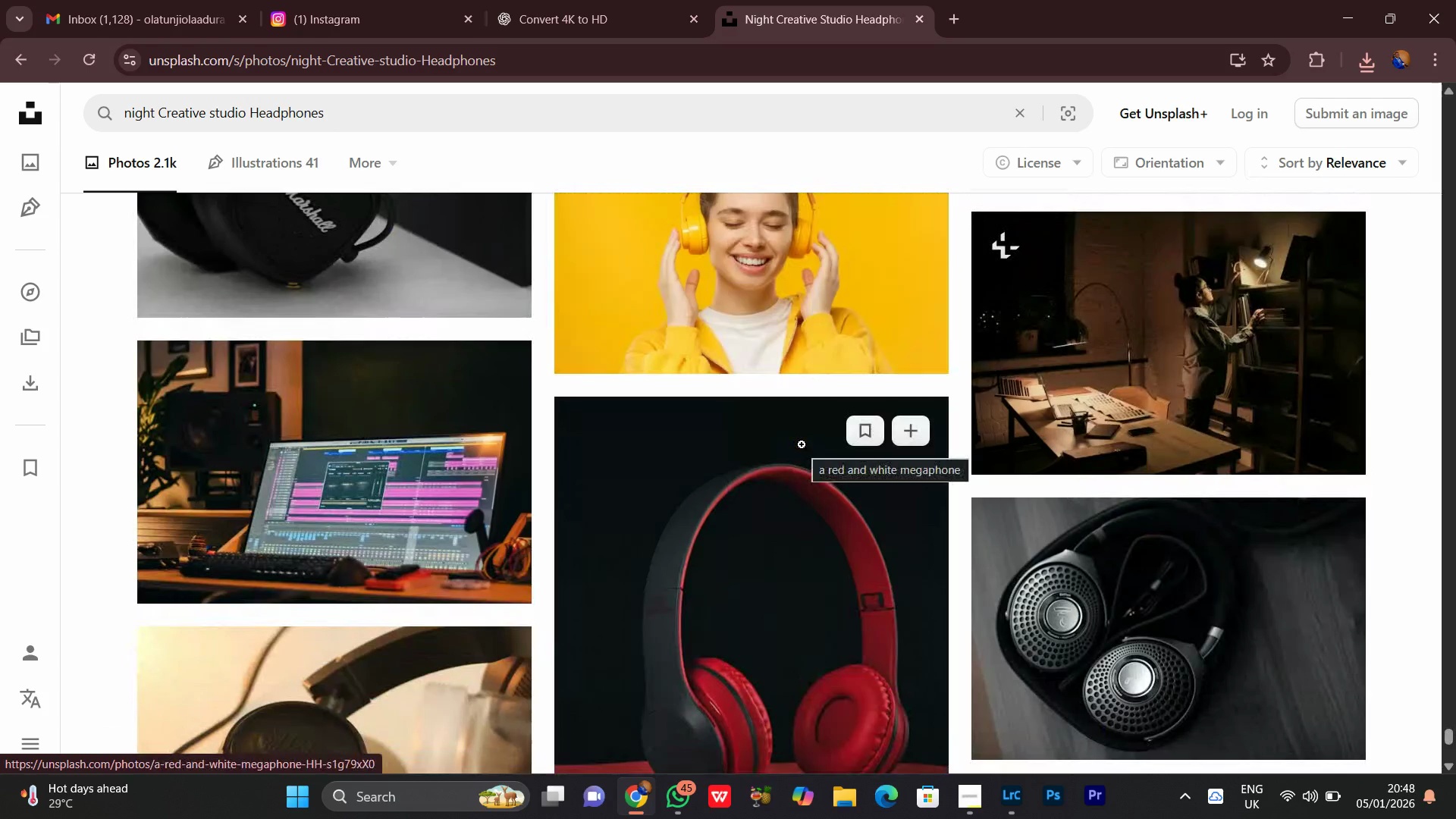 
scroll: coordinate [776, 409], scroll_direction: down, amount: 8.0
 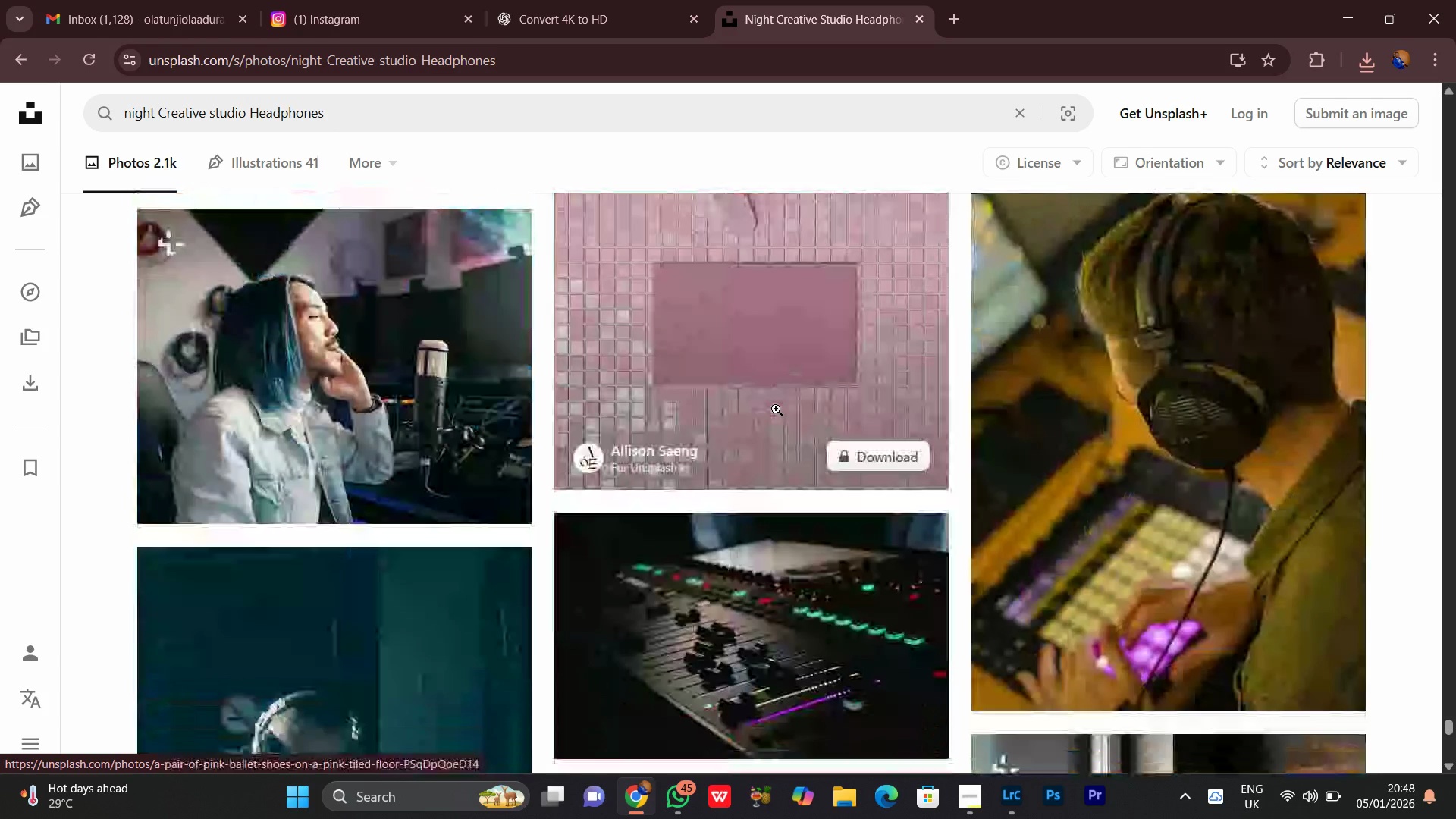 
scroll: coordinate [776, 409], scroll_direction: up, amount: 3.0
 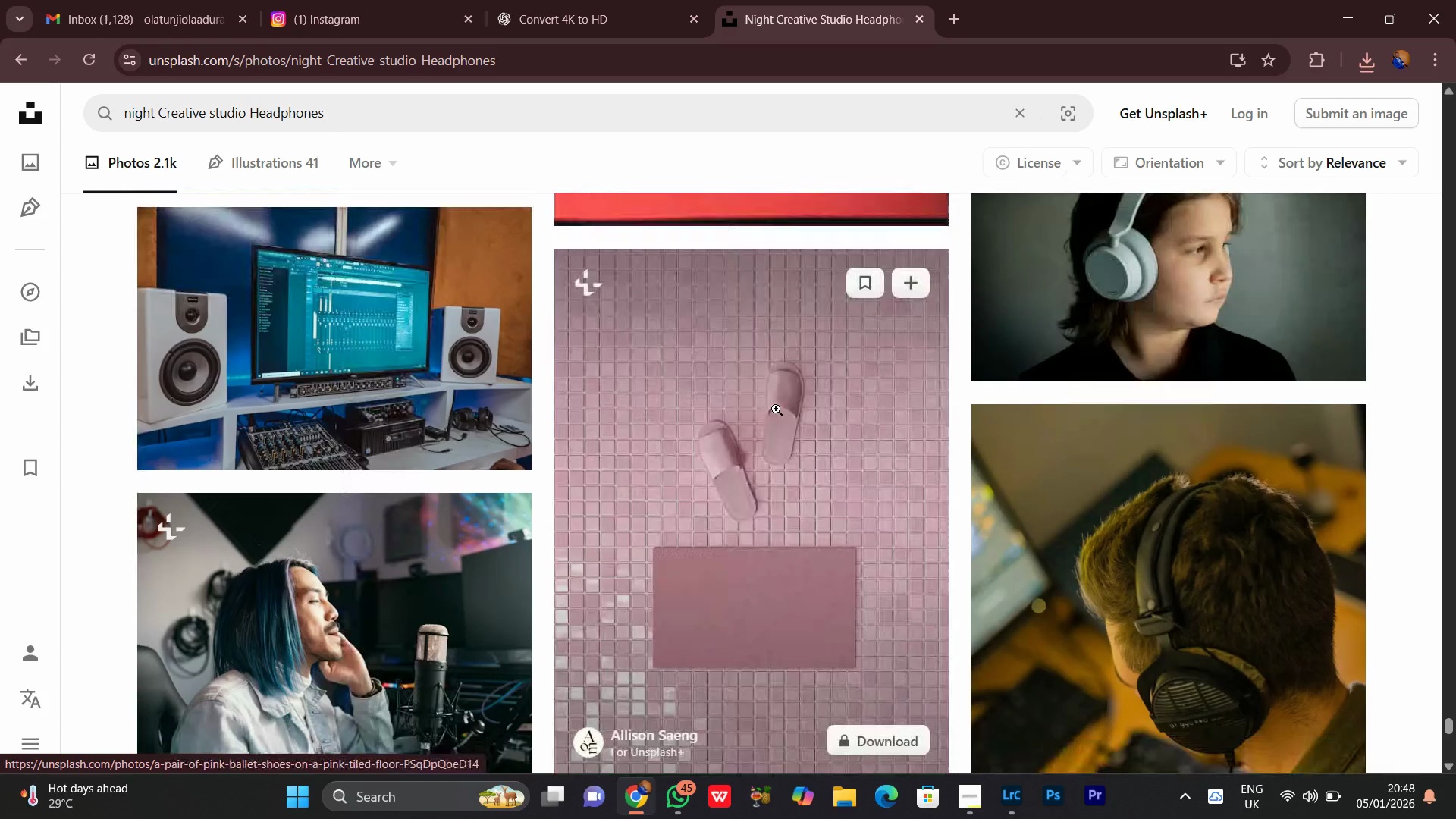 
scroll: coordinate [767, 413], scroll_direction: down, amount: 6.0
 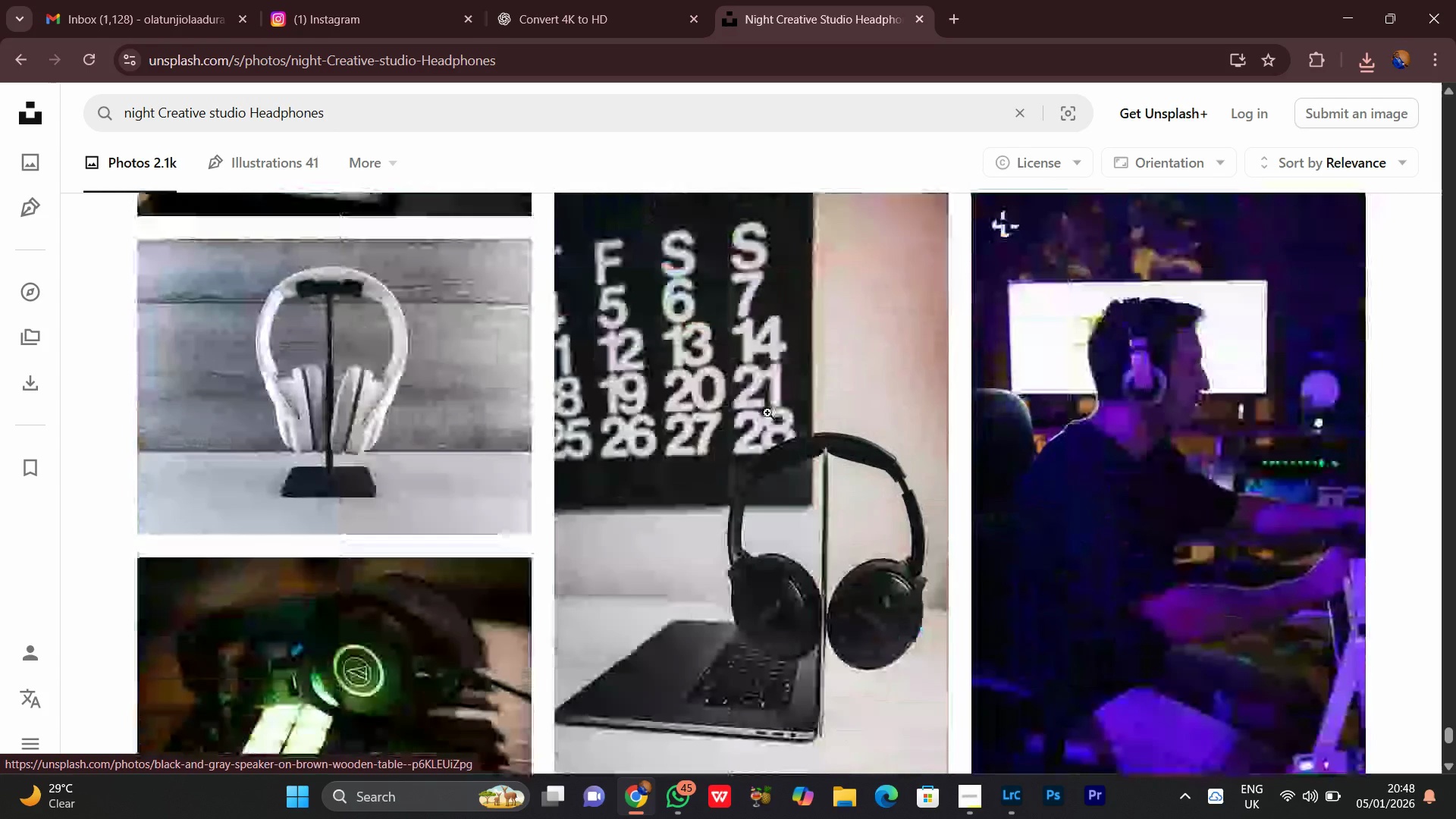 
scroll: coordinate [767, 413], scroll_direction: up, amount: 1.0
 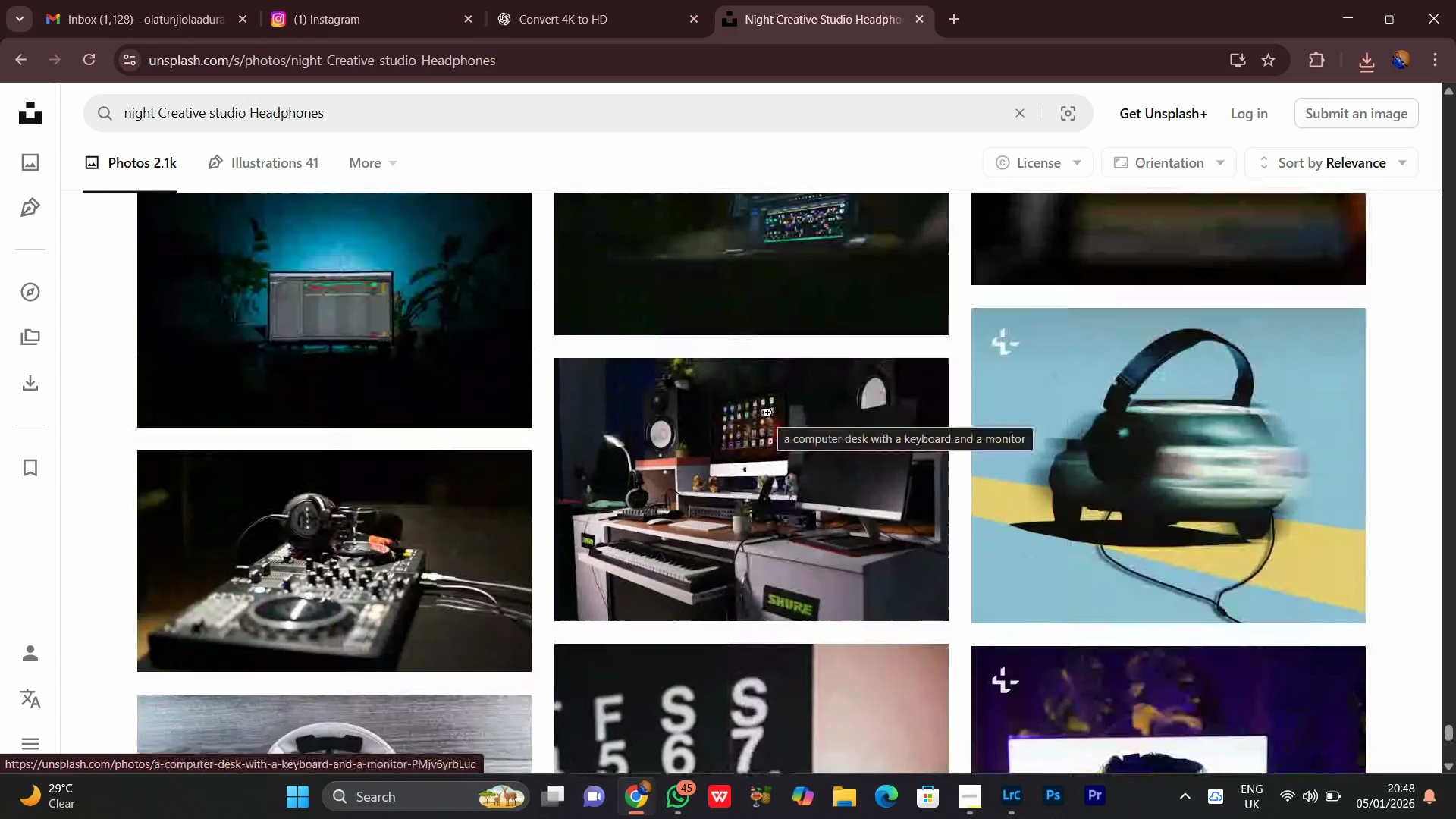 
scroll: coordinate [475, 104], scroll_direction: down, amount: 15.0
 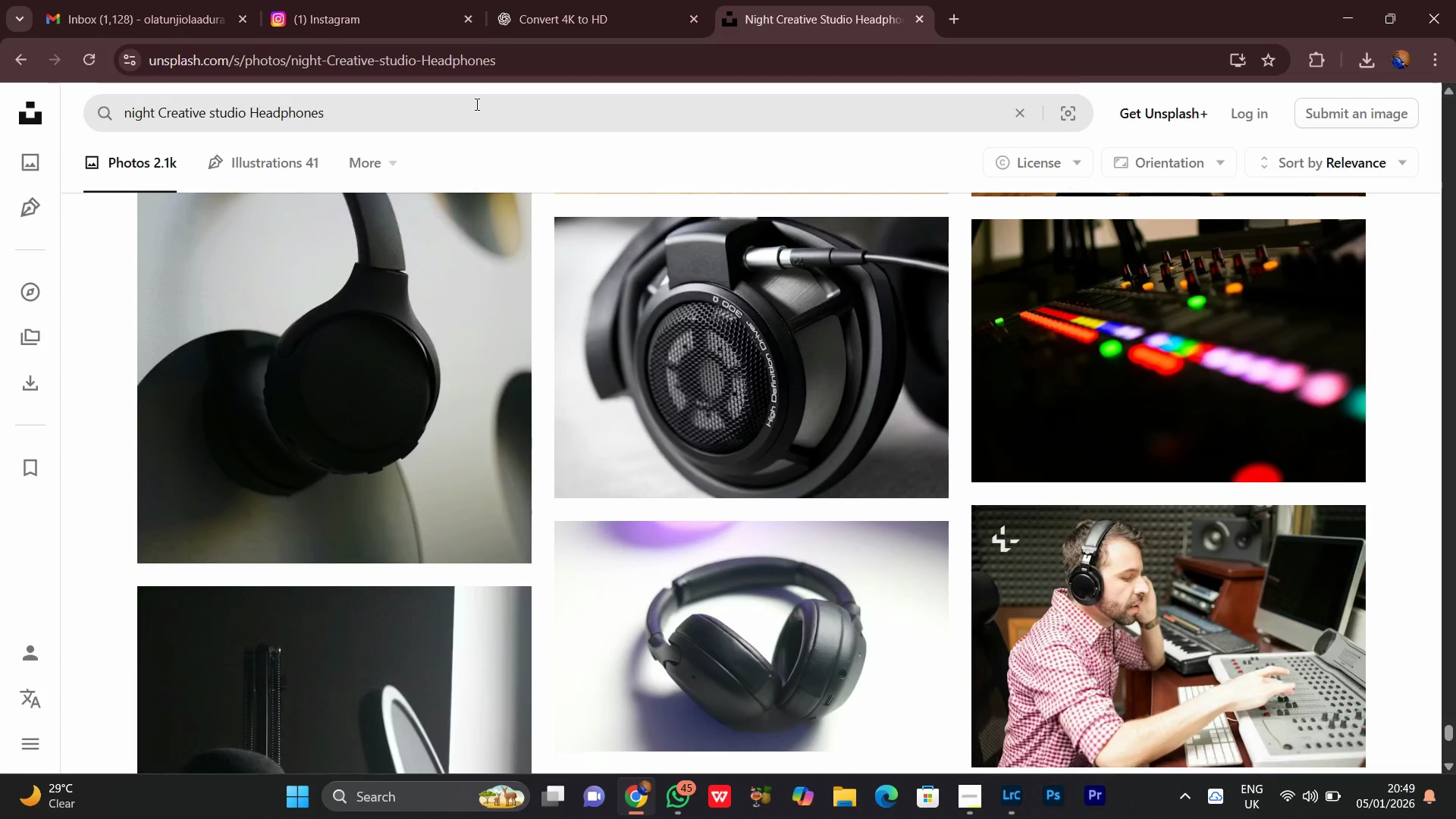 
scroll: coordinate [475, 104], scroll_direction: up, amount: 1.0
 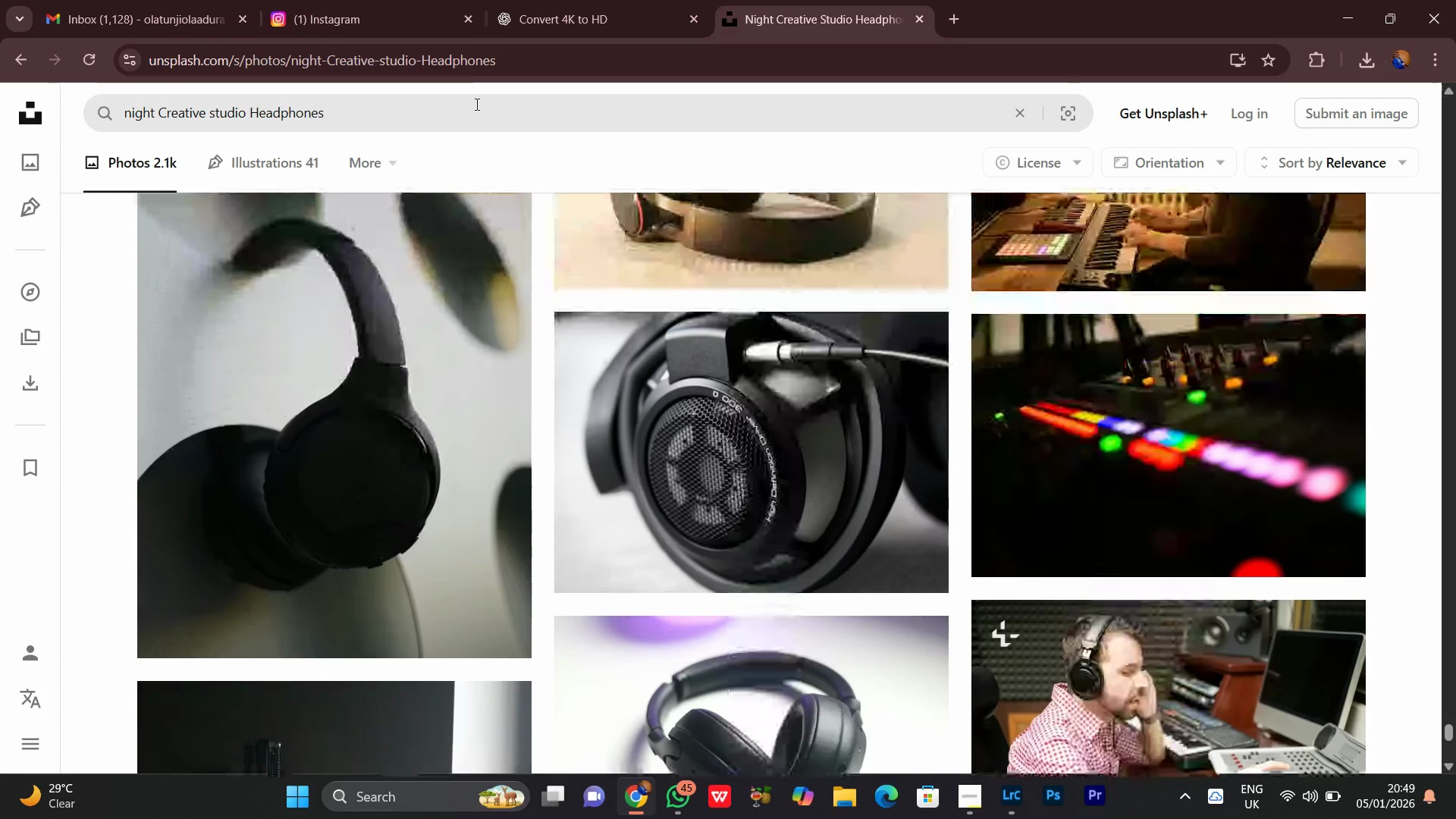 
scroll: coordinate [730, 508], scroll_direction: down, amount: 15.0
 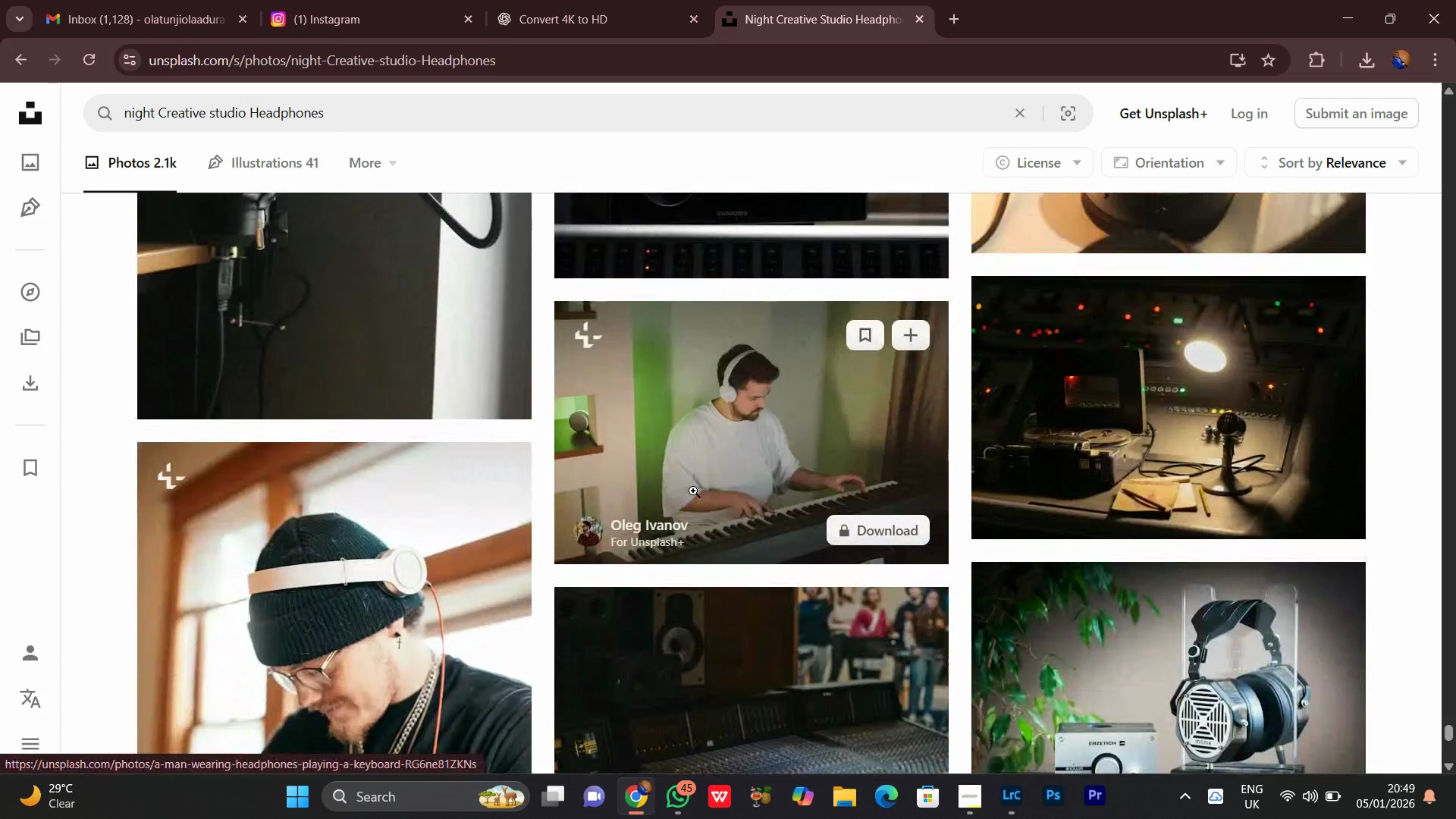 
scroll: coordinate [715, 488], scroll_direction: down, amount: 15.0
 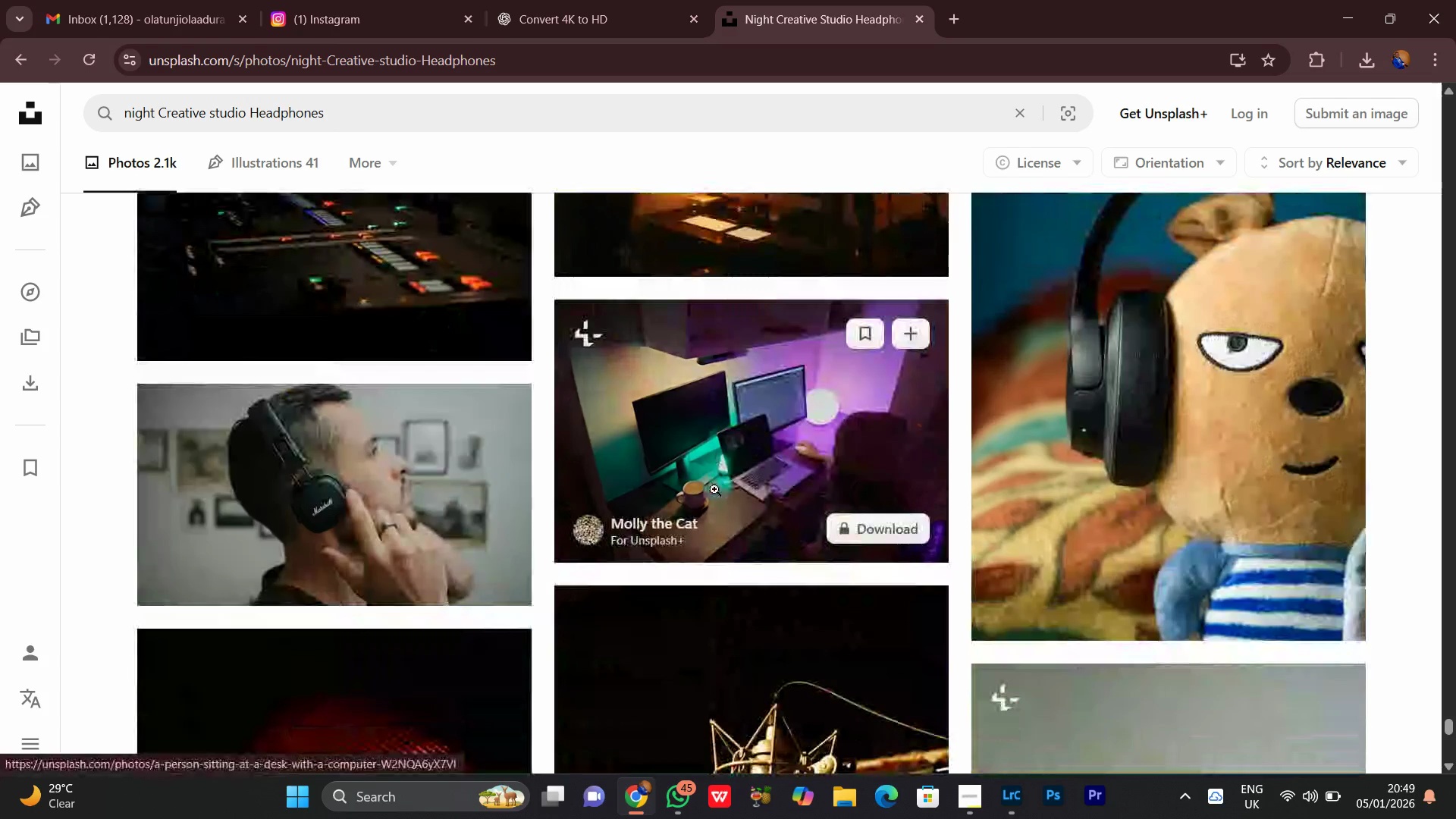 
scroll: coordinate [713, 495], scroll_direction: down, amount: 18.0
 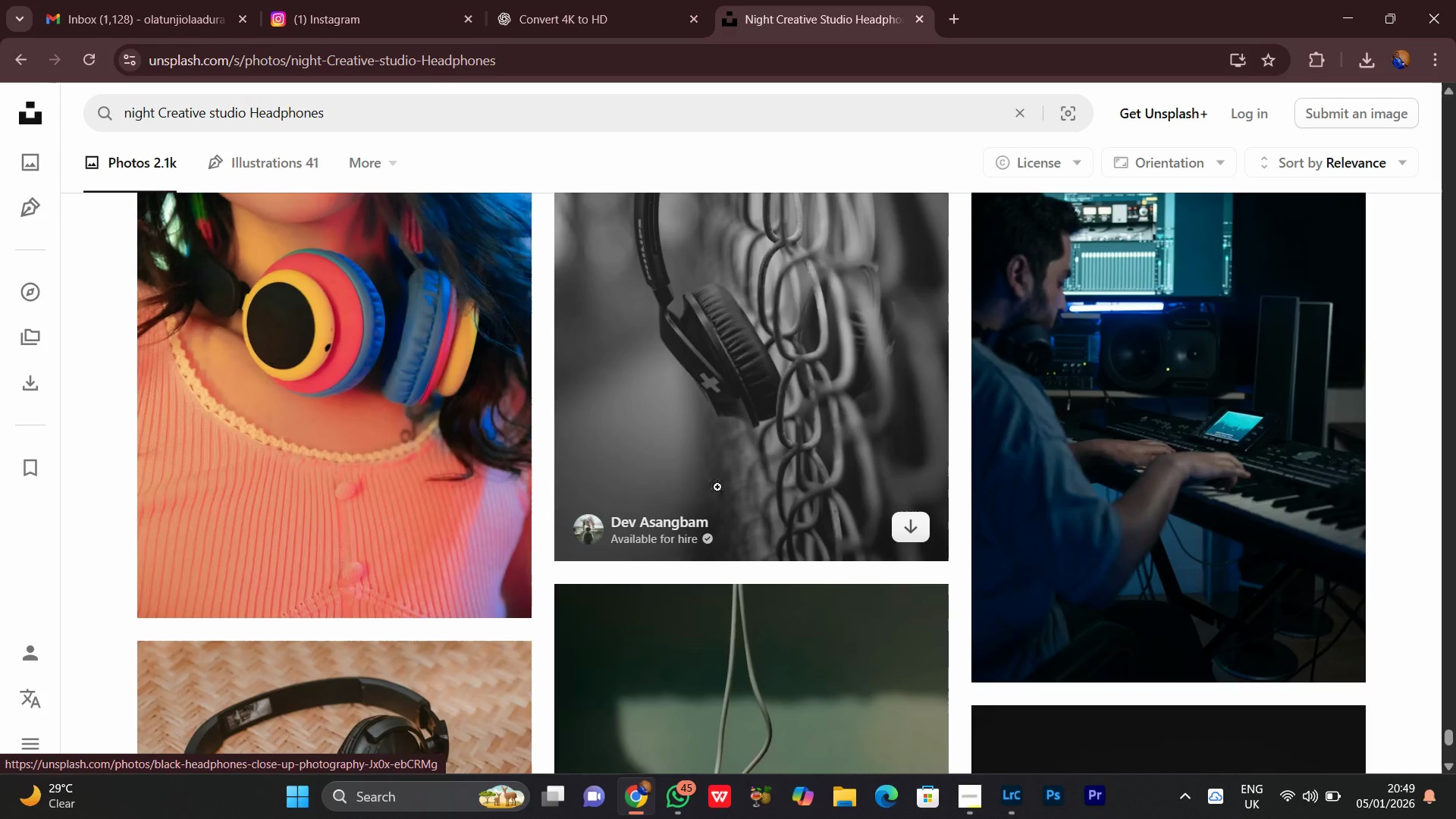 
scroll: coordinate [718, 490], scroll_direction: down, amount: 14.0
 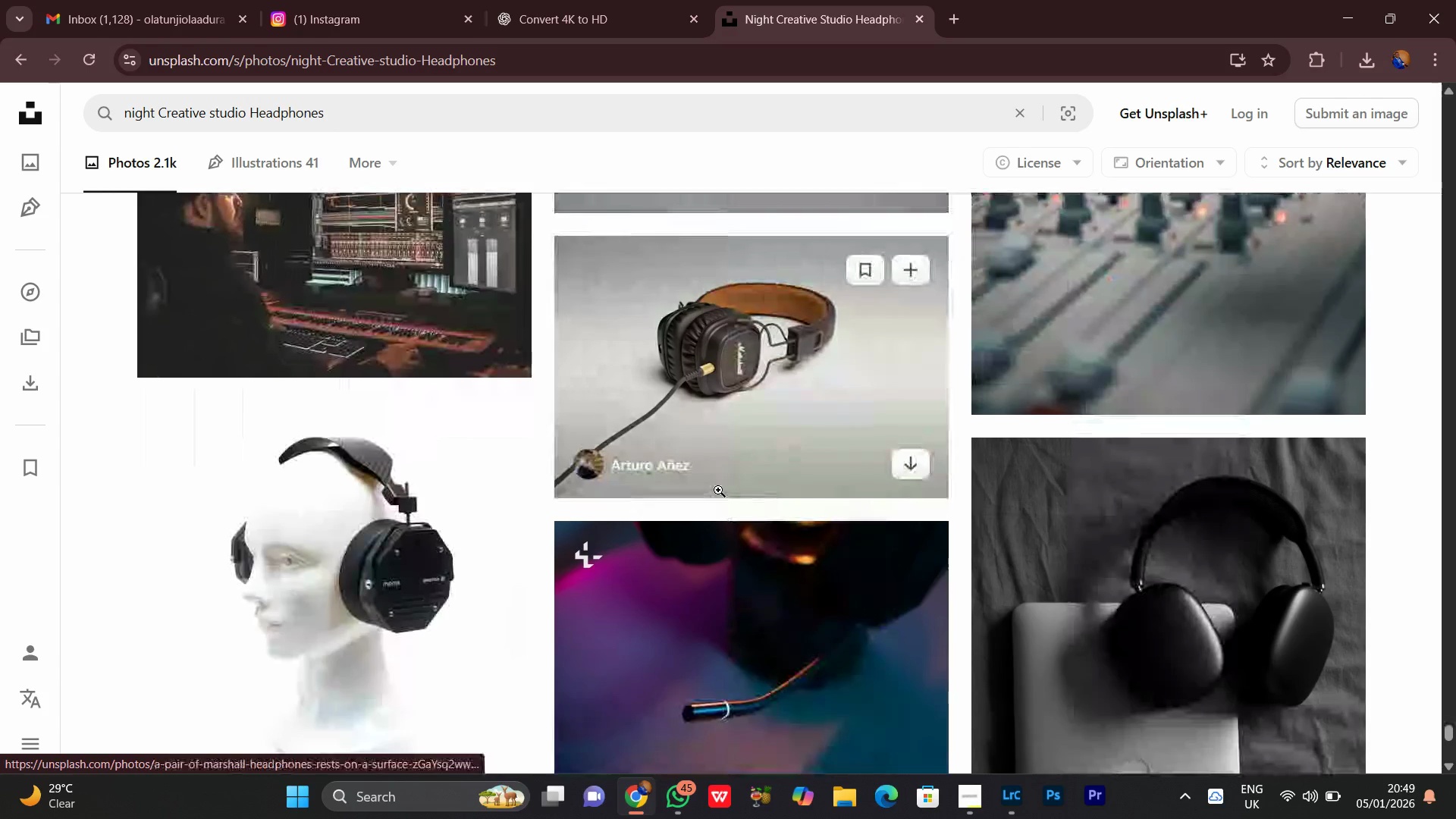 
scroll: coordinate [718, 490], scroll_direction: up, amount: 4.0
 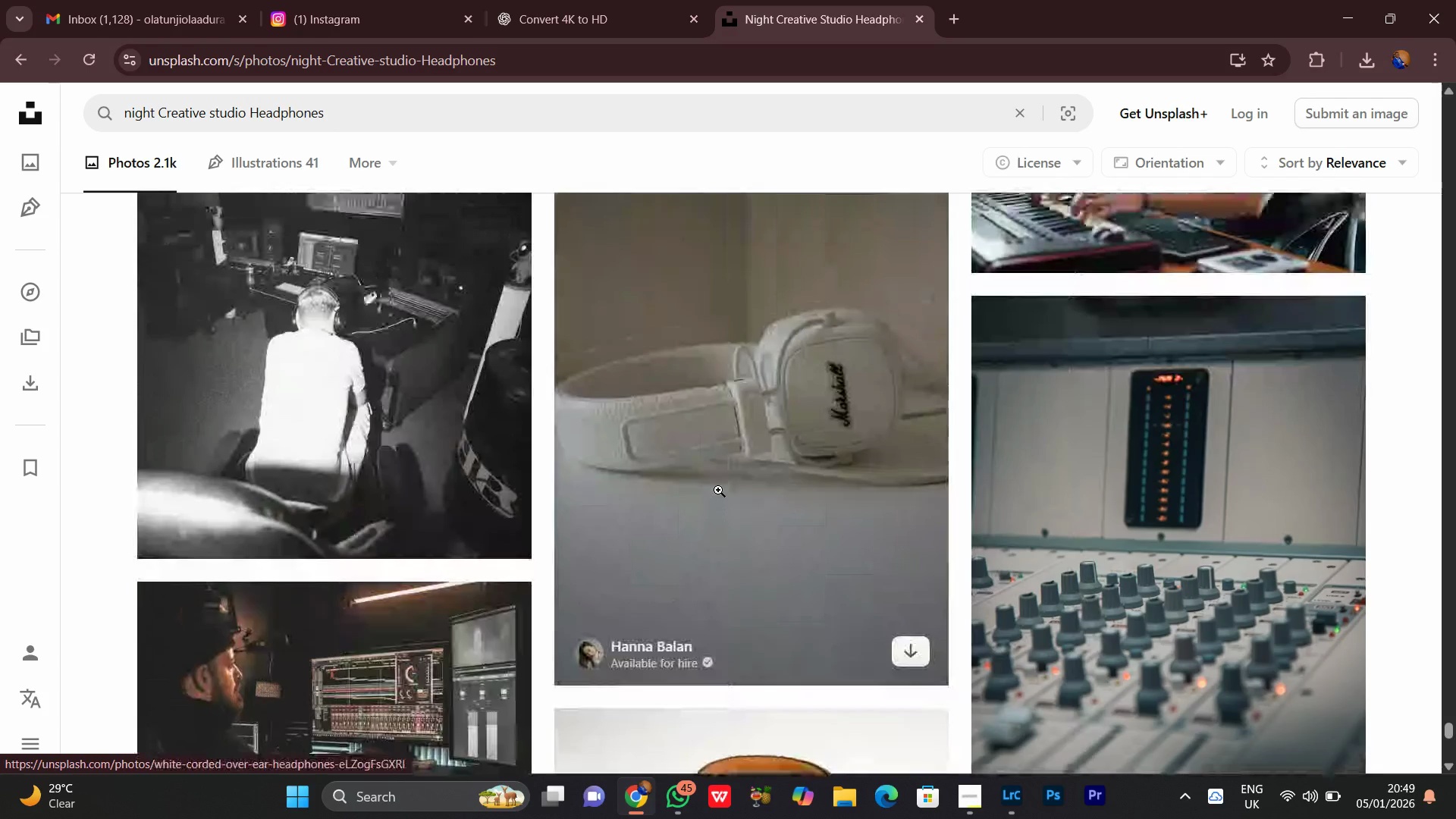 
scroll: coordinate [718, 490], scroll_direction: down, amount: 2.0
 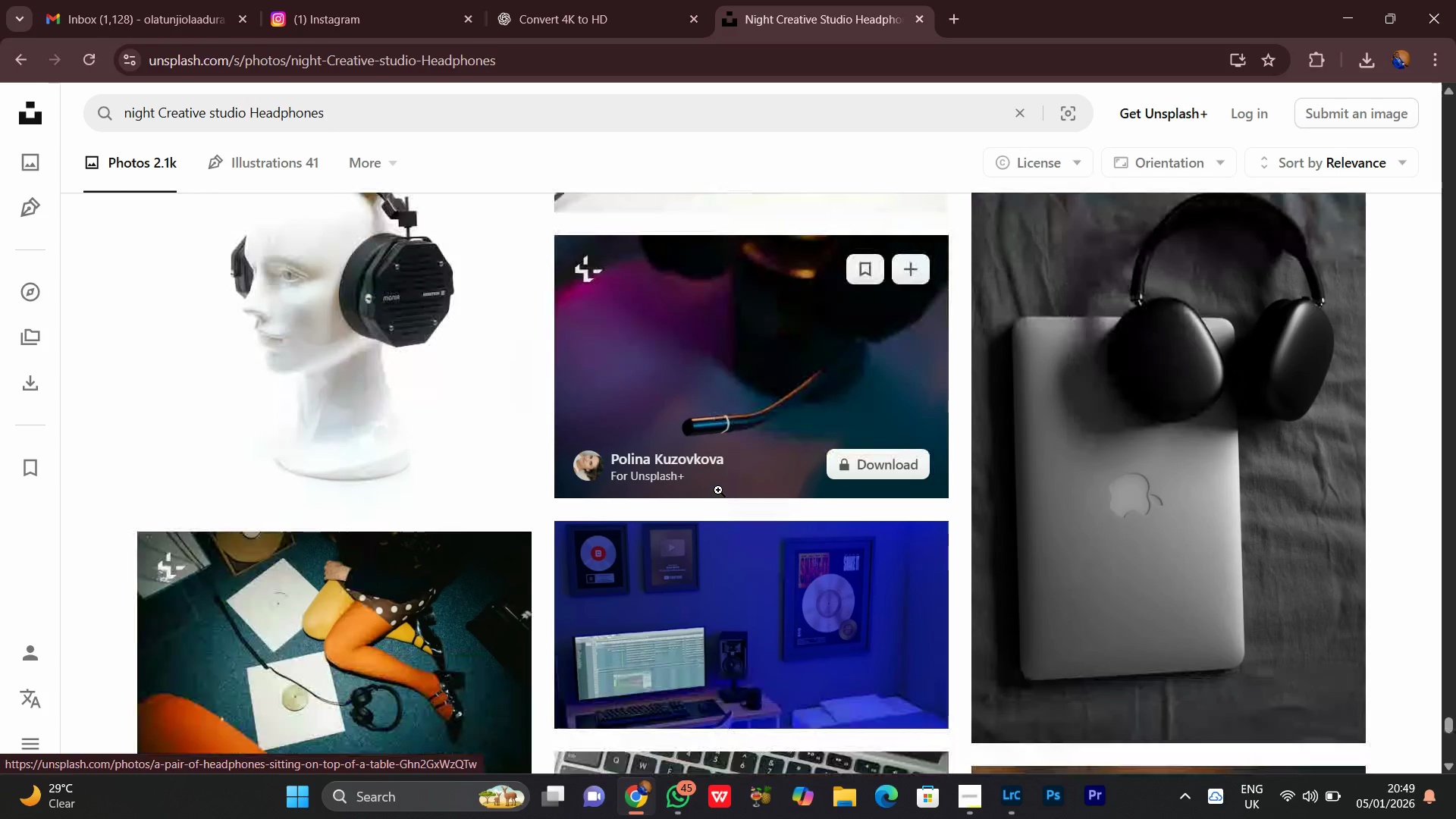 
scroll: coordinate [717, 490], scroll_direction: up, amount: 8.0
 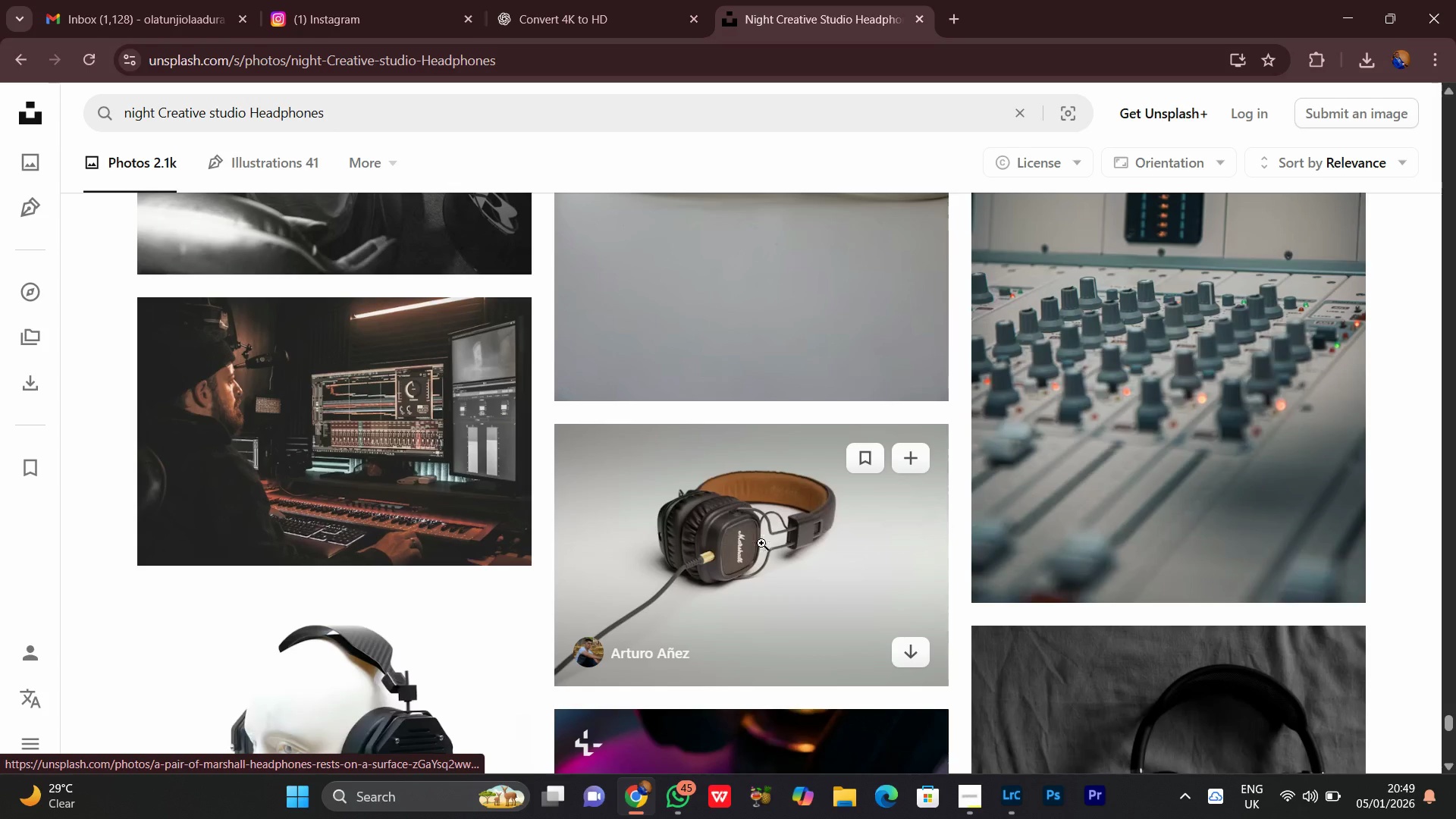 
scroll: coordinate [758, 542], scroll_direction: down, amount: 9.0
 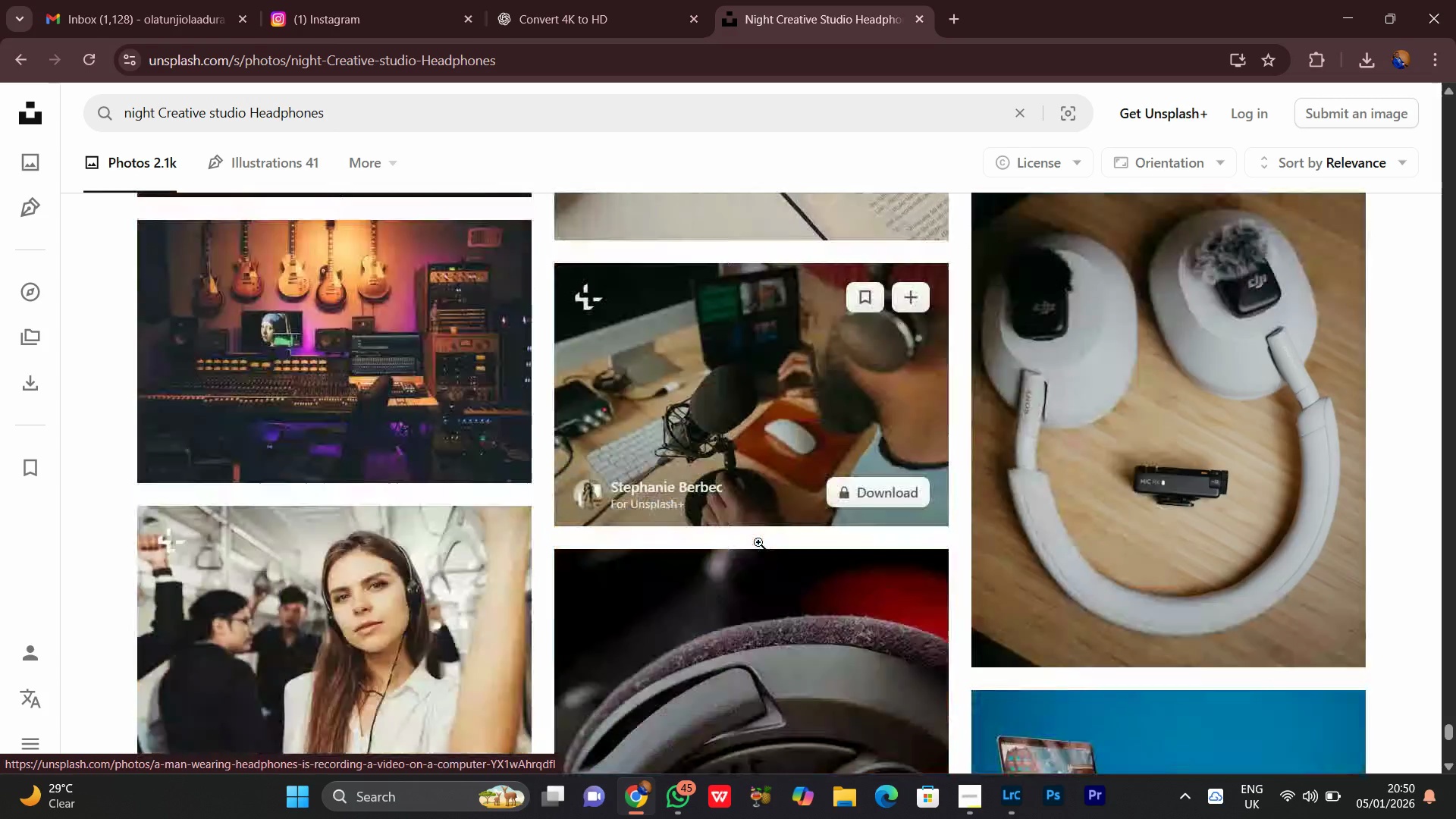 
scroll: coordinate [758, 542], scroll_direction: down, amount: 8.0
 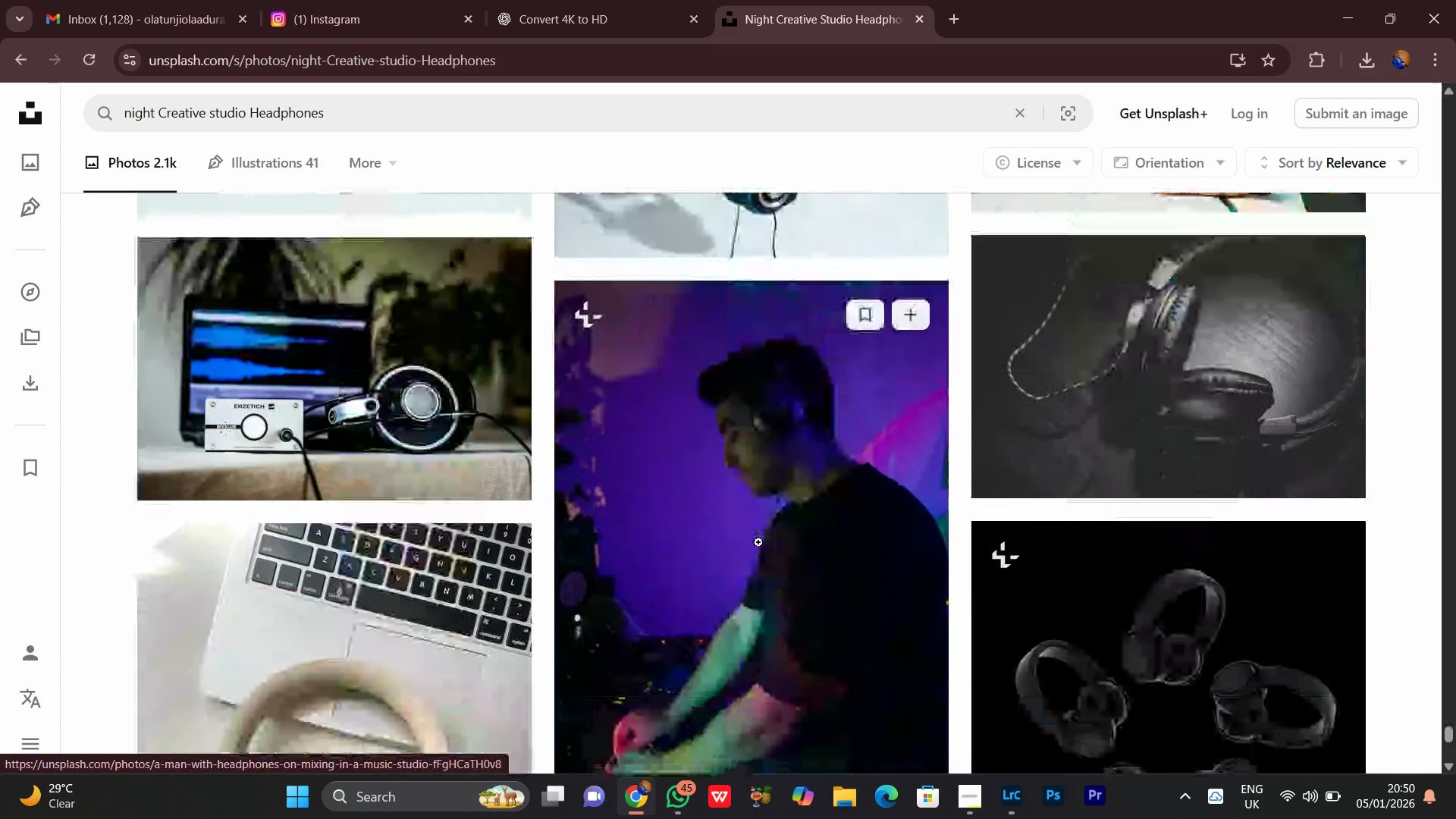 
scroll: coordinate [758, 542], scroll_direction: down, amount: 4.0
 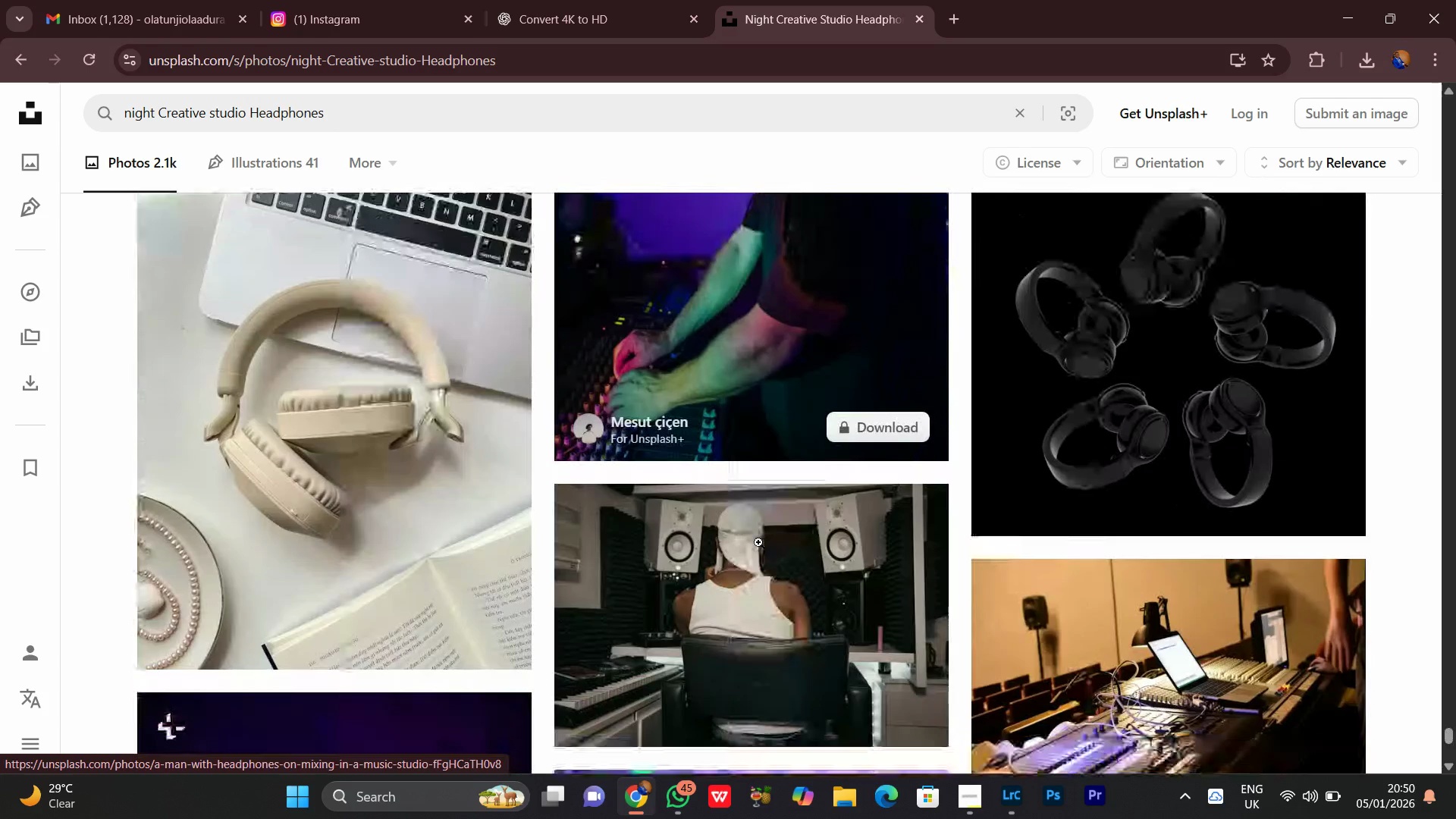 
scroll: coordinate [758, 542], scroll_direction: up, amount: 4.0
 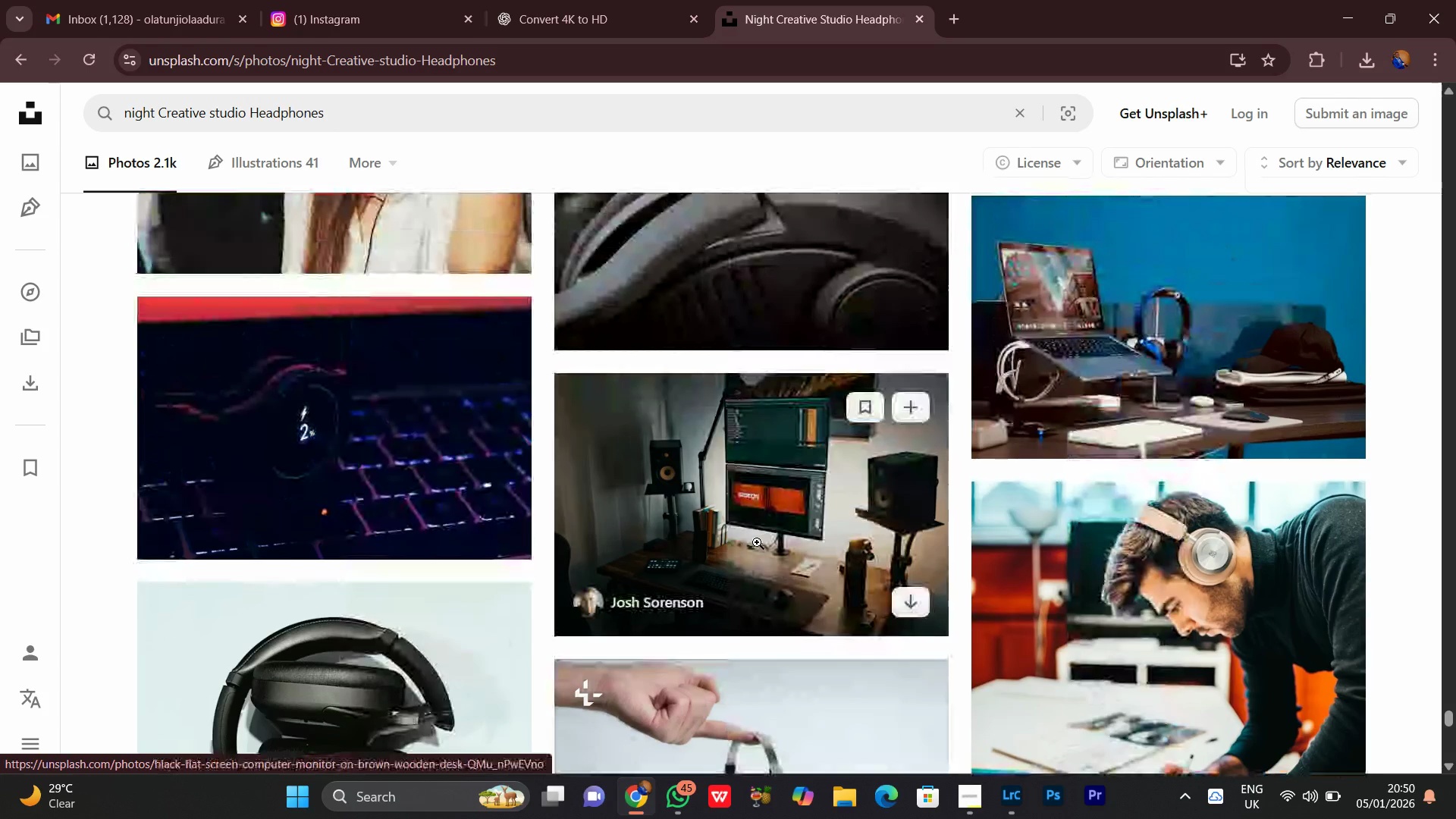 
scroll: coordinate [744, 576], scroll_direction: down, amount: 11.0
 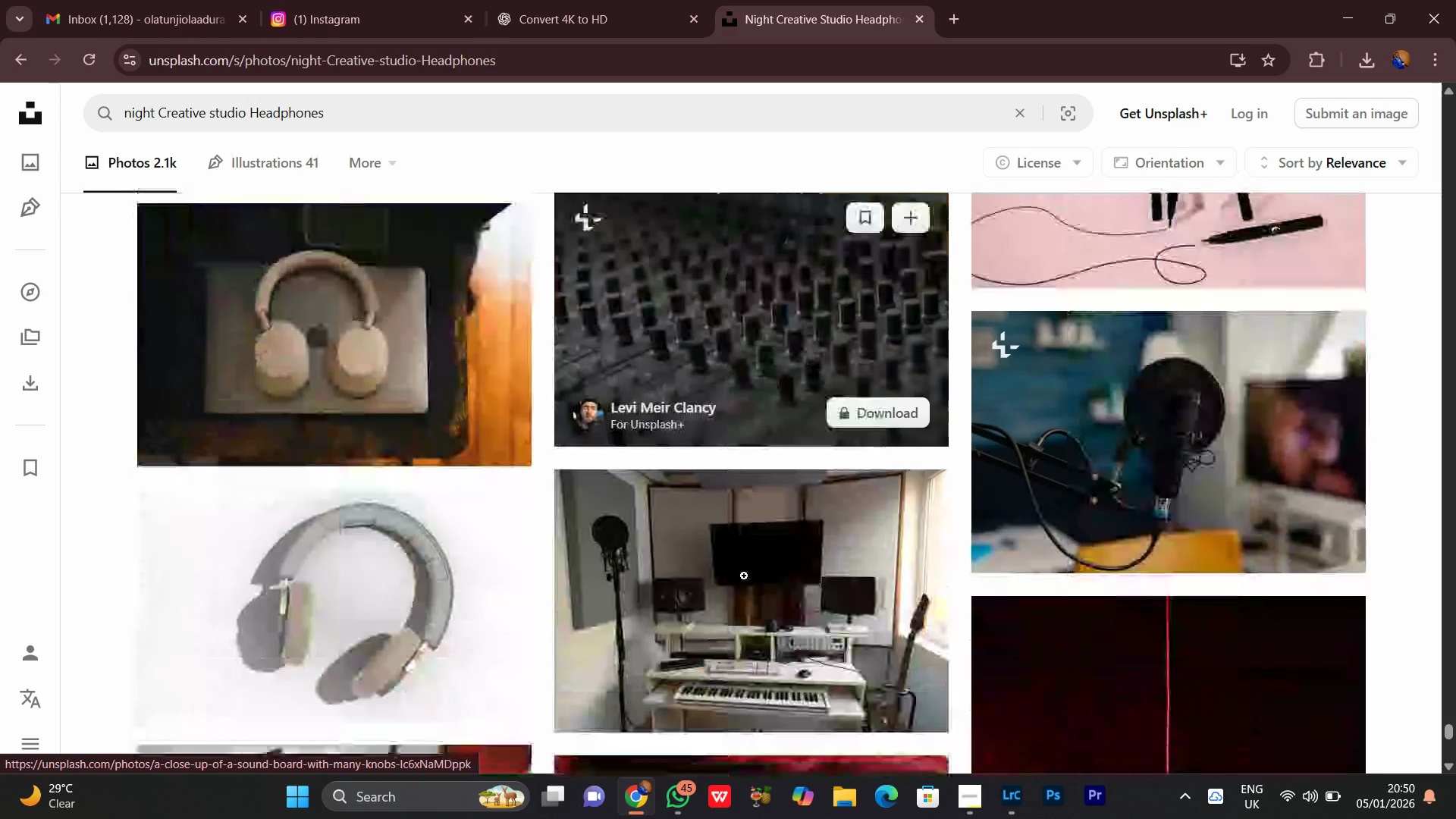 
scroll: coordinate [744, 576], scroll_direction: down, amount: 10.0
 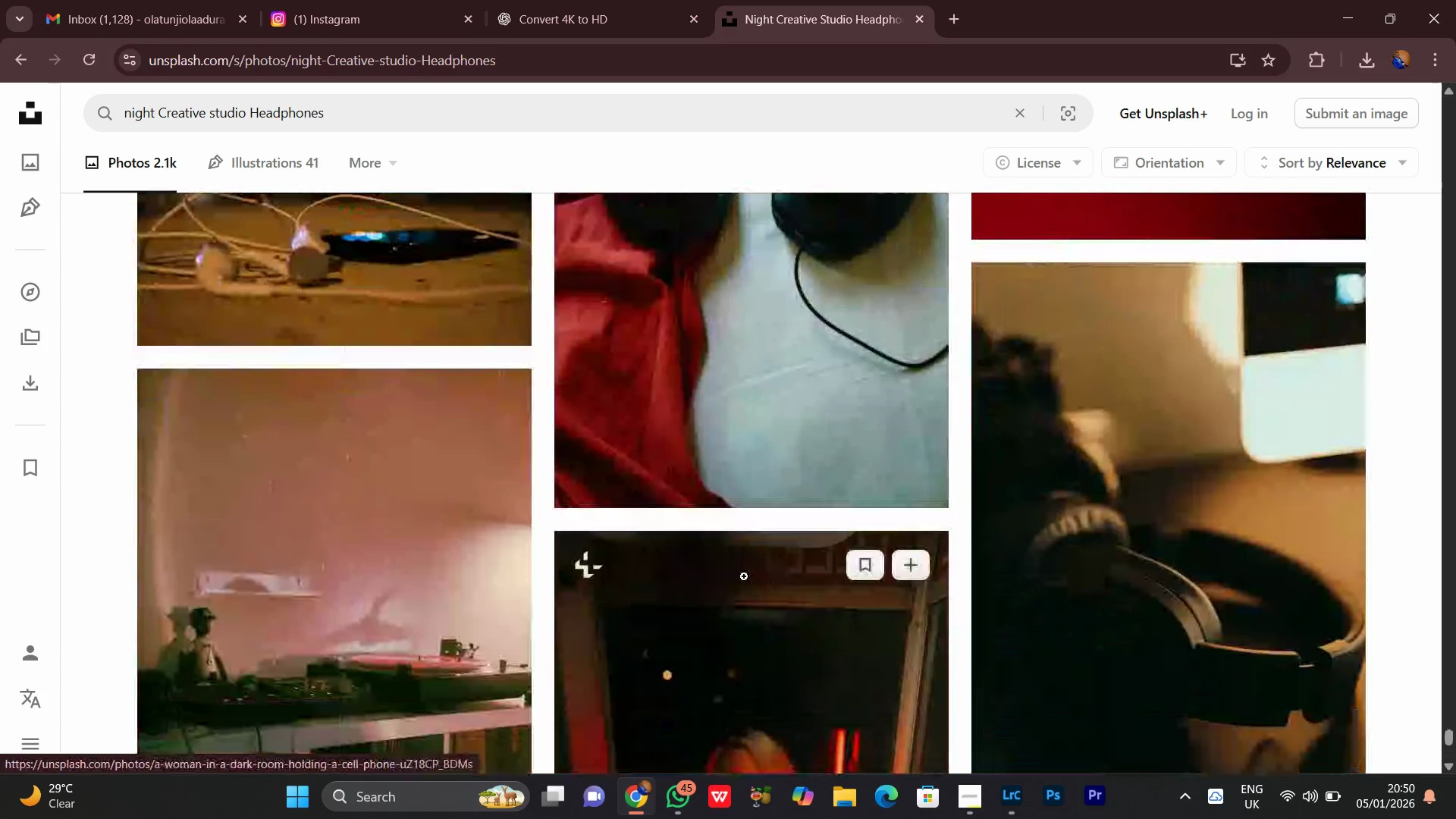 
scroll: coordinate [744, 576], scroll_direction: up, amount: 3.0
 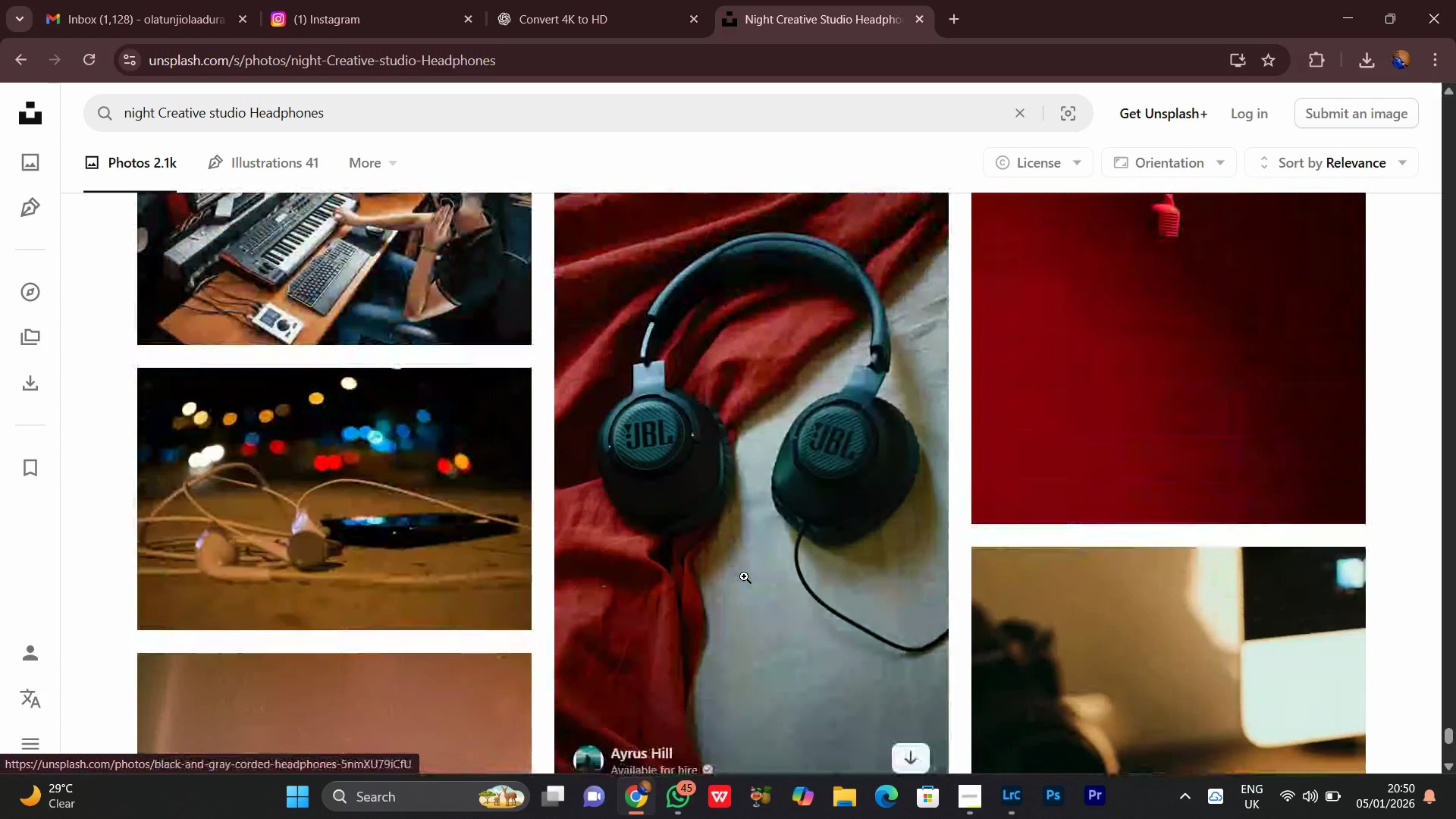 
scroll: coordinate [744, 576], scroll_direction: down, amount: 2.0
 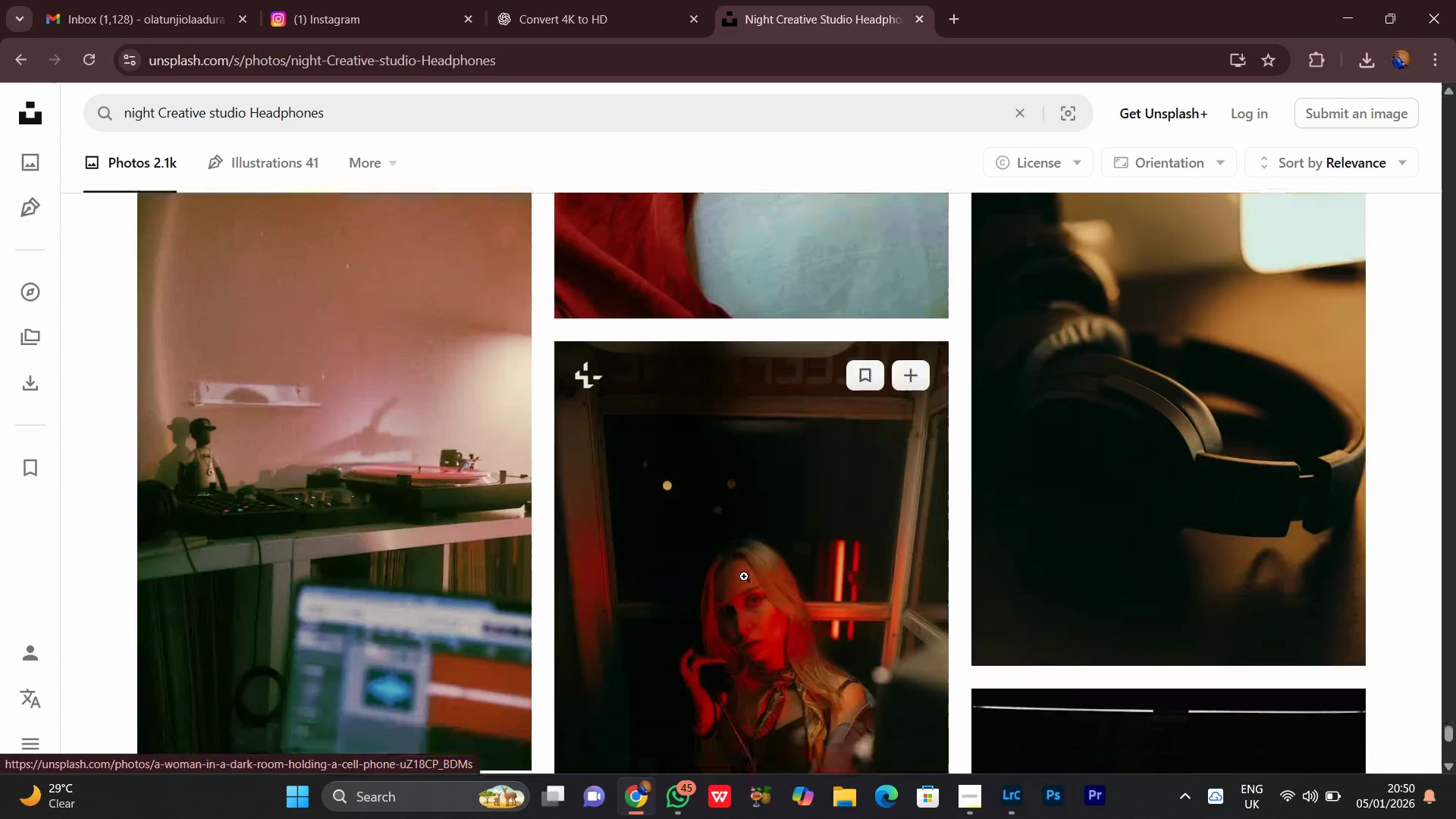 
scroll: coordinate [744, 576], scroll_direction: up, amount: 2.0
 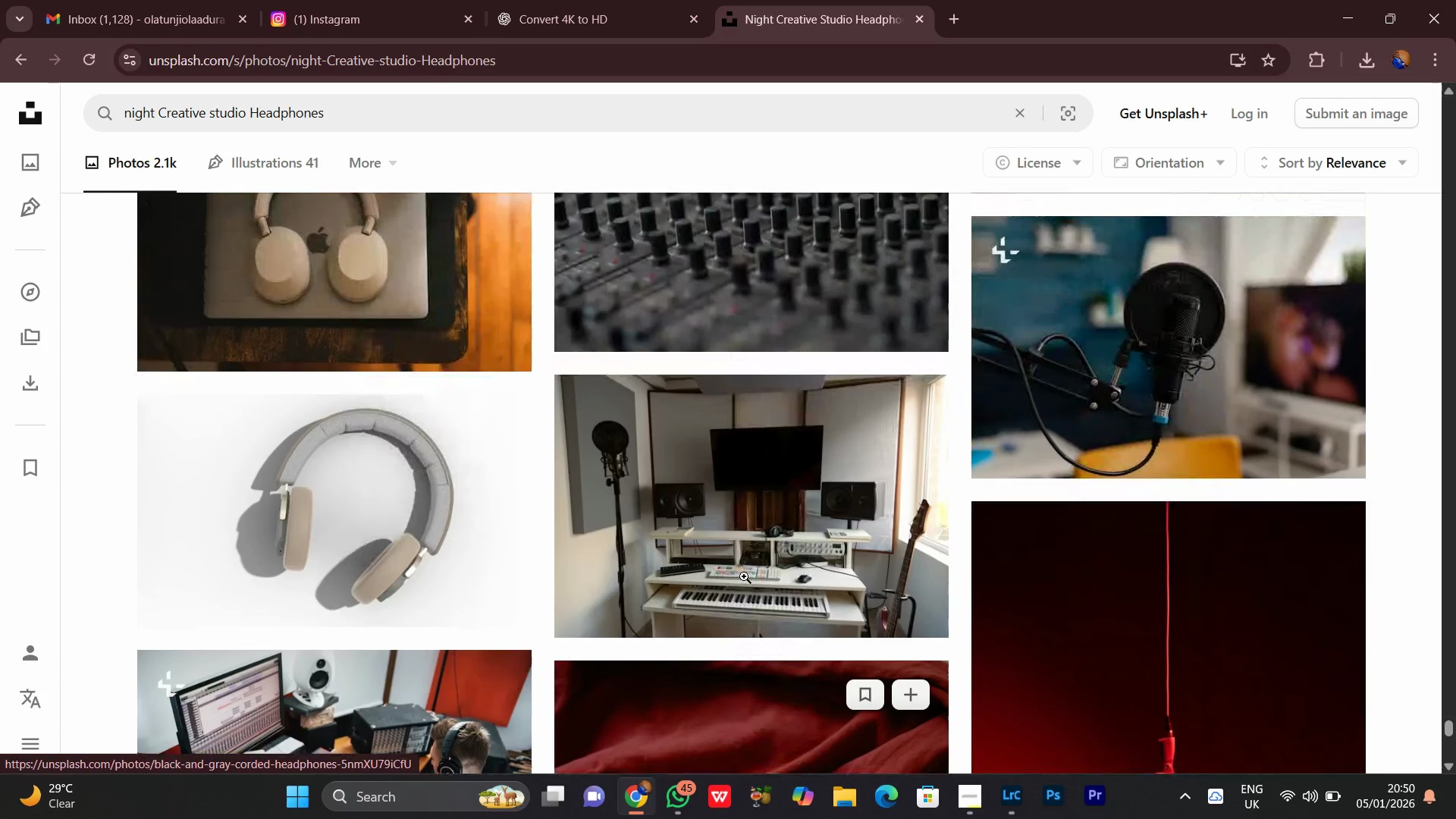 
scroll: coordinate [744, 576], scroll_direction: down, amount: 5.0
 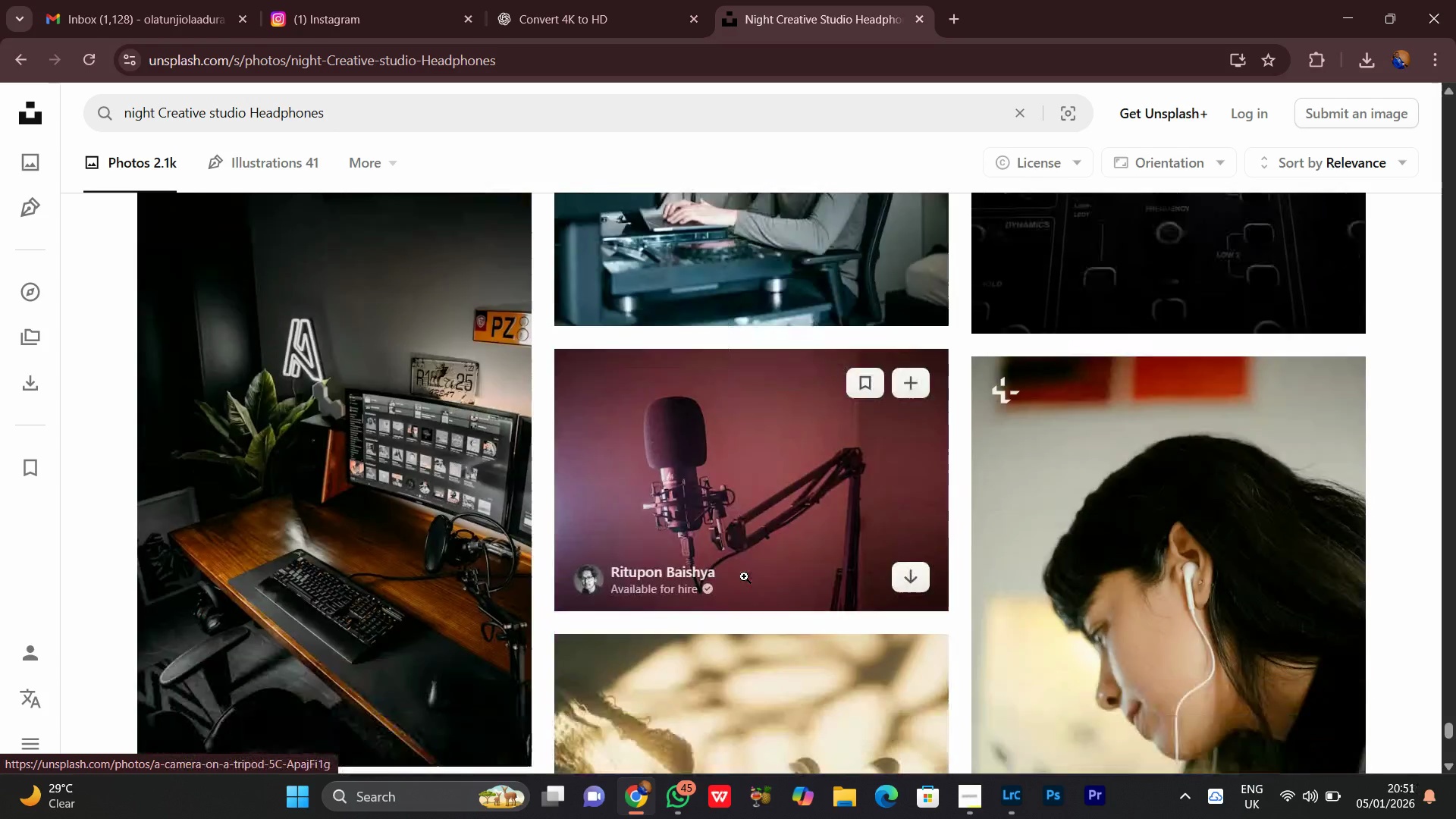 
scroll: coordinate [744, 576], scroll_direction: none, amount: 0.0
 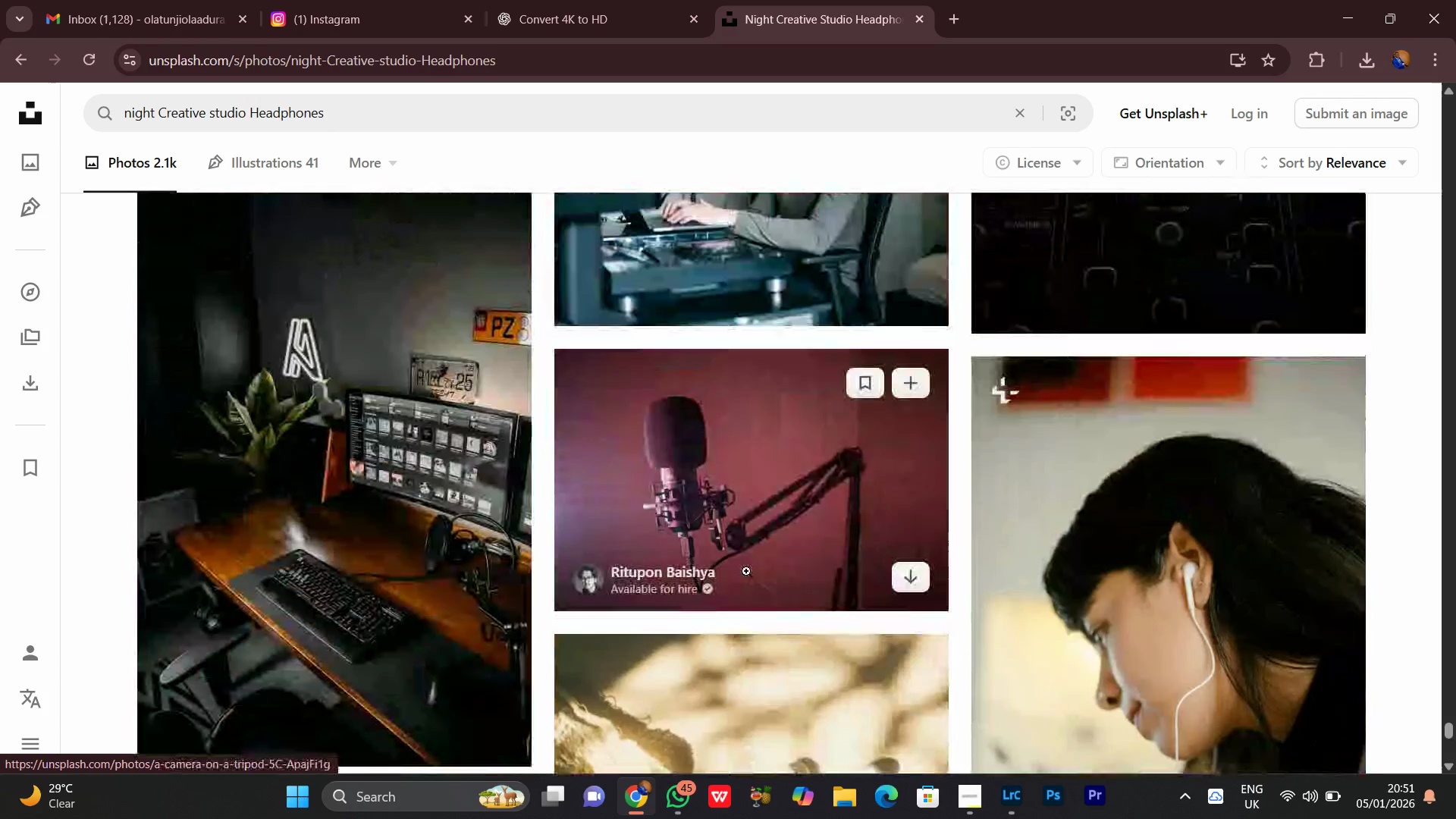 
scroll: coordinate [741, 575], scroll_direction: down, amount: 47.0
 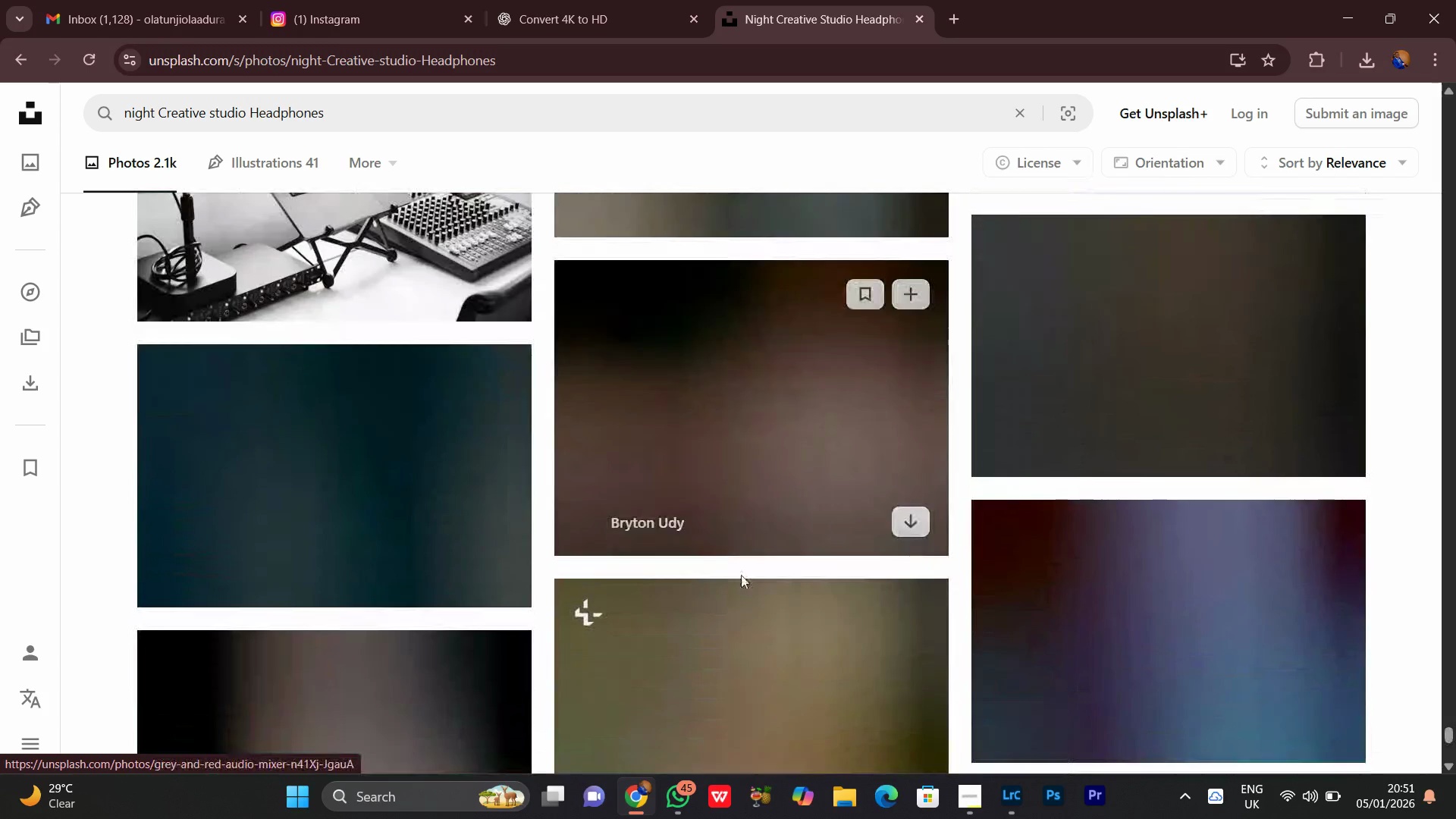 
scroll: coordinate [741, 575], scroll_direction: up, amount: 3.0
 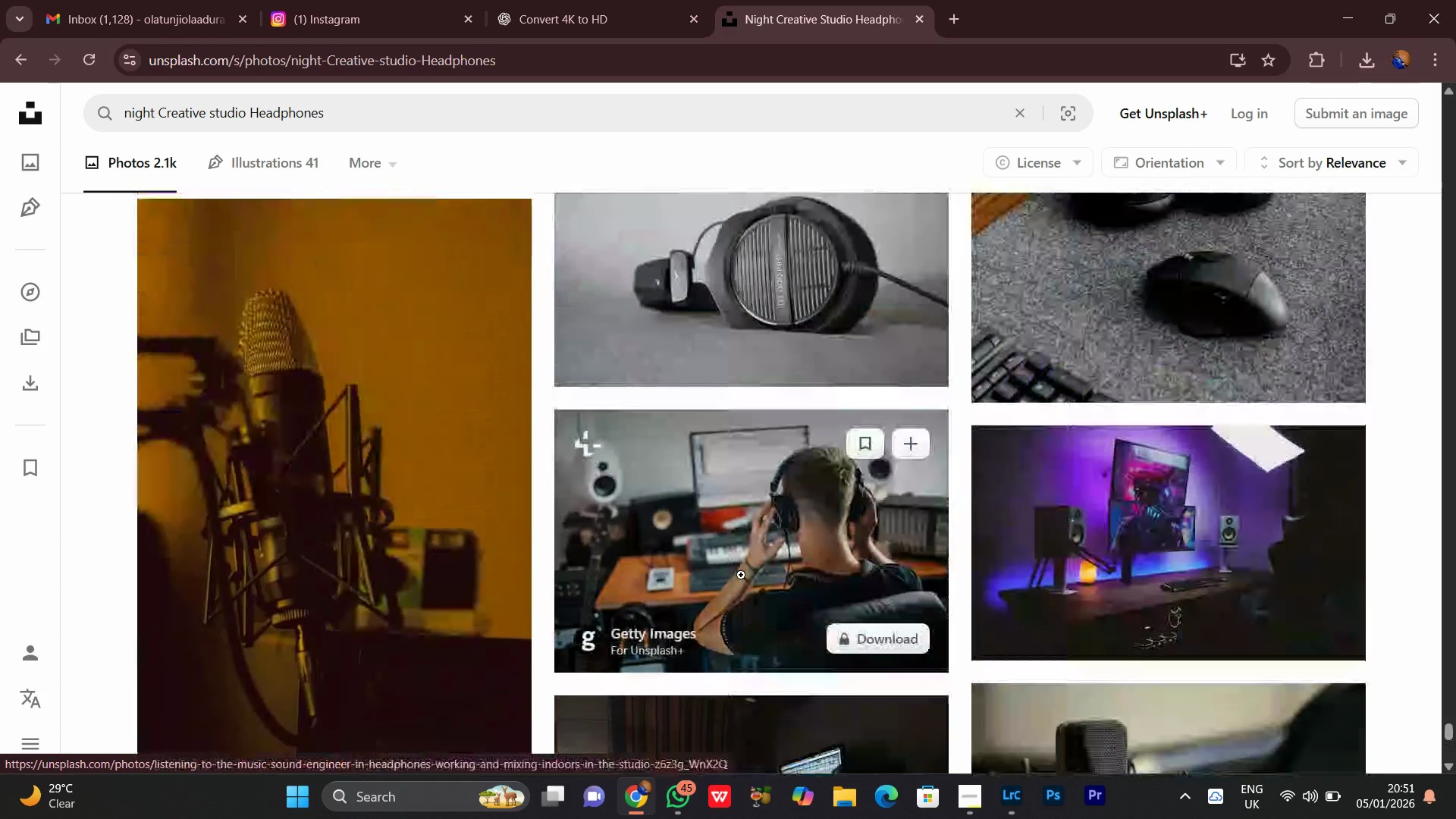 
scroll: coordinate [741, 575], scroll_direction: down, amount: 4.0
 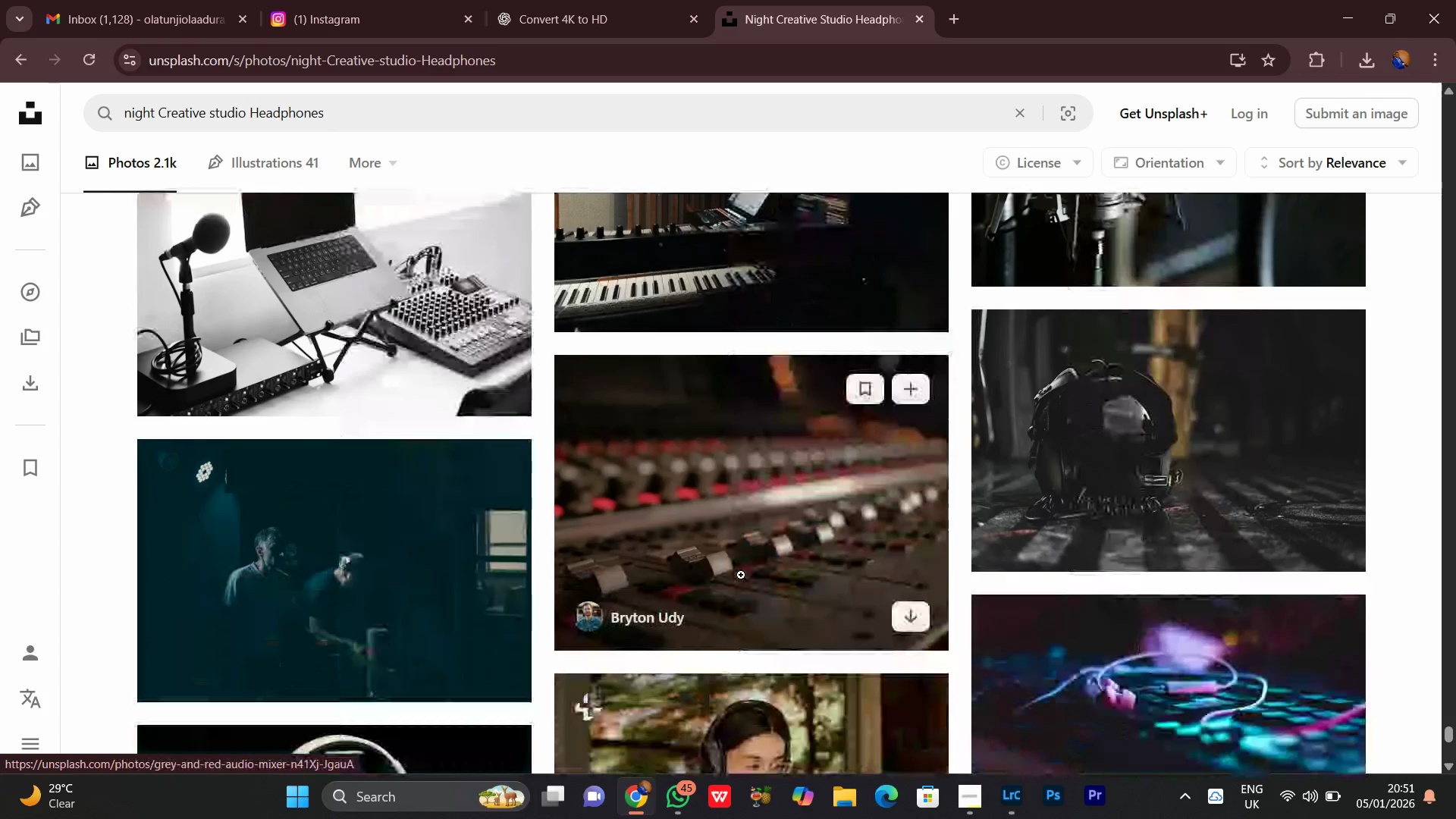 
scroll: coordinate [741, 575], scroll_direction: up, amount: 6.0
 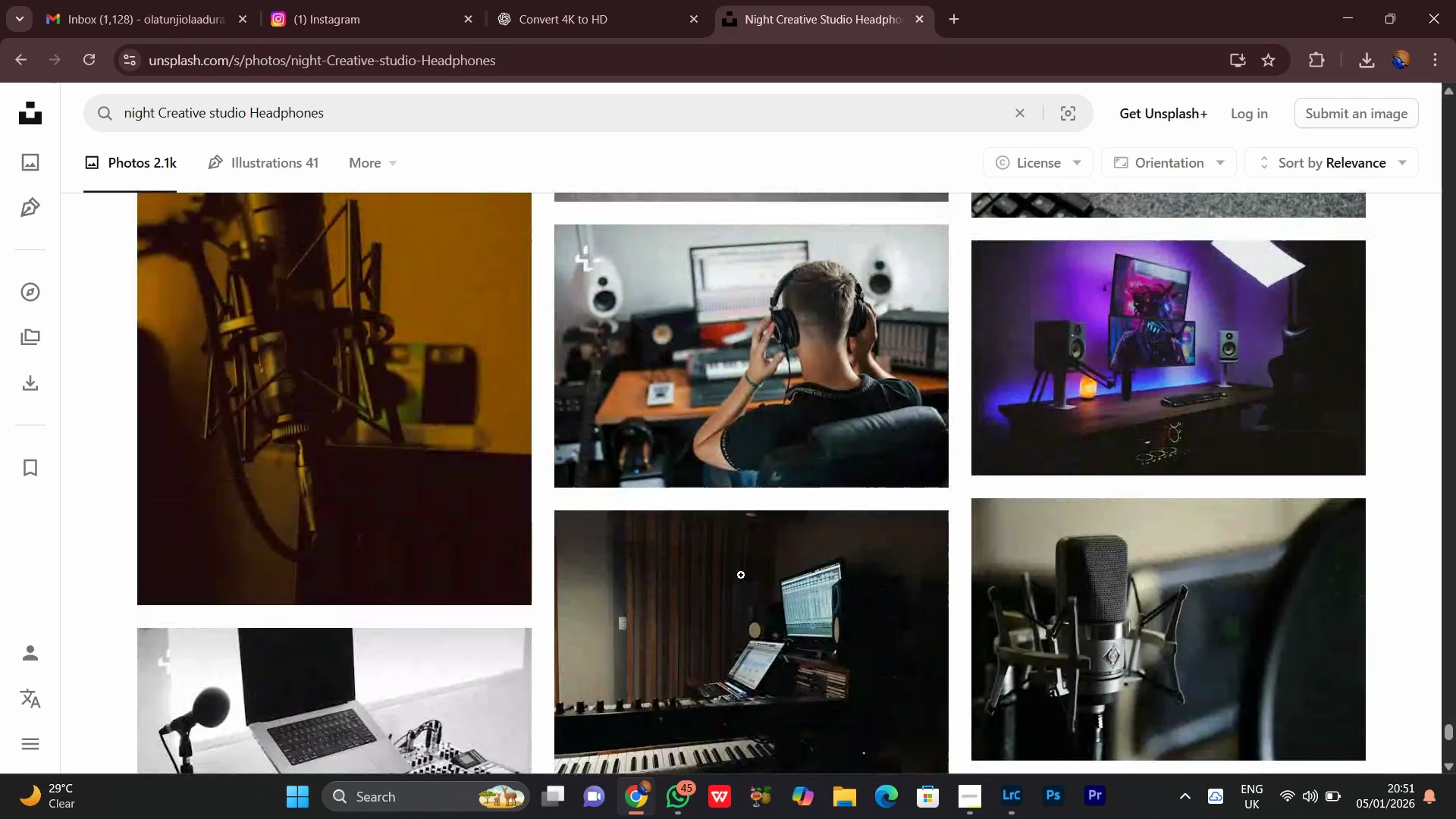 
scroll: coordinate [741, 575], scroll_direction: down, amount: 5.0
 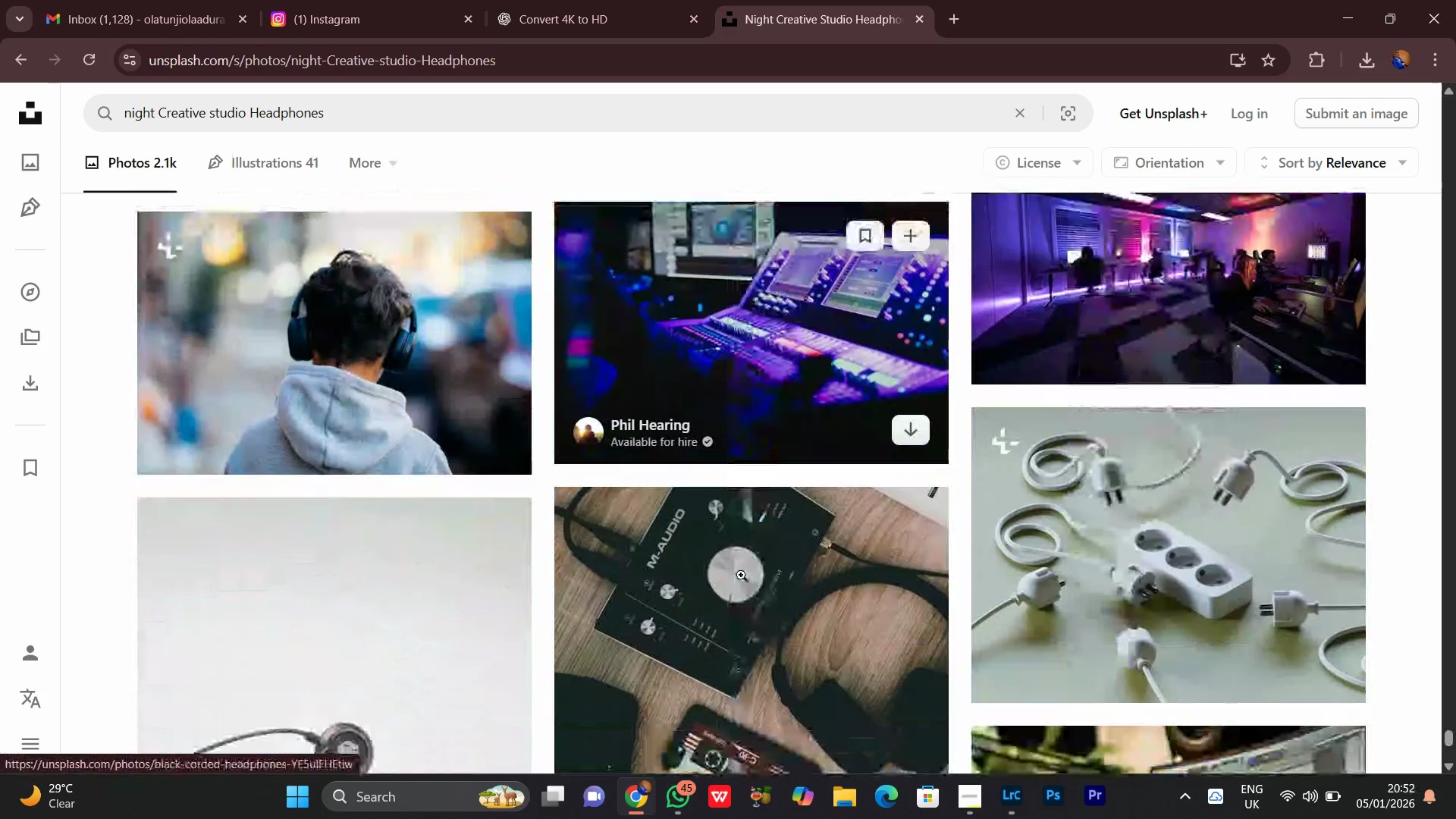 
scroll: coordinate [740, 573], scroll_direction: up, amount: 12.0
 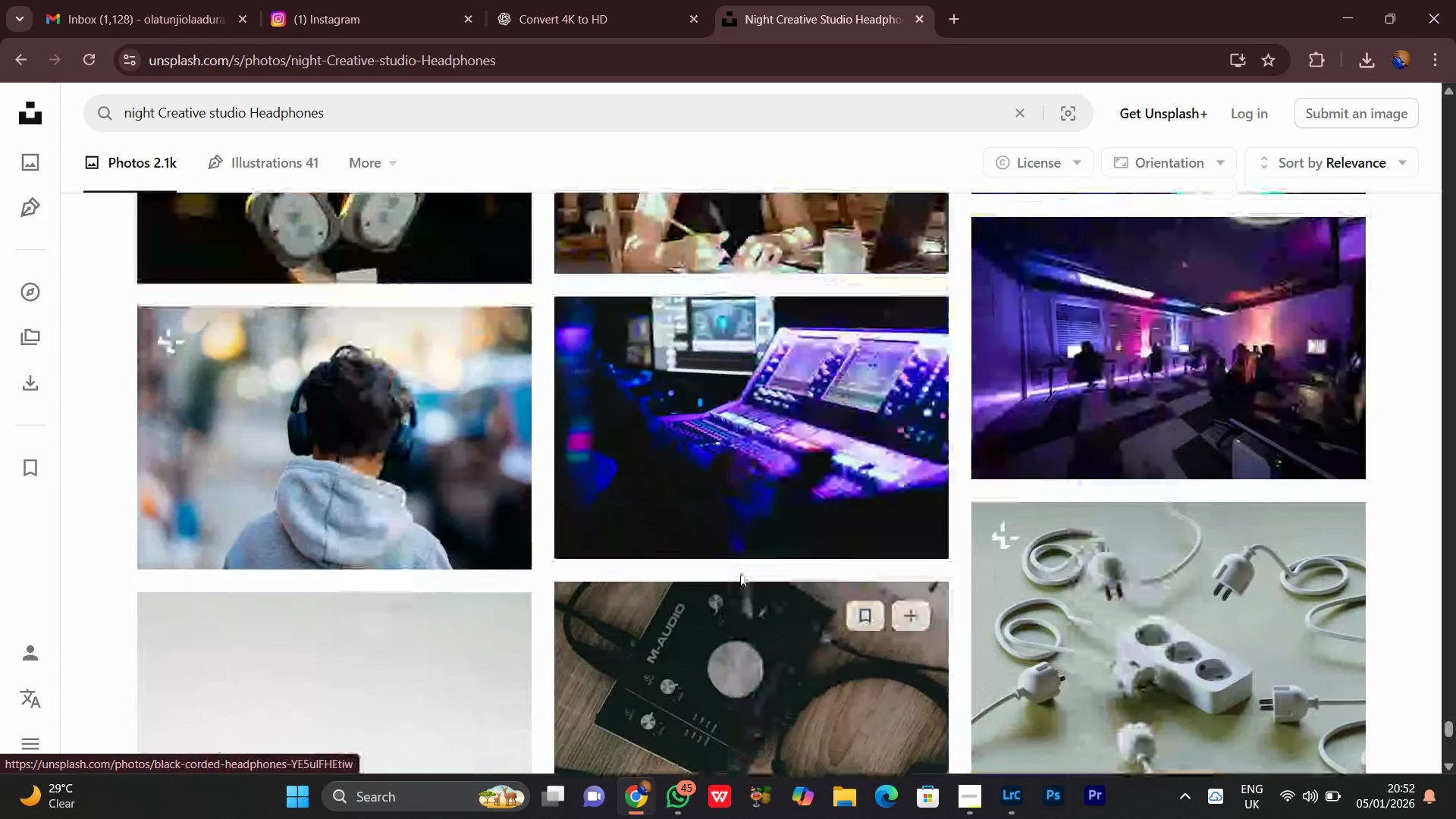 
scroll: coordinate [710, 588], scroll_direction: down, amount: 13.0
 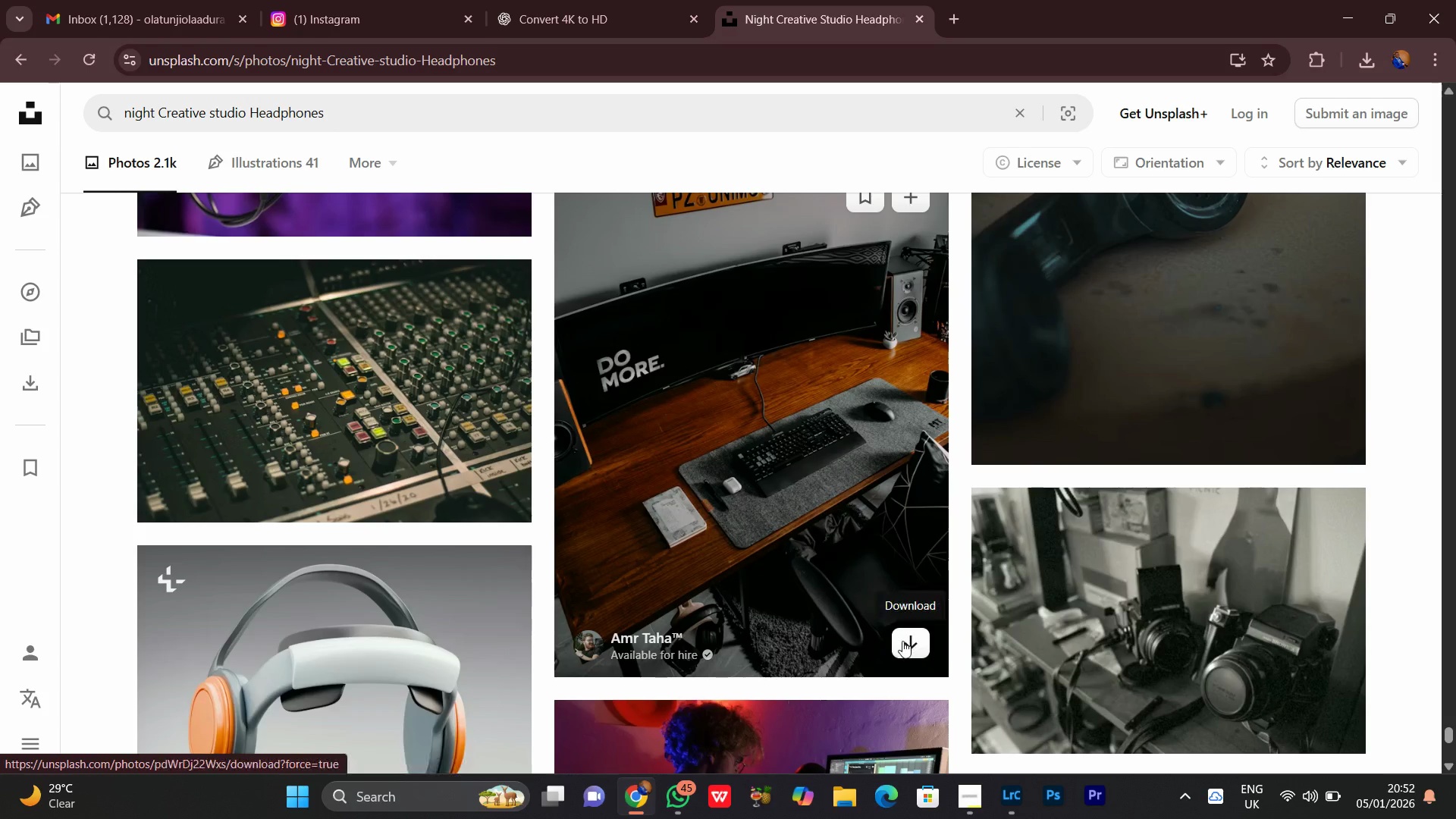 
left_click_drag(start_coordinate=[905, 638], to_coordinate=[900, 667])
 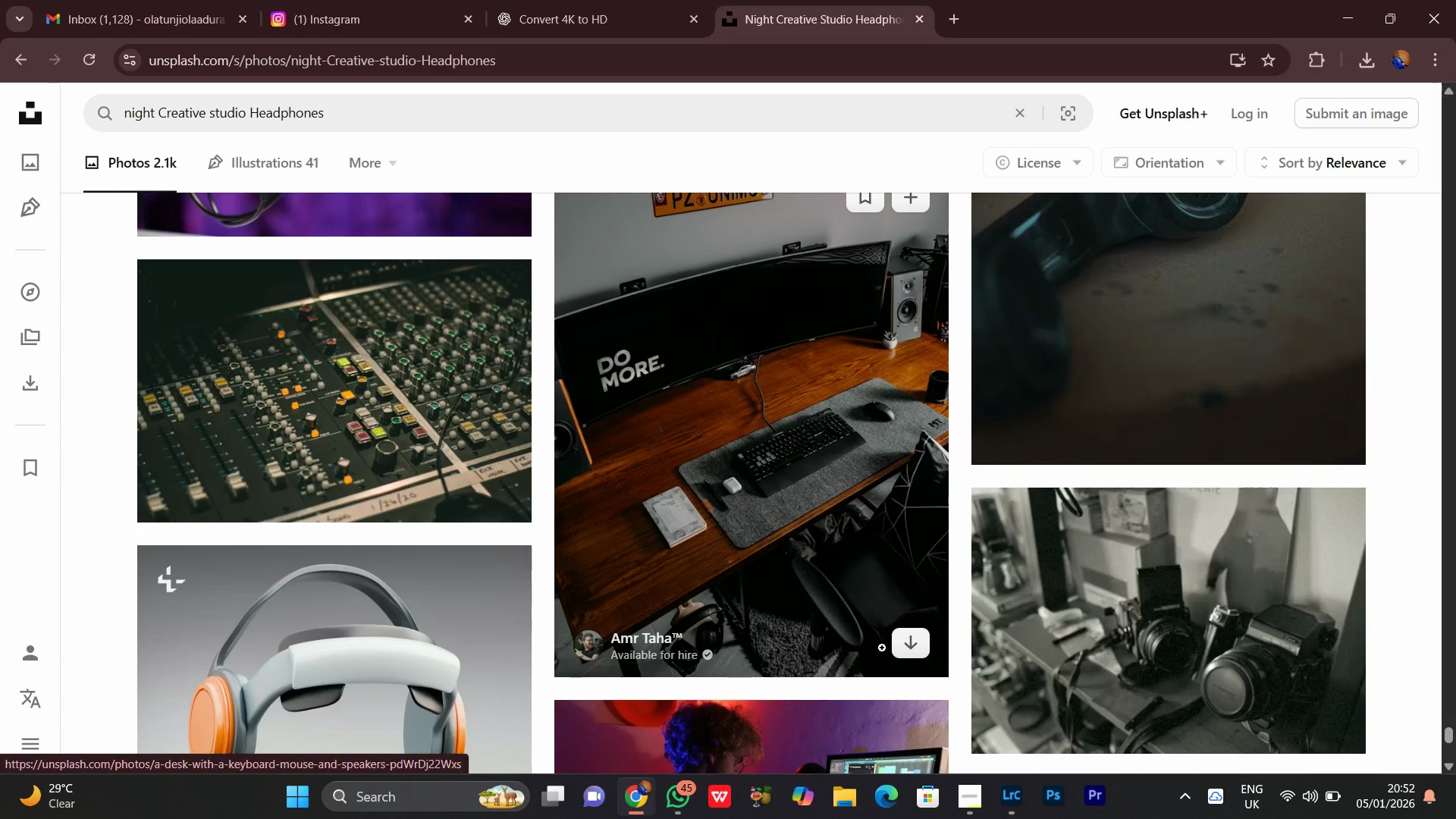 
mouse_move([911, 624])
 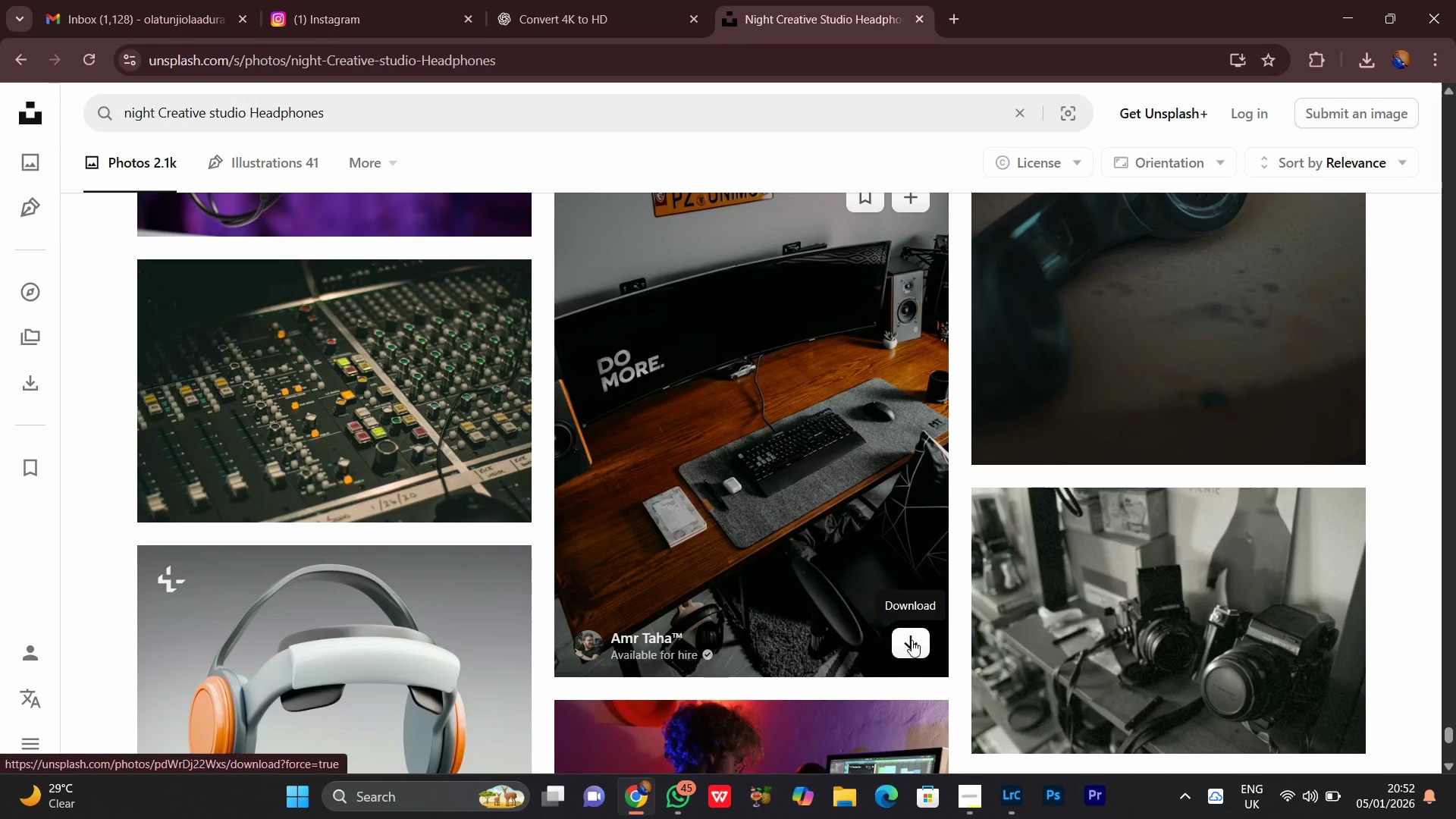 
left_click_drag(start_coordinate=[899, 668], to_coordinate=[861, 728])
 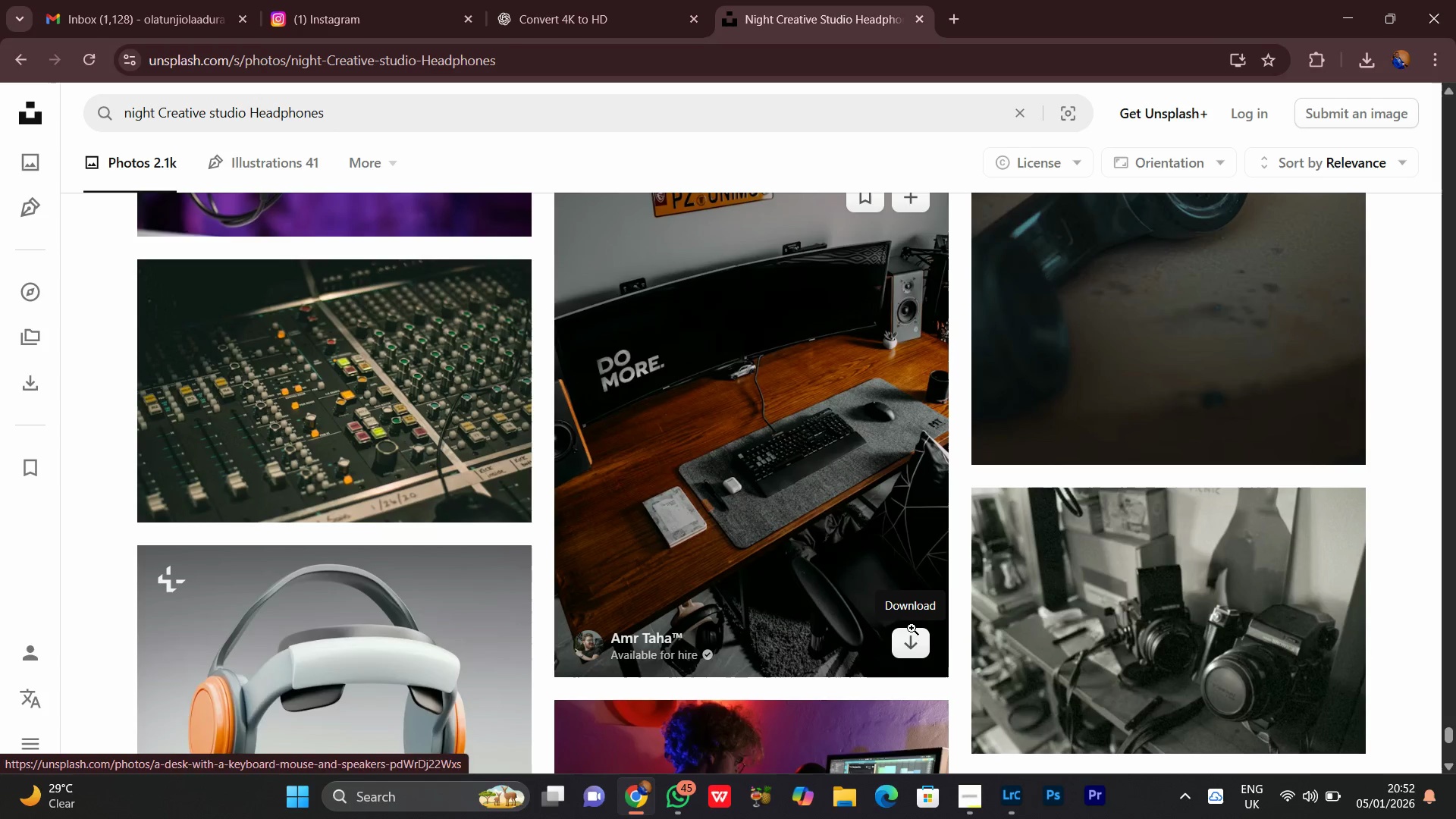 
left_click([911, 637])
 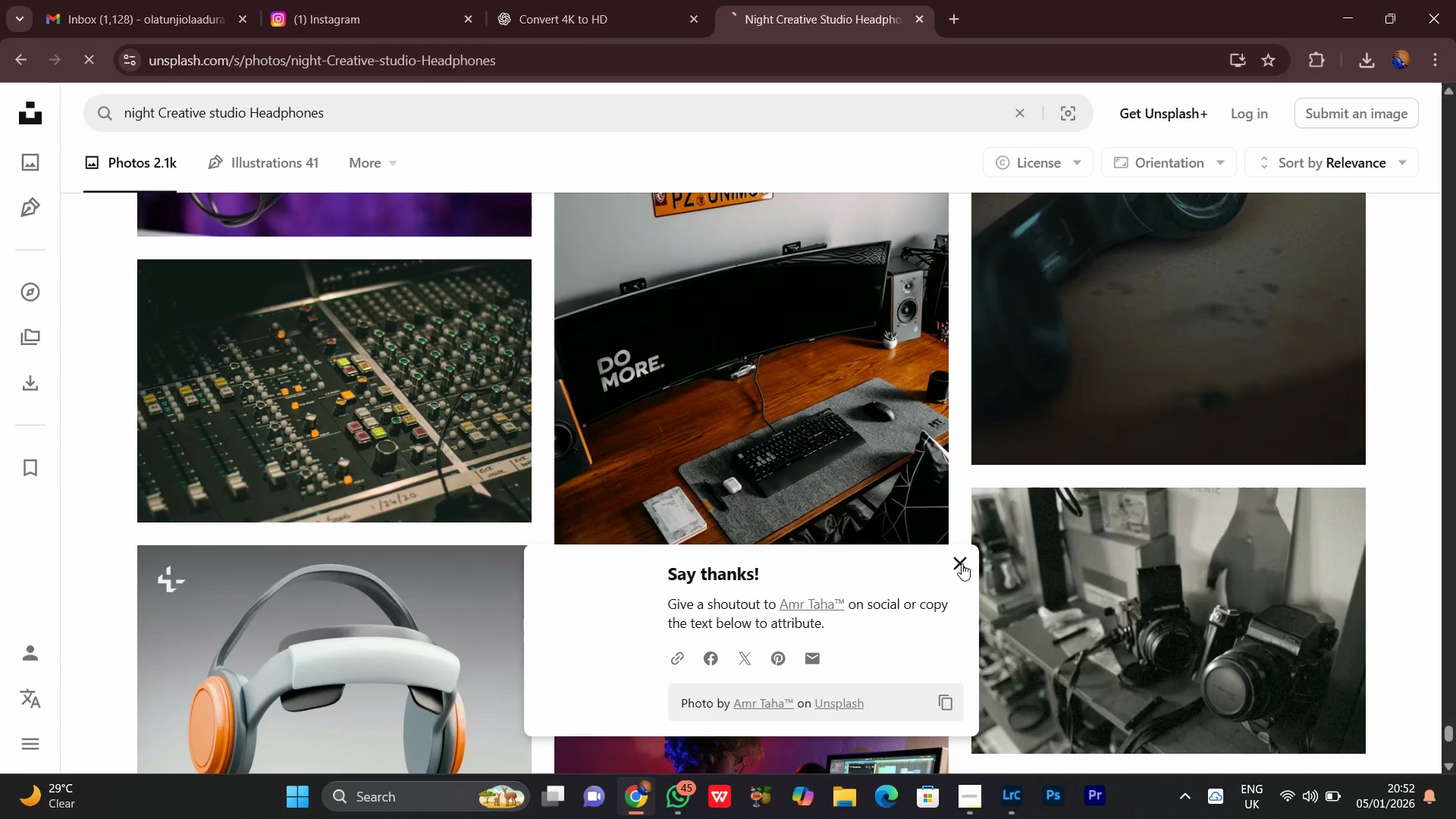 
scroll: coordinate [774, 695], scroll_direction: down, amount: 22.0
 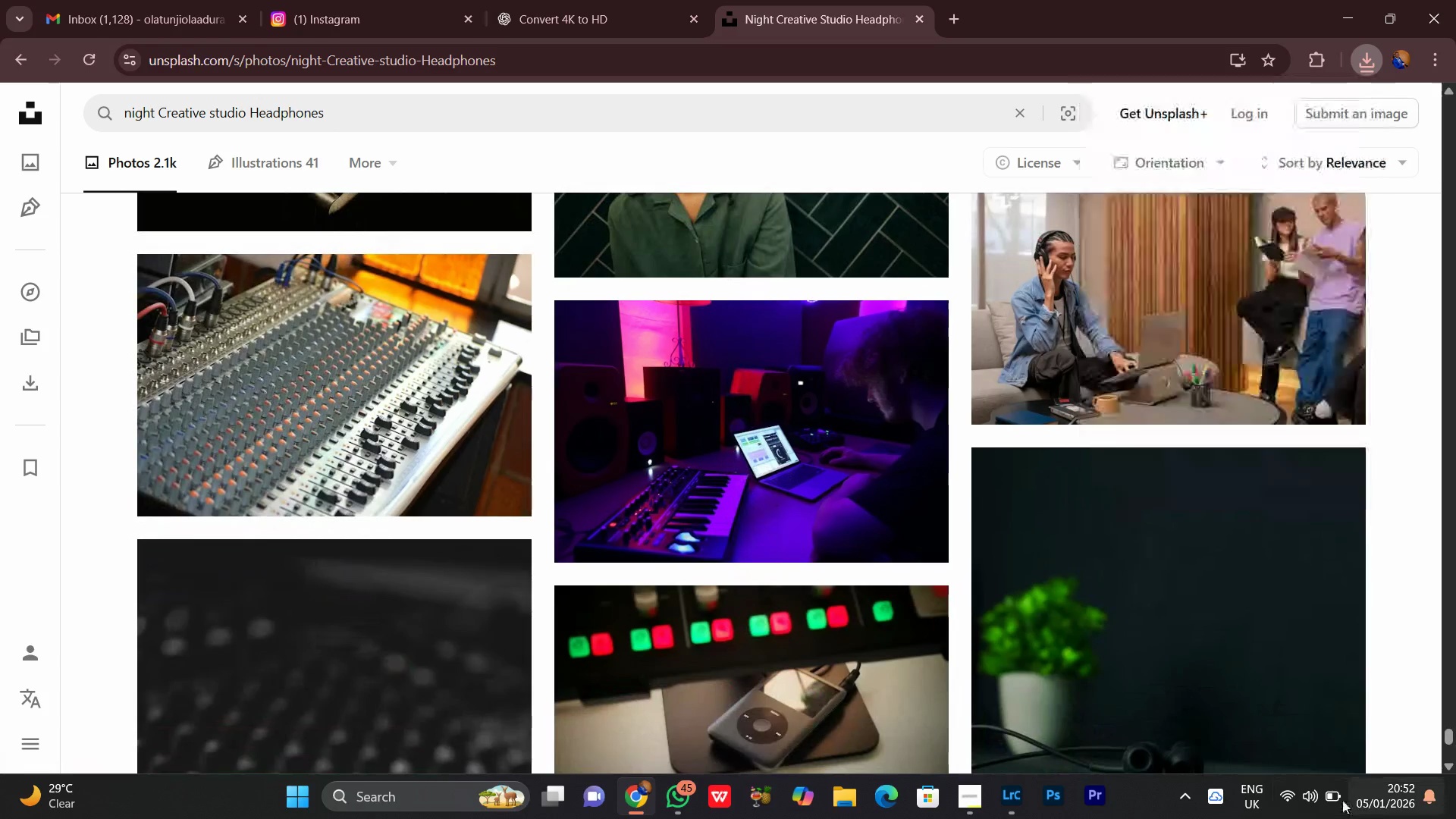 
scroll: coordinate [845, 600], scroll_direction: down, amount: 6.0
 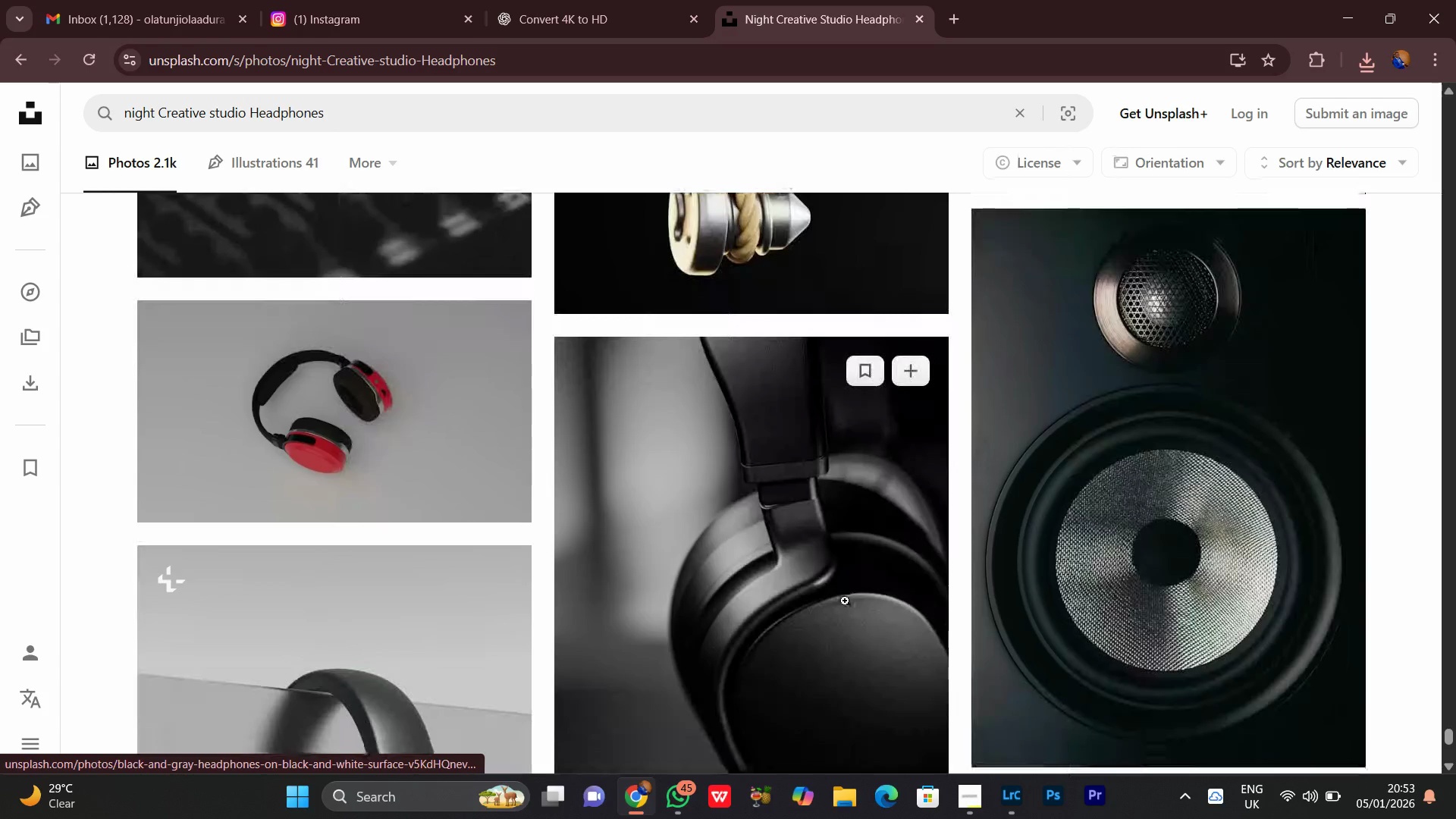 
scroll: coordinate [676, 658], scroll_direction: down, amount: 6.0
 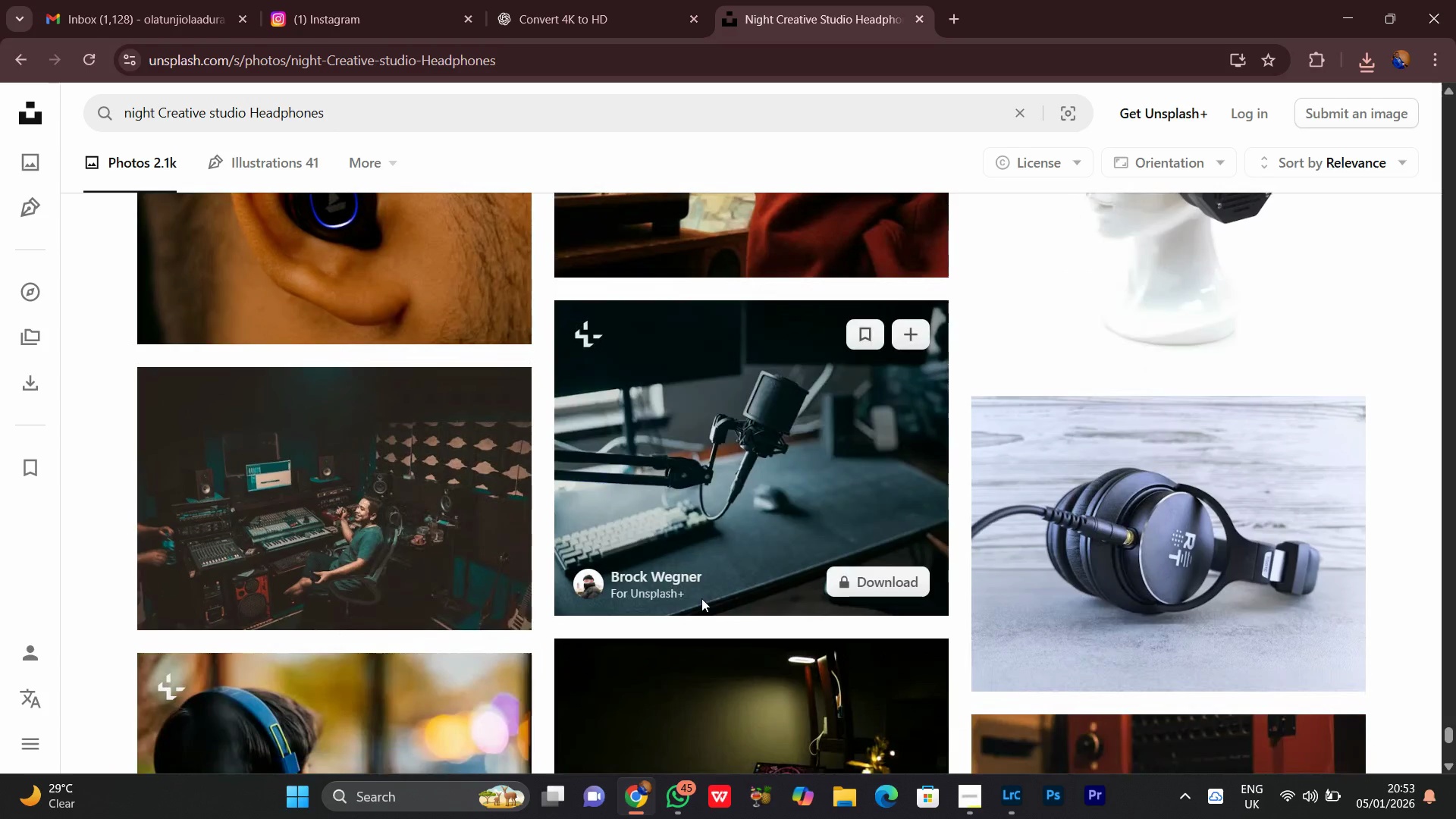 
scroll: coordinate [647, 428], scroll_direction: down, amount: 8.0
 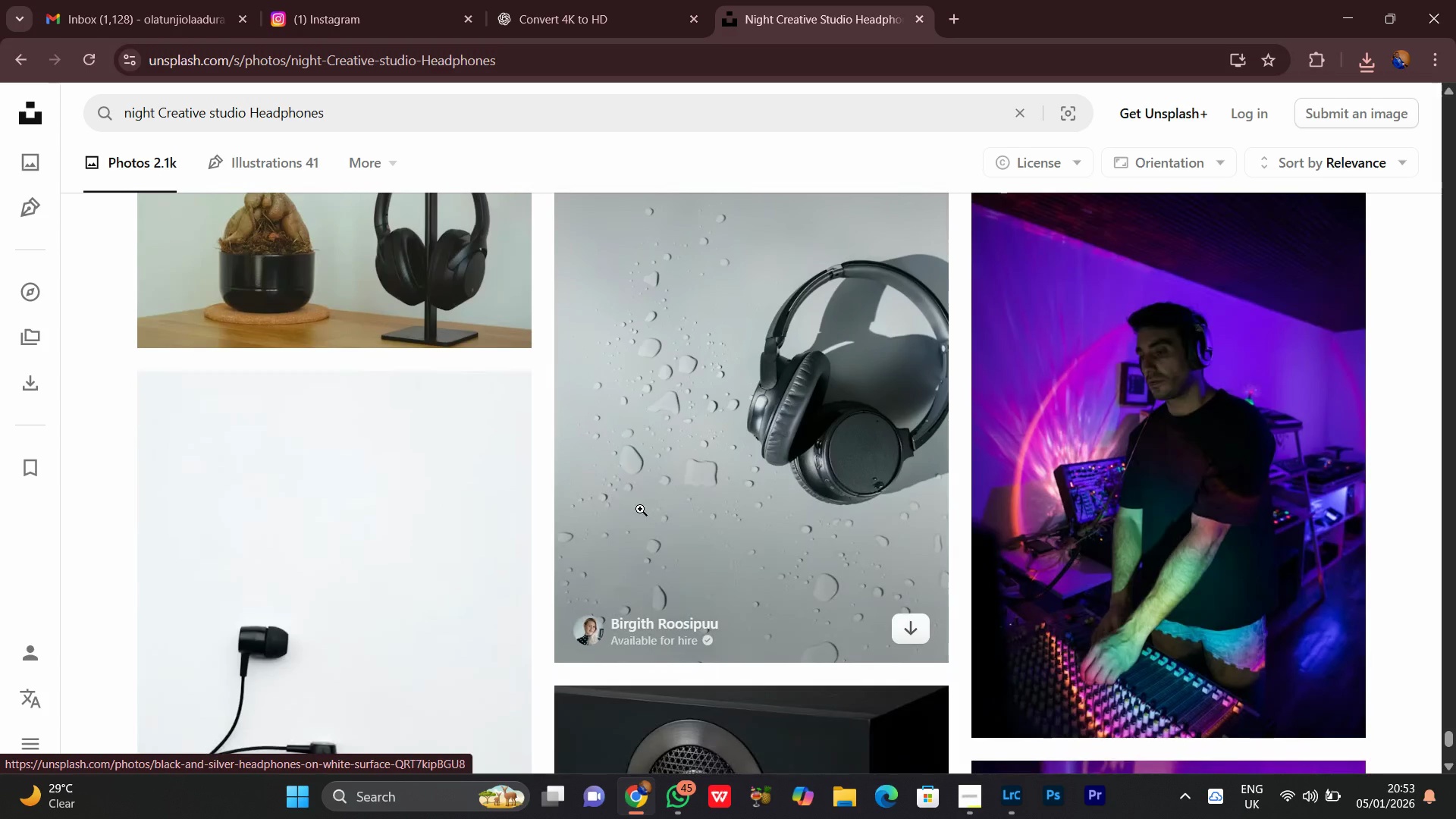 
scroll: coordinate [1058, 514], scroll_direction: down, amount: 4.0
 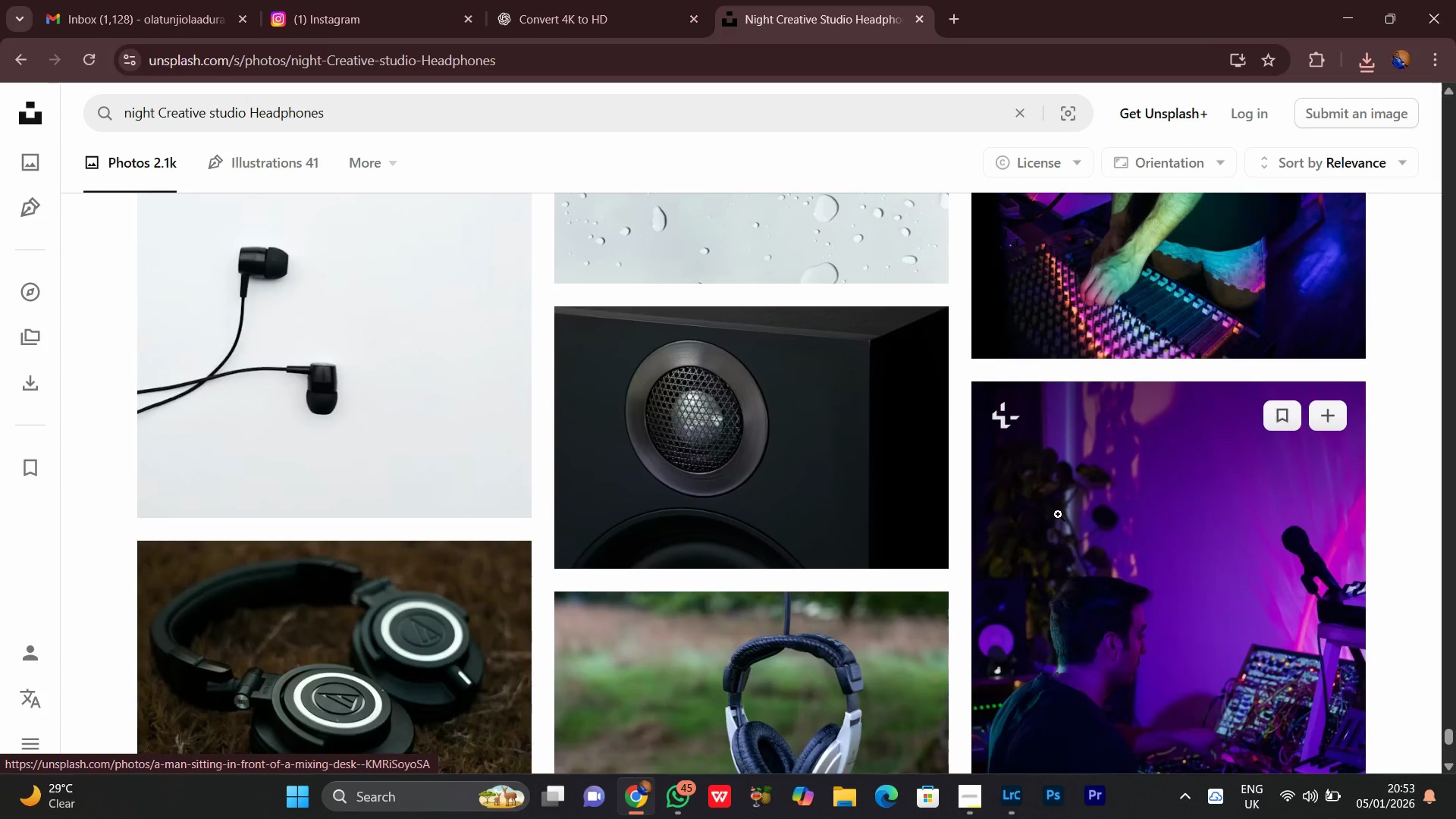 
scroll: coordinate [1058, 514], scroll_direction: up, amount: 3.0
 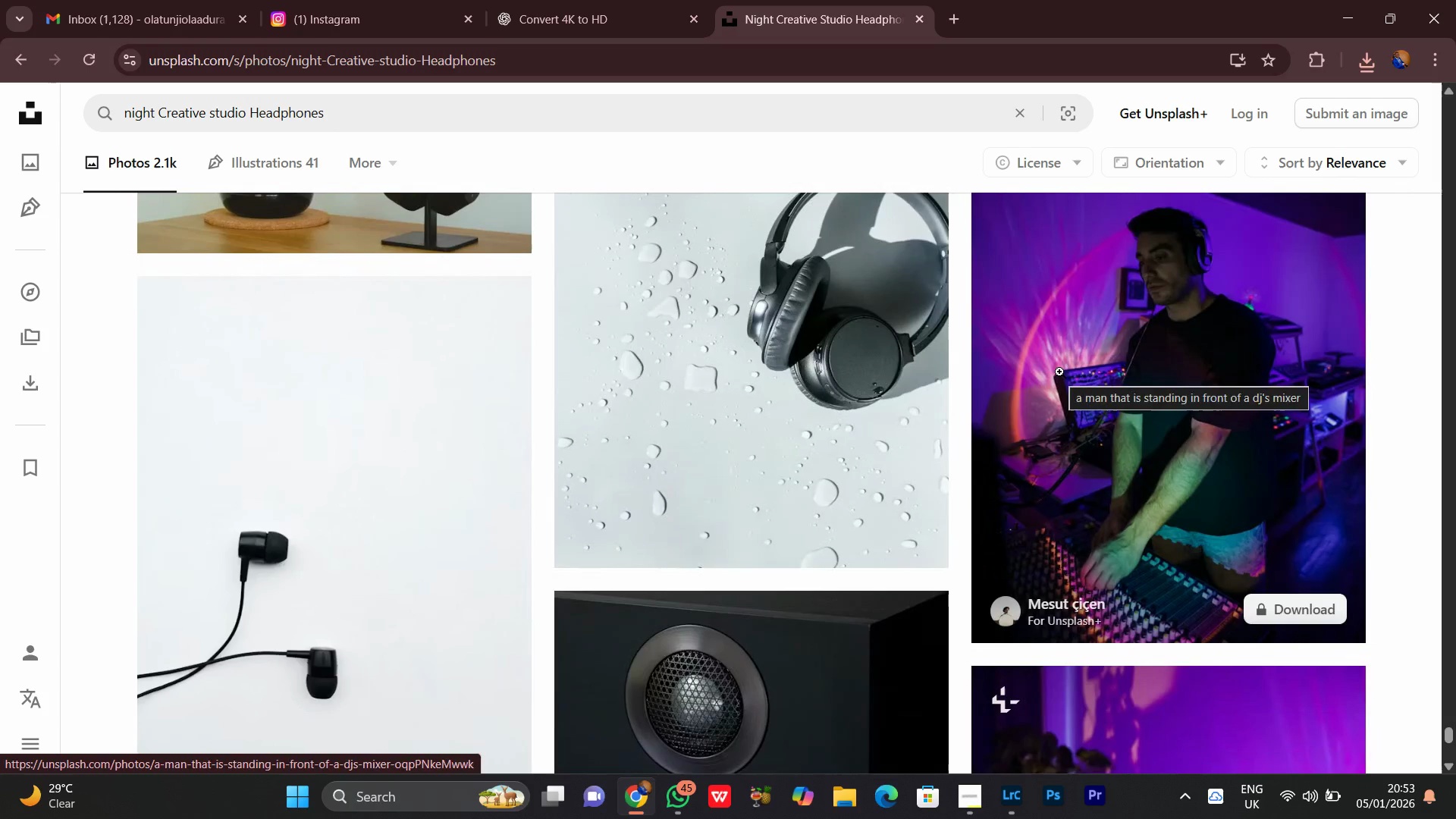 
scroll: coordinate [976, 419], scroll_direction: down, amount: 14.0
 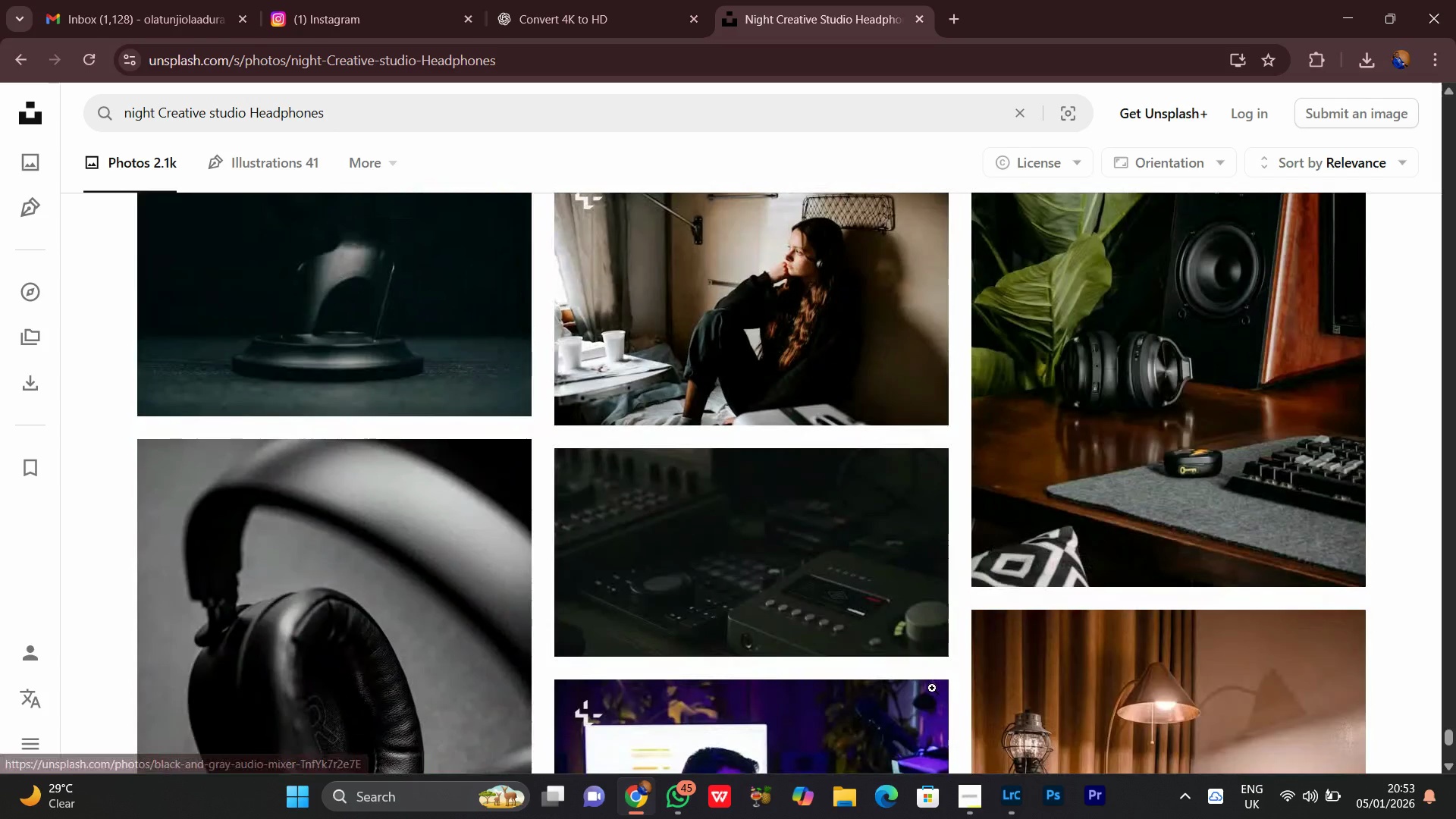 
left_click([965, 806])
 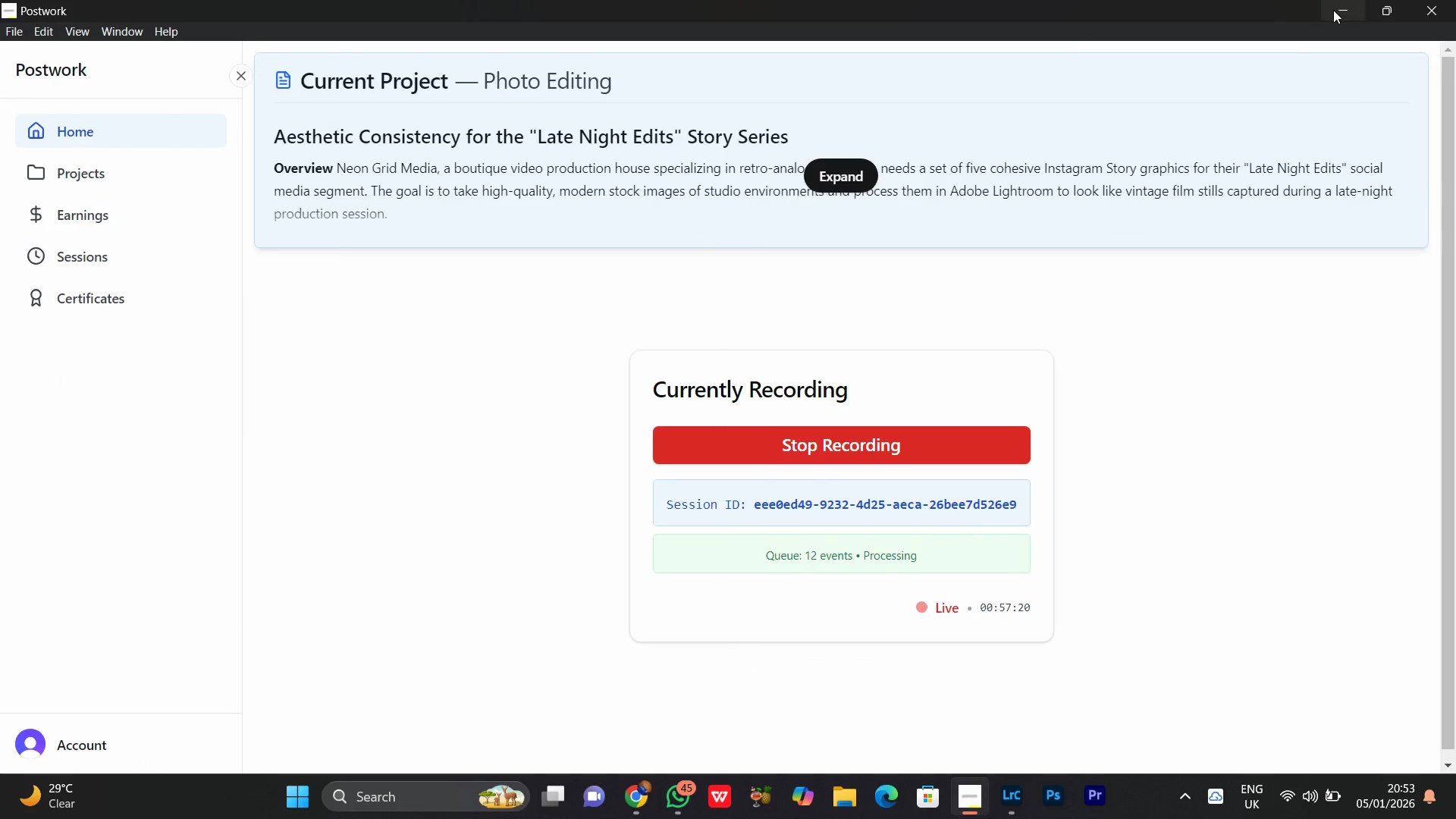 
scroll: coordinate [954, 535], scroll_direction: down, amount: 20.0
 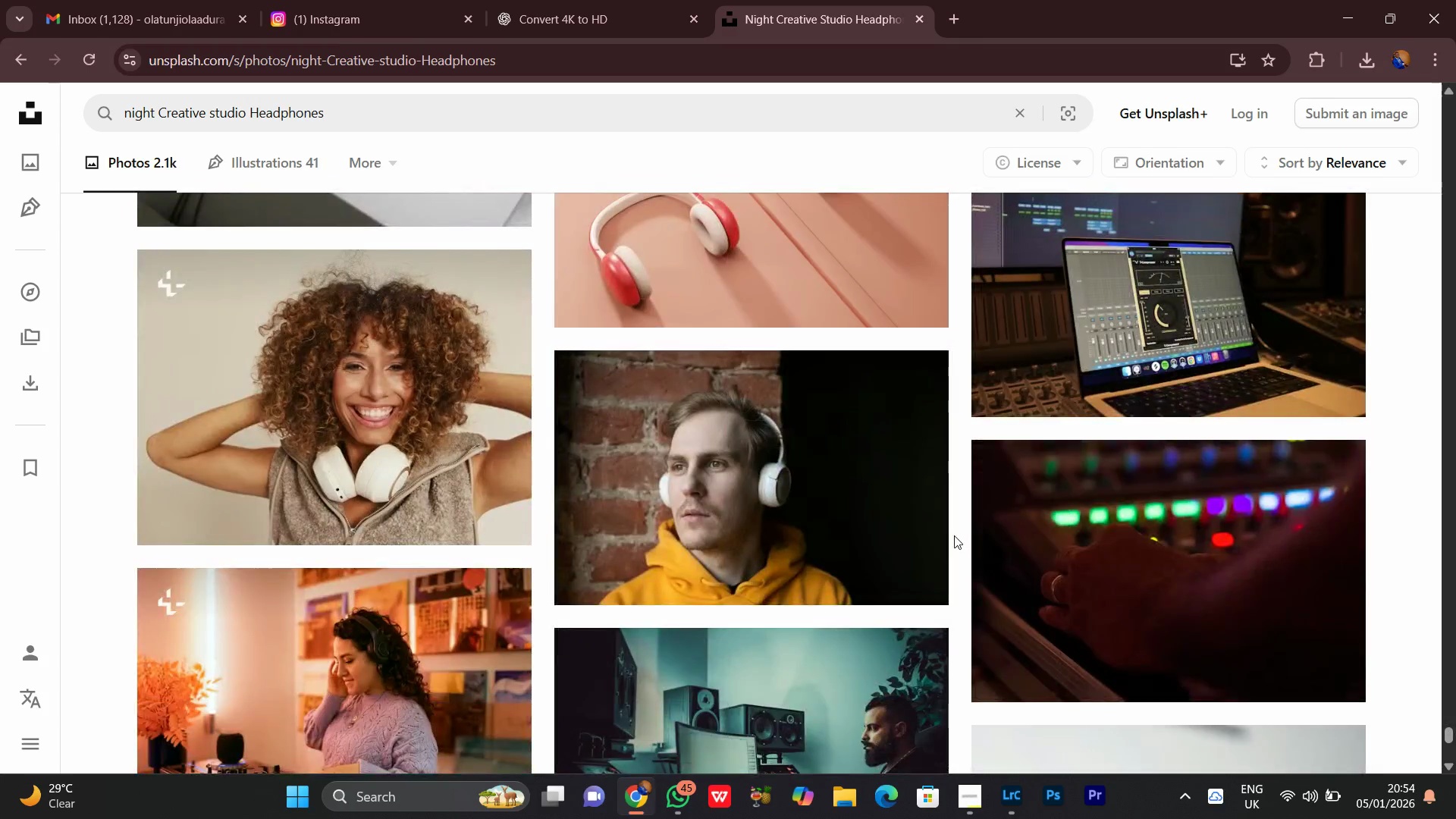 
scroll: coordinate [954, 535], scroll_direction: up, amount: 3.0
 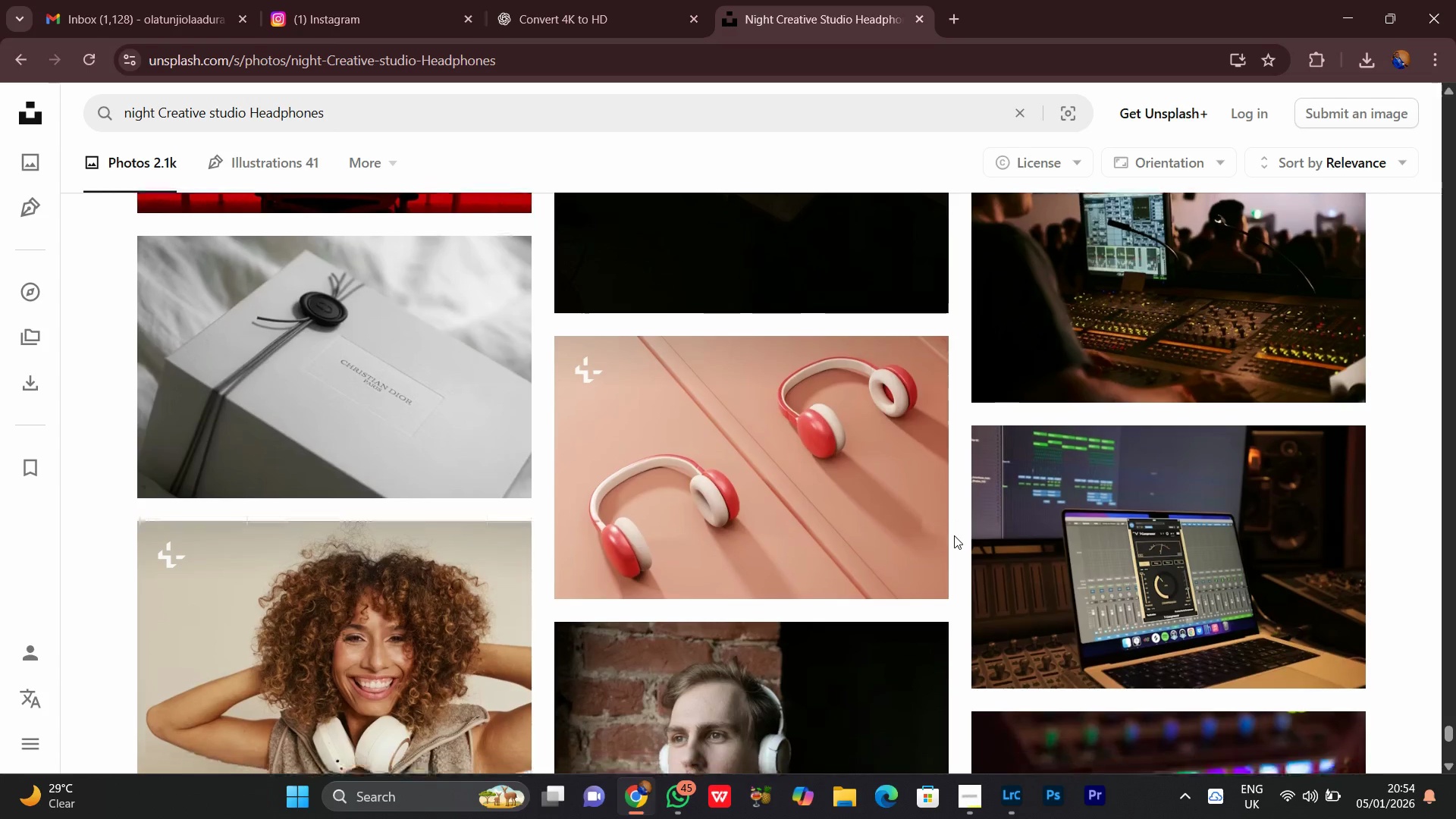 
scroll: coordinate [954, 535], scroll_direction: down, amount: 2.0
 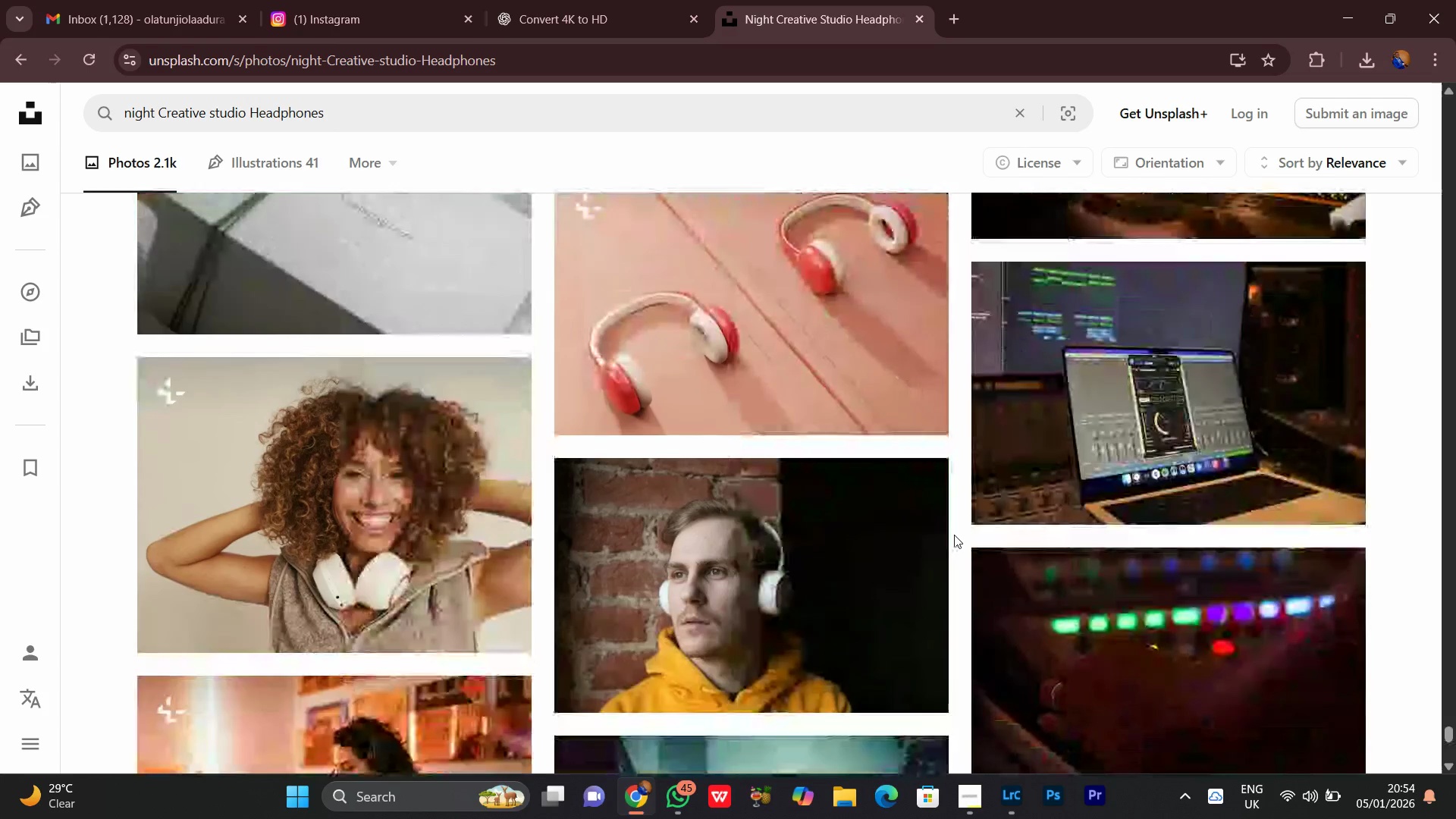 
scroll: coordinate [954, 535], scroll_direction: up, amount: 1.0
 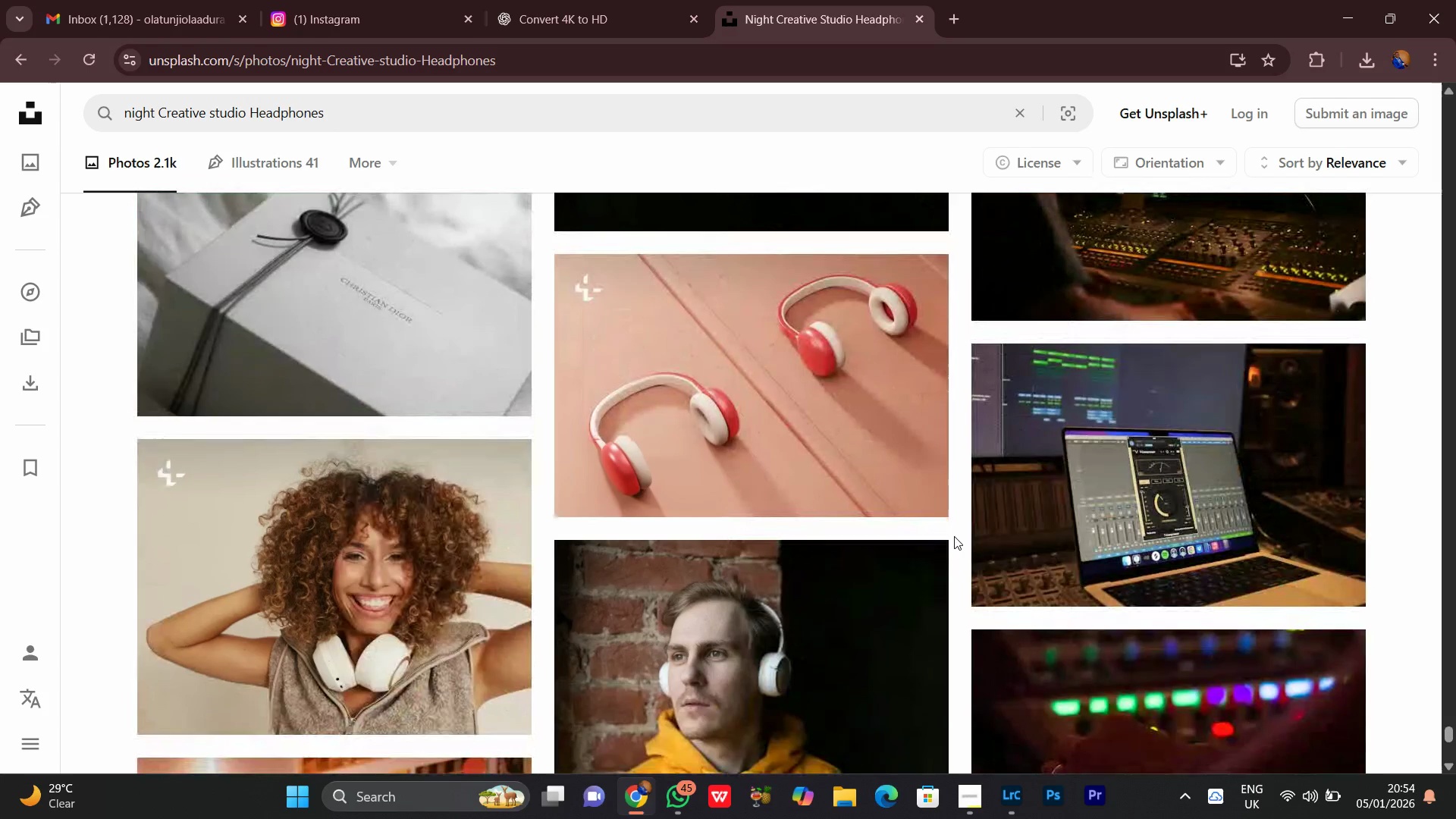 
scroll: coordinate [911, 570], scroll_direction: down, amount: 11.0
 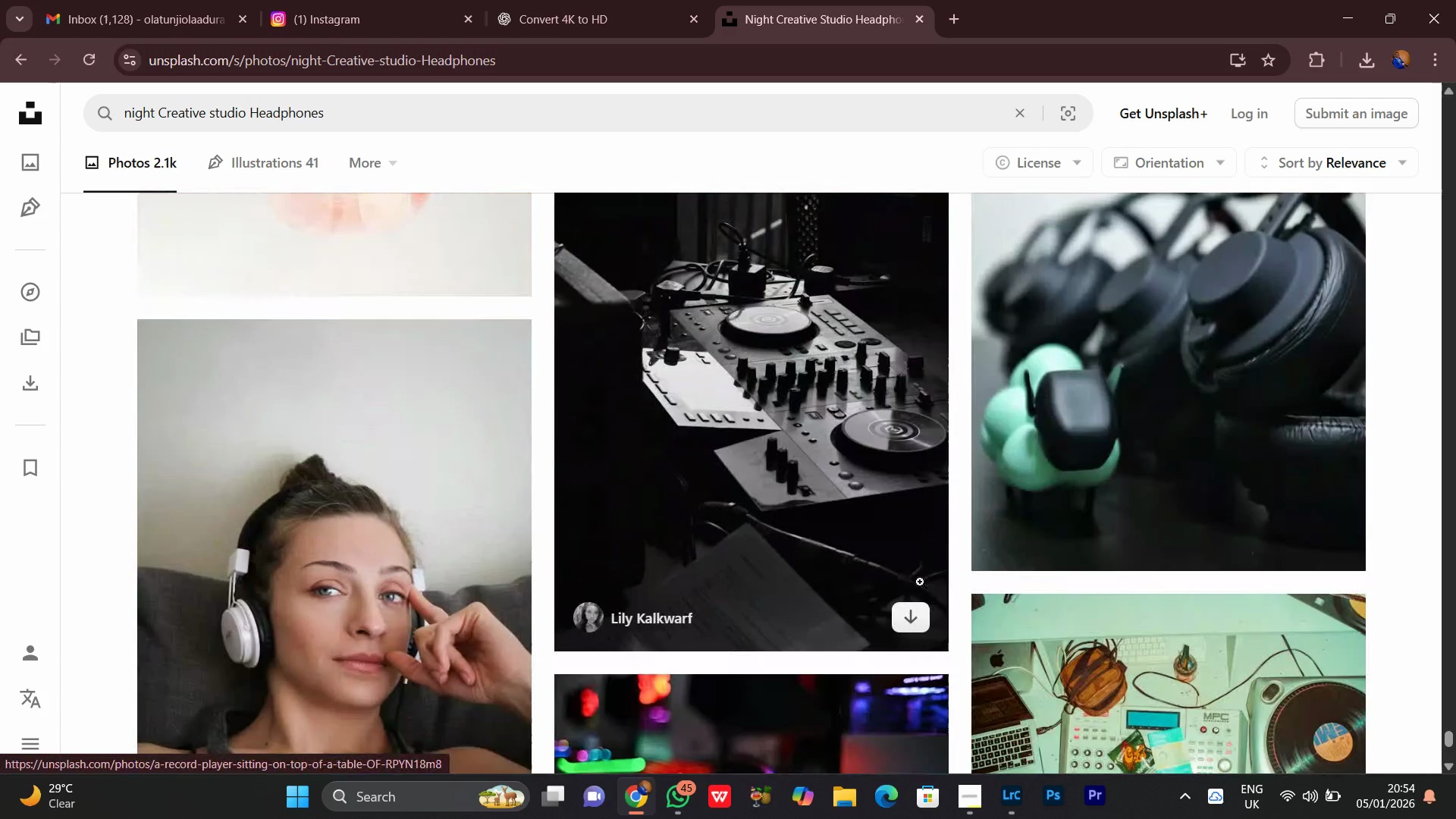 
mouse_move([941, 601])
 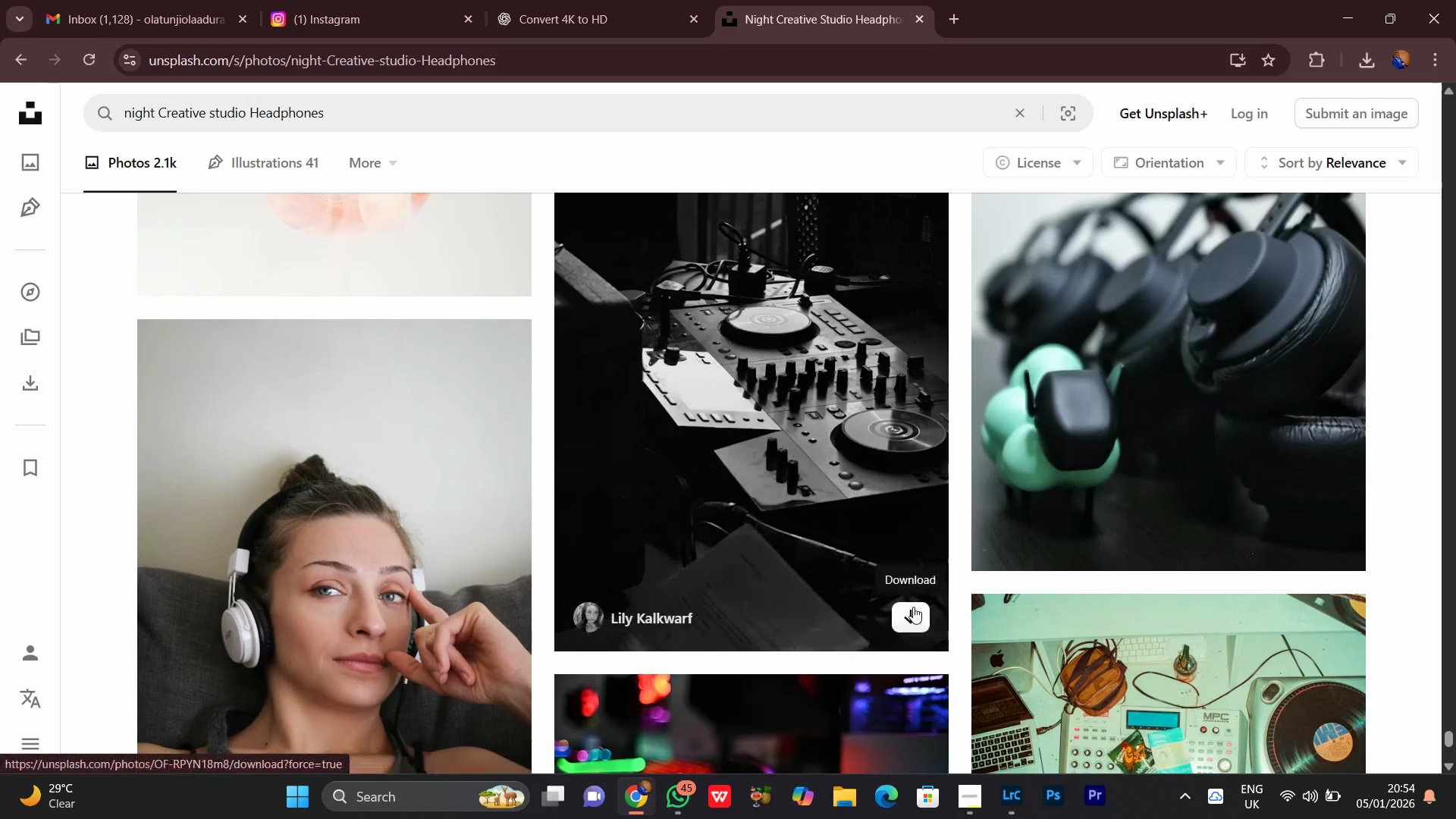 
left_click([913, 607])
 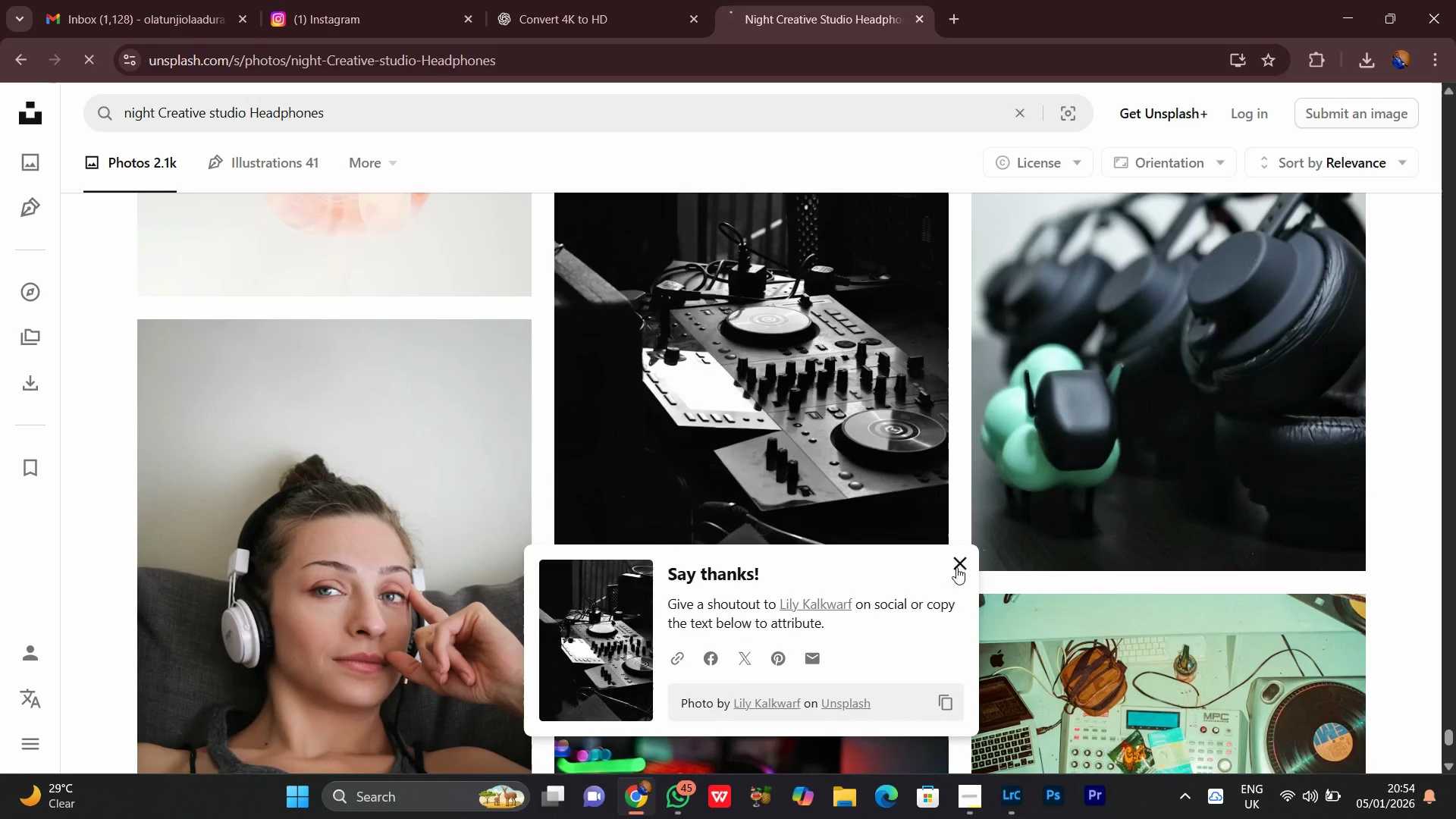 
left_click([957, 566])
 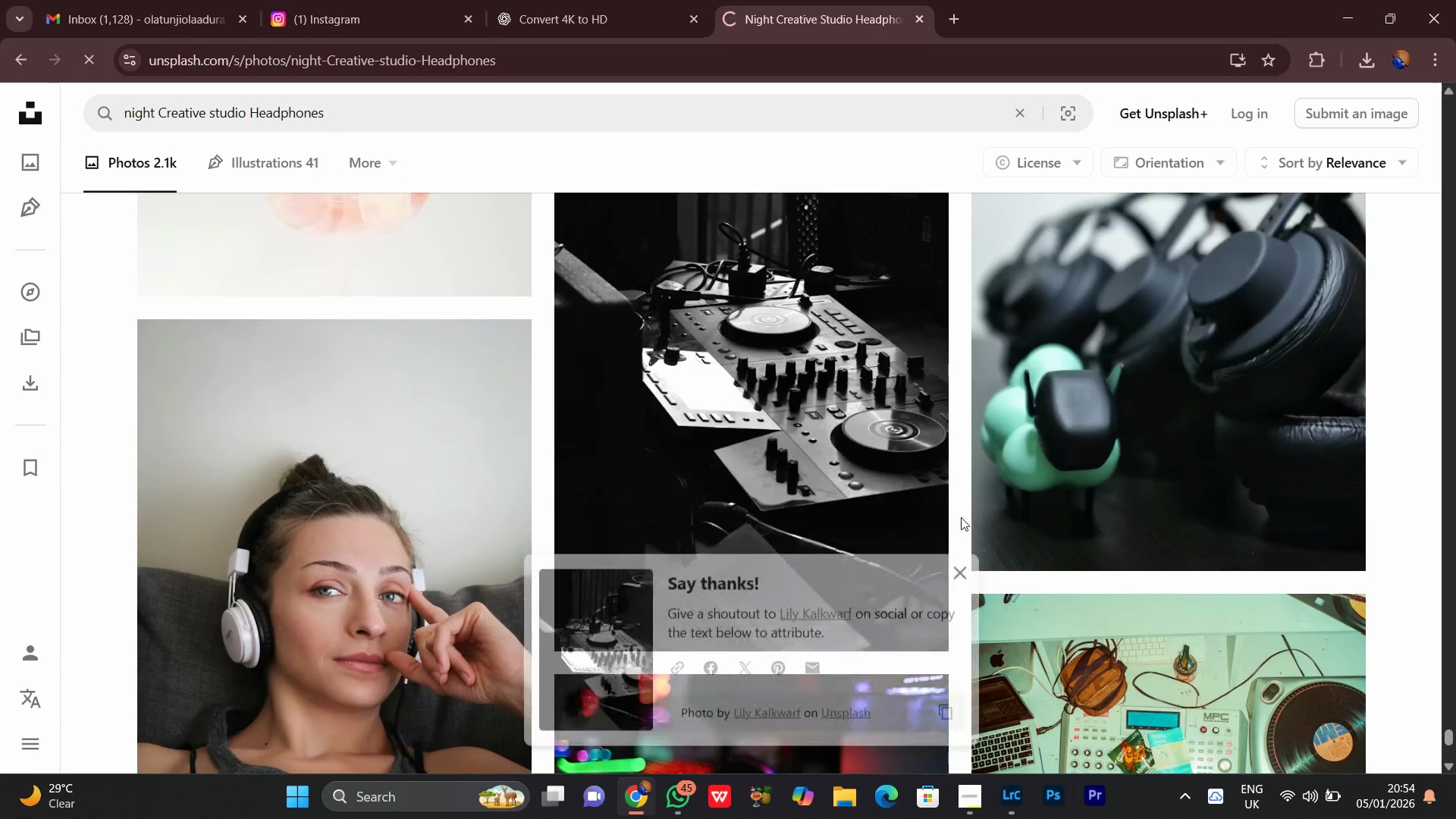 
scroll: coordinate [1104, 522], scroll_direction: down, amount: 14.0
 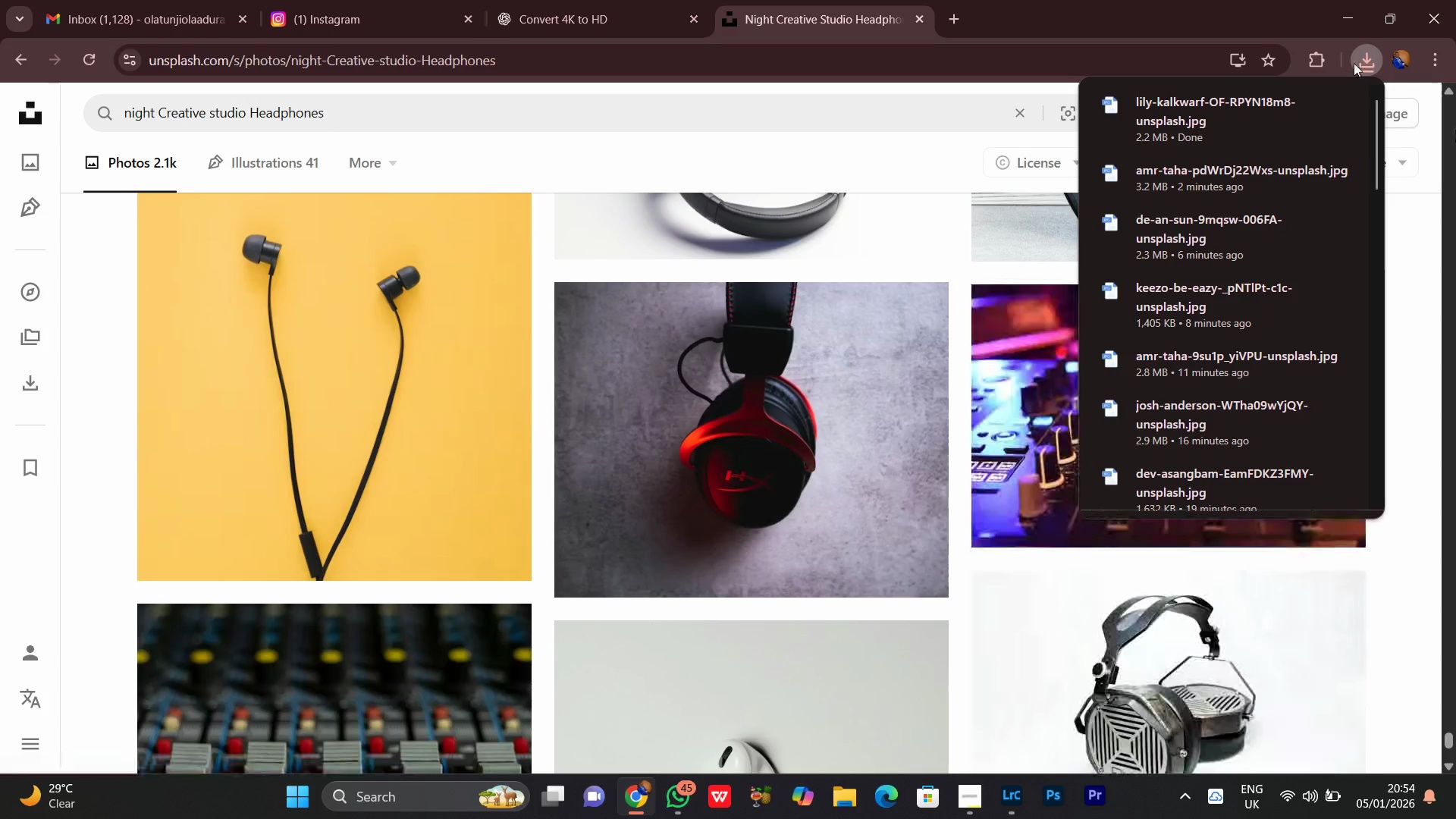 
left_click([1378, 70])
 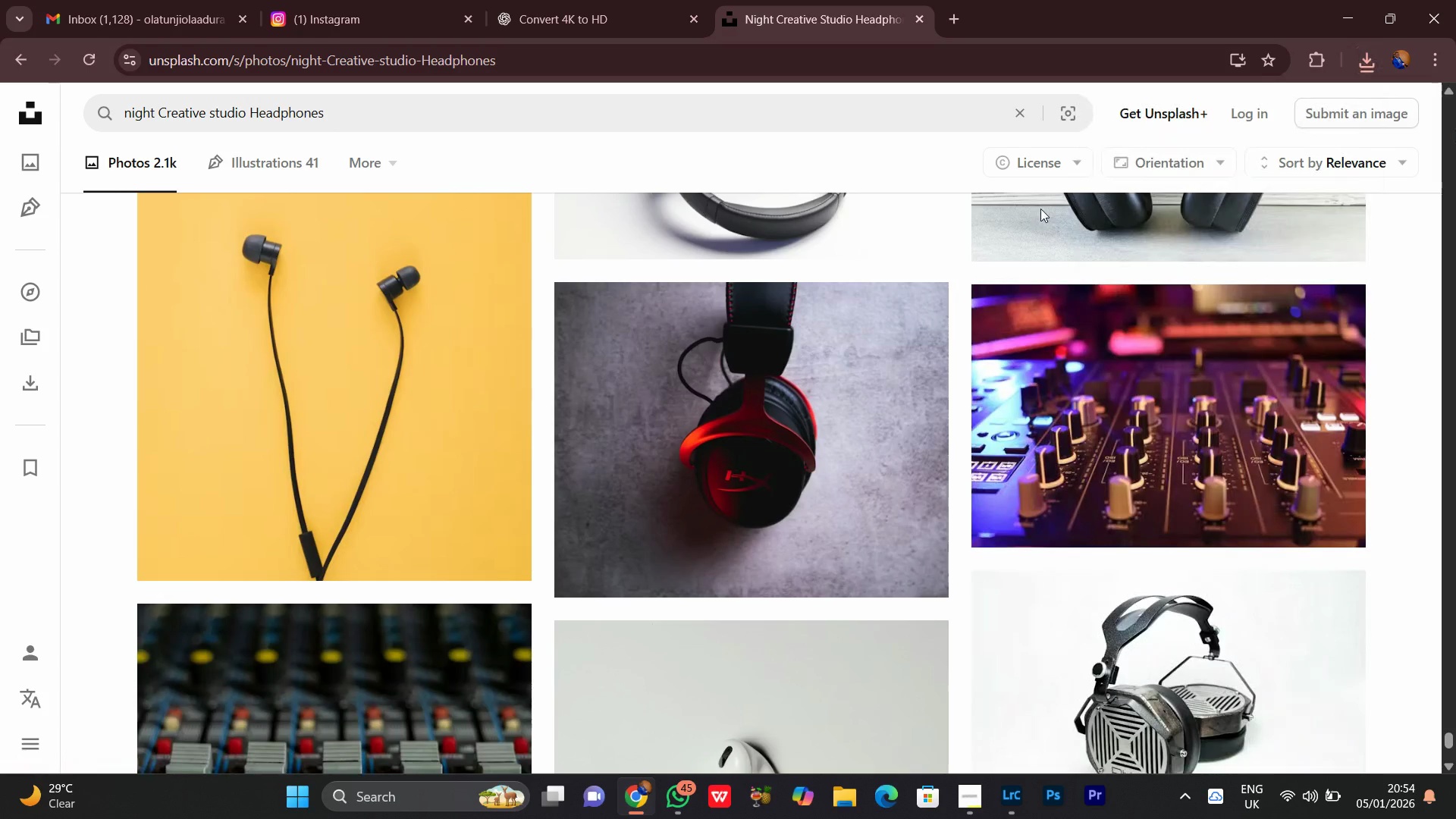 
mouse_move([1235, 419])
 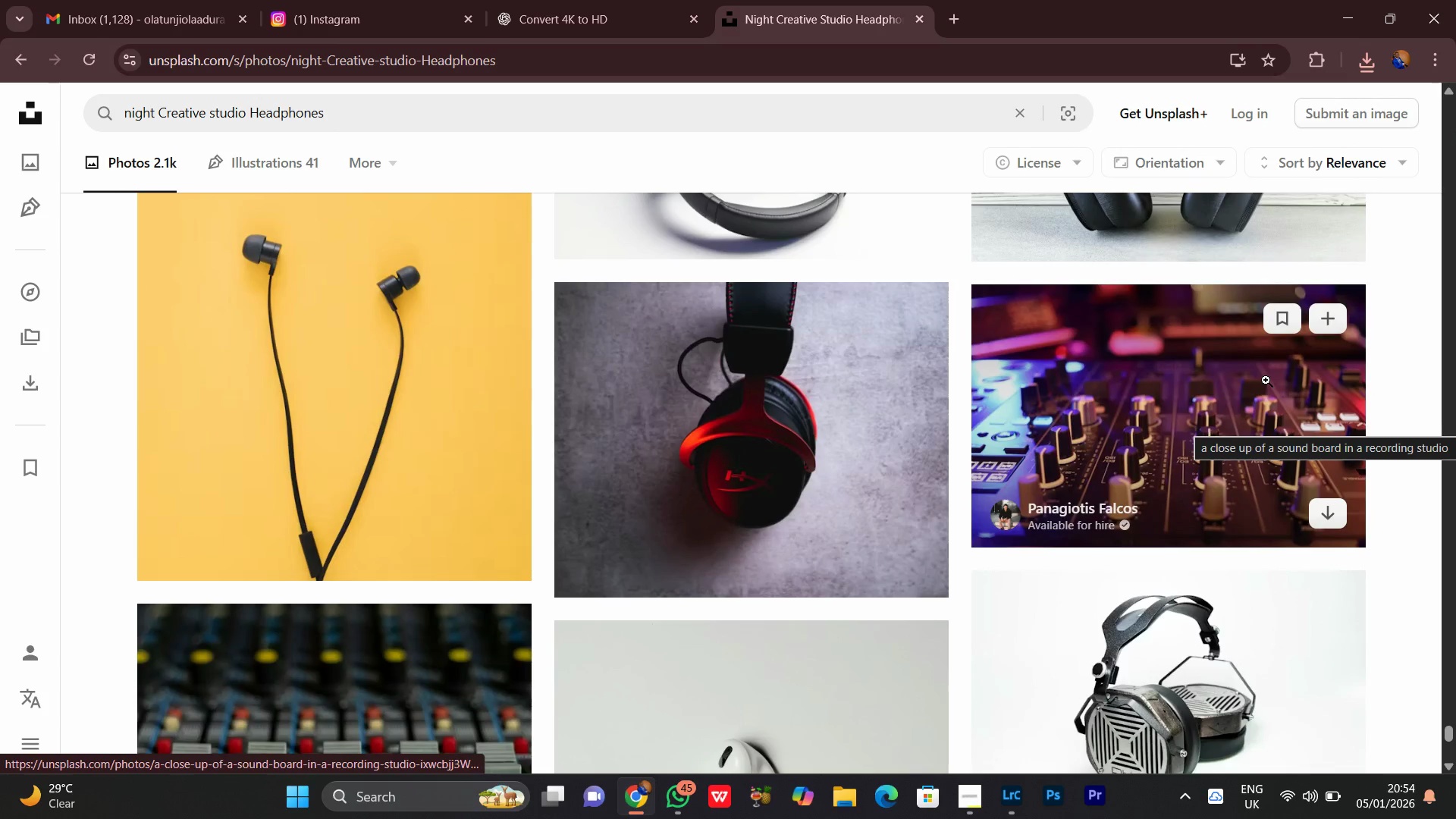 
scroll: coordinate [1280, 396], scroll_direction: down, amount: 19.0
 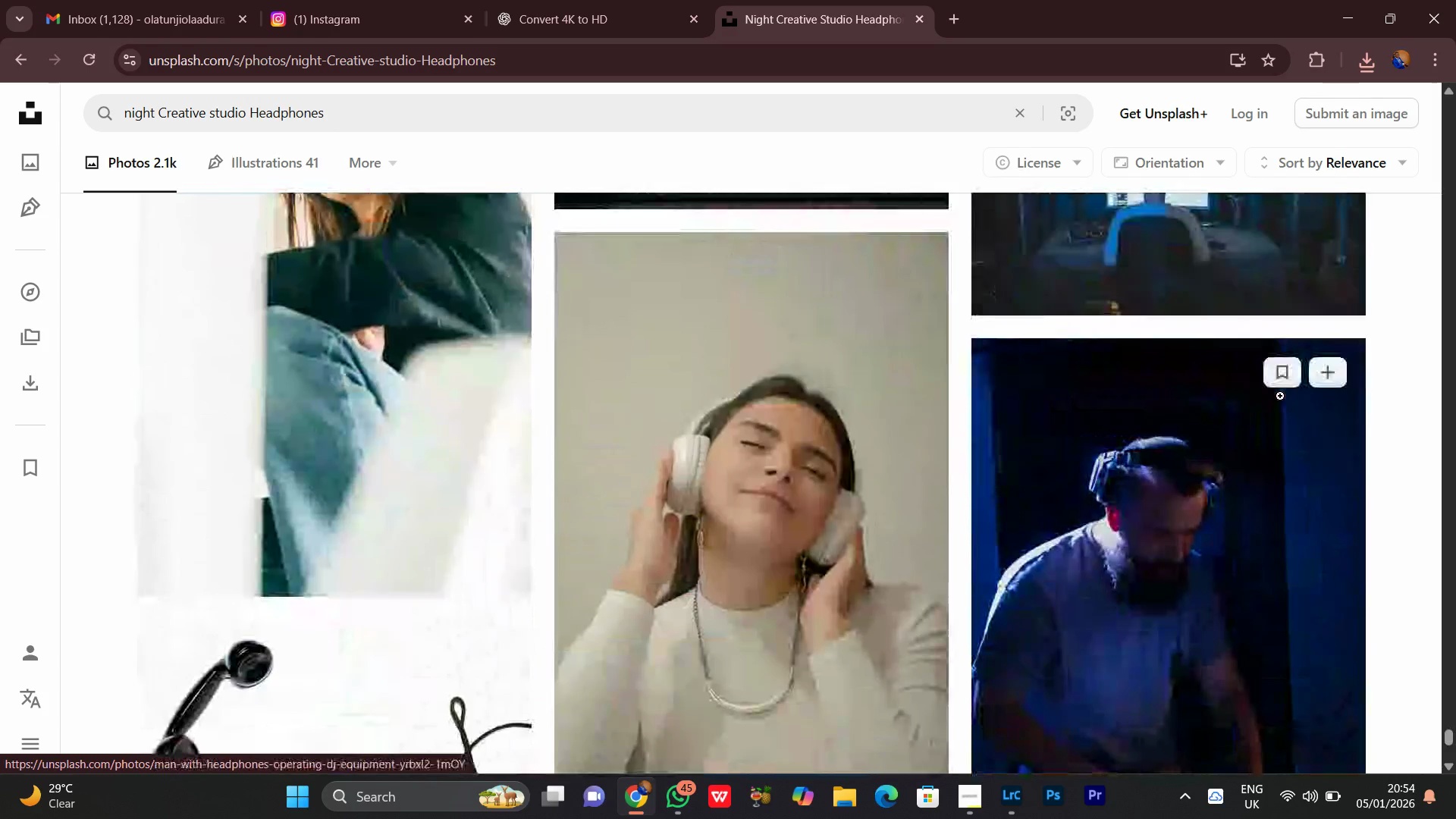 
scroll: coordinate [1278, 397], scroll_direction: down, amount: 9.0
 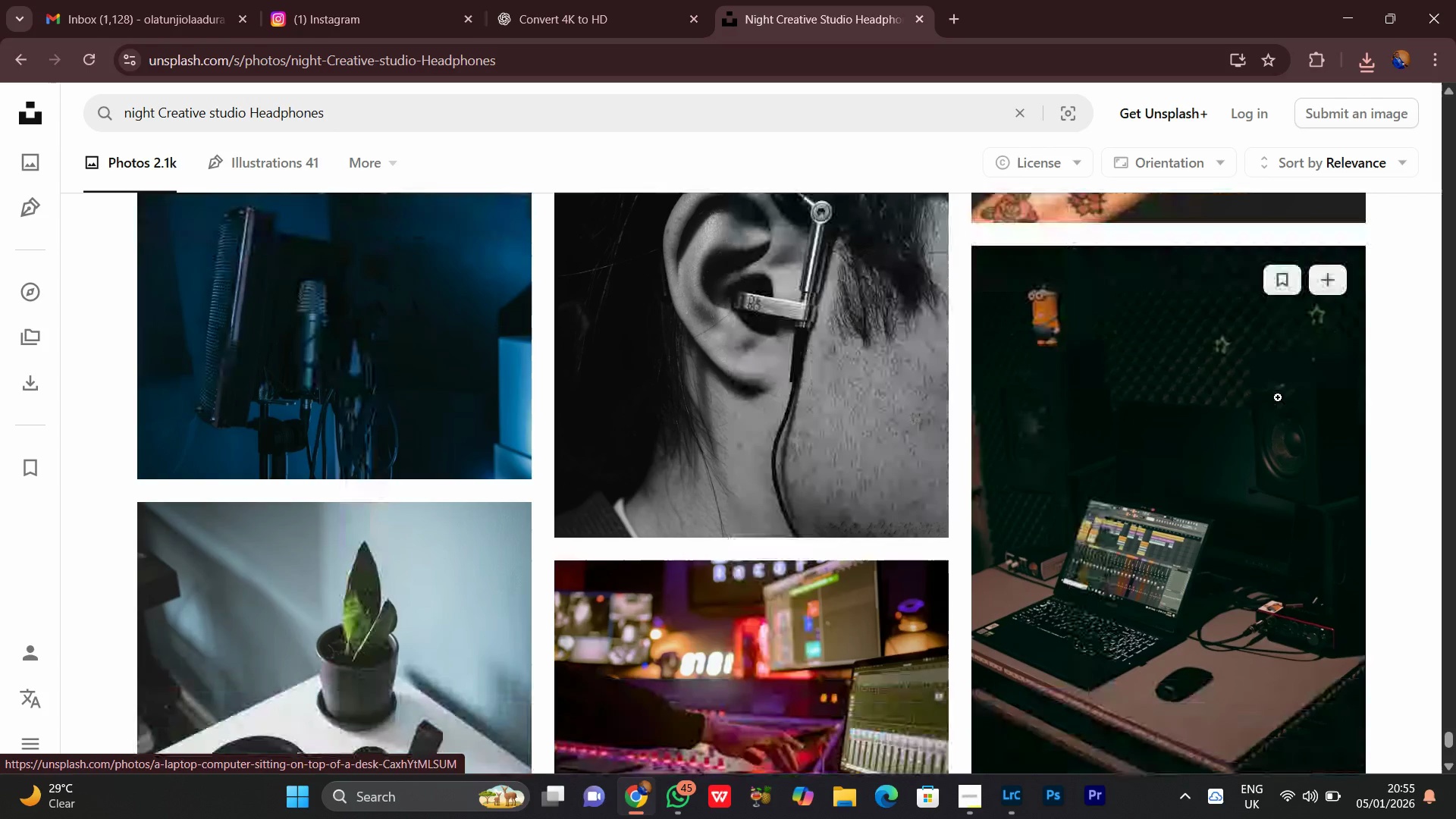 
scroll: coordinate [1139, 479], scroll_direction: down, amount: 14.0
 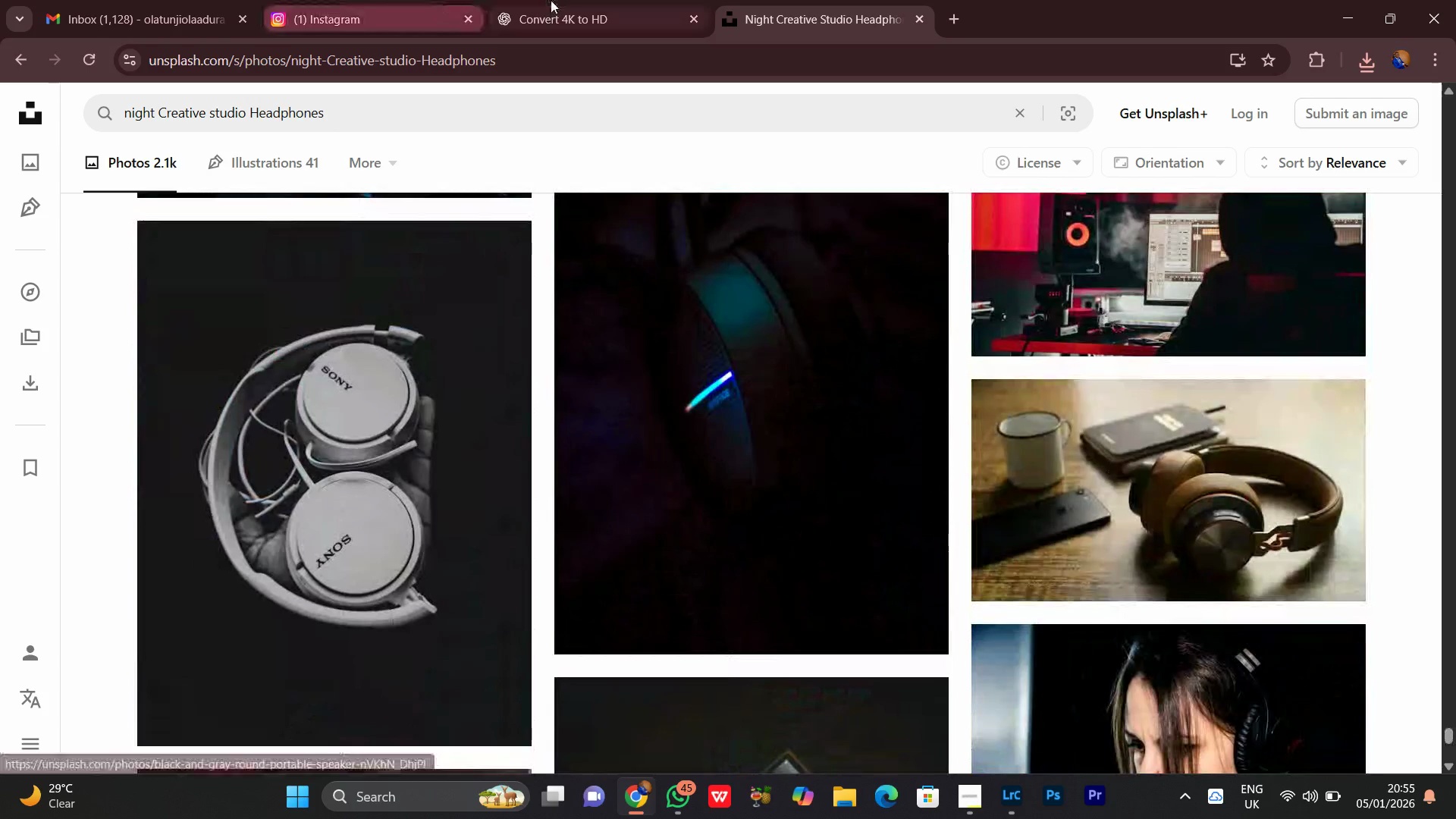 
left_click([573, 0])
 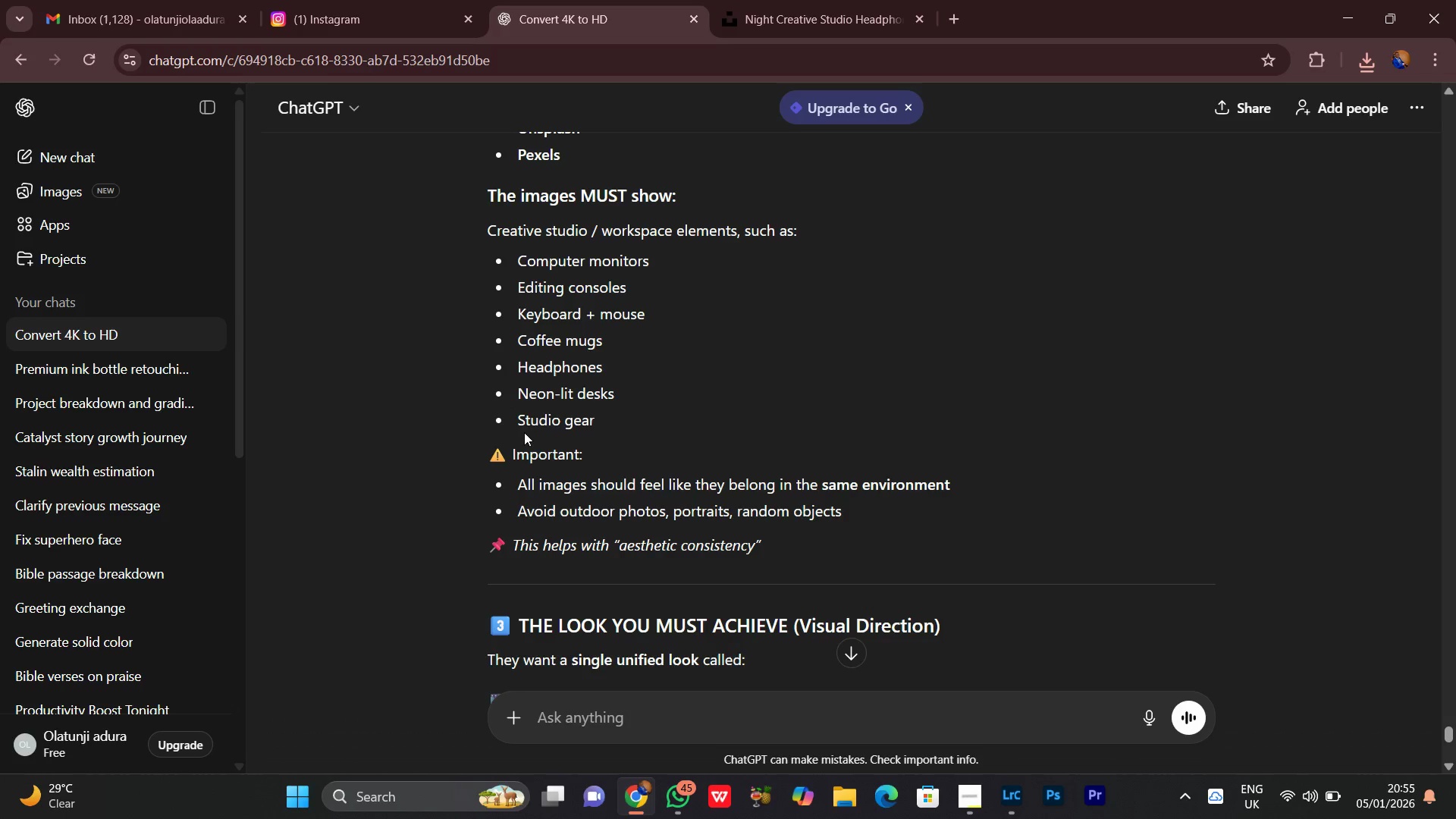 
wait(7.23)
 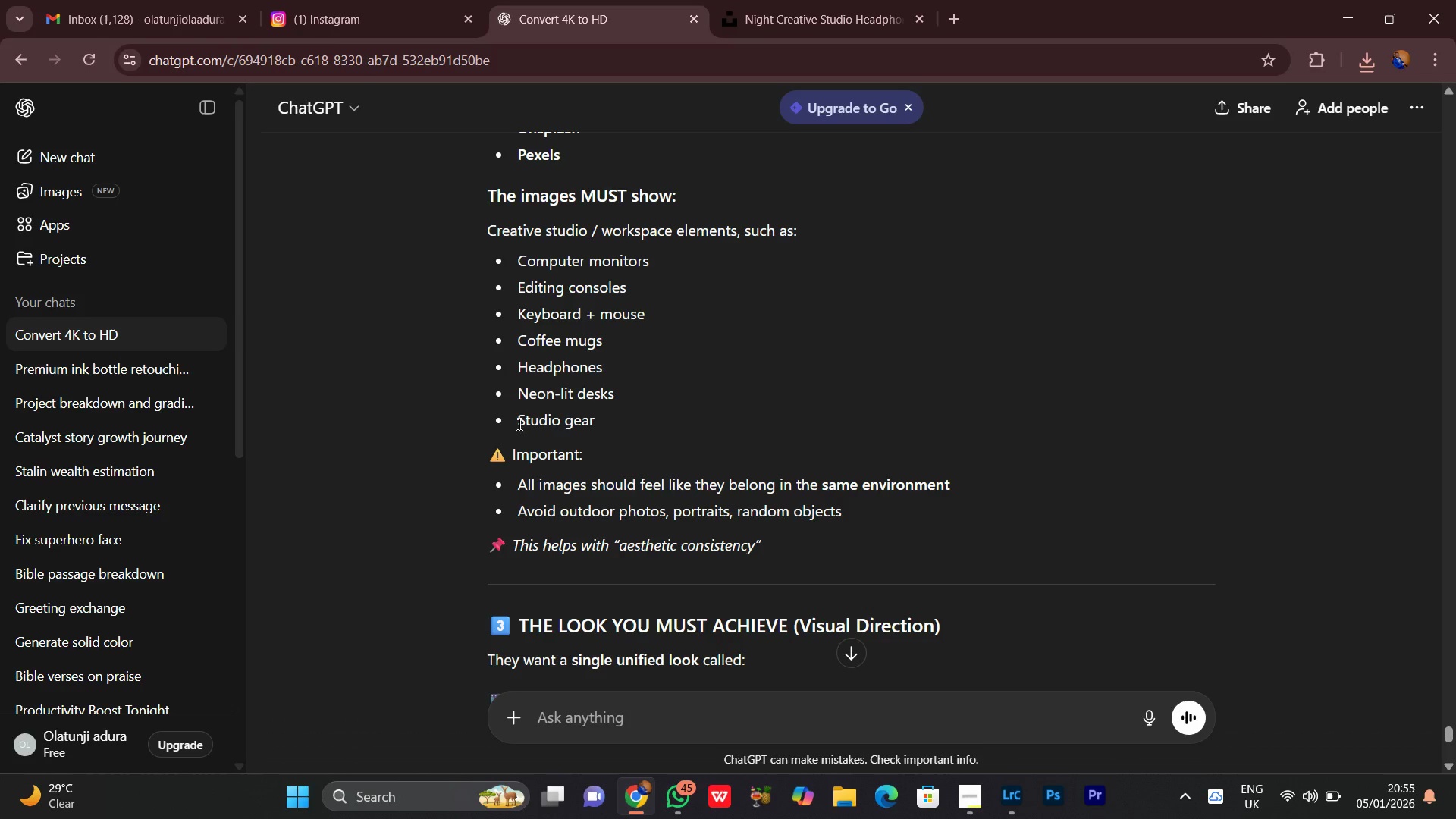 
left_click_drag(start_coordinate=[518, 420], to_coordinate=[635, 422])
 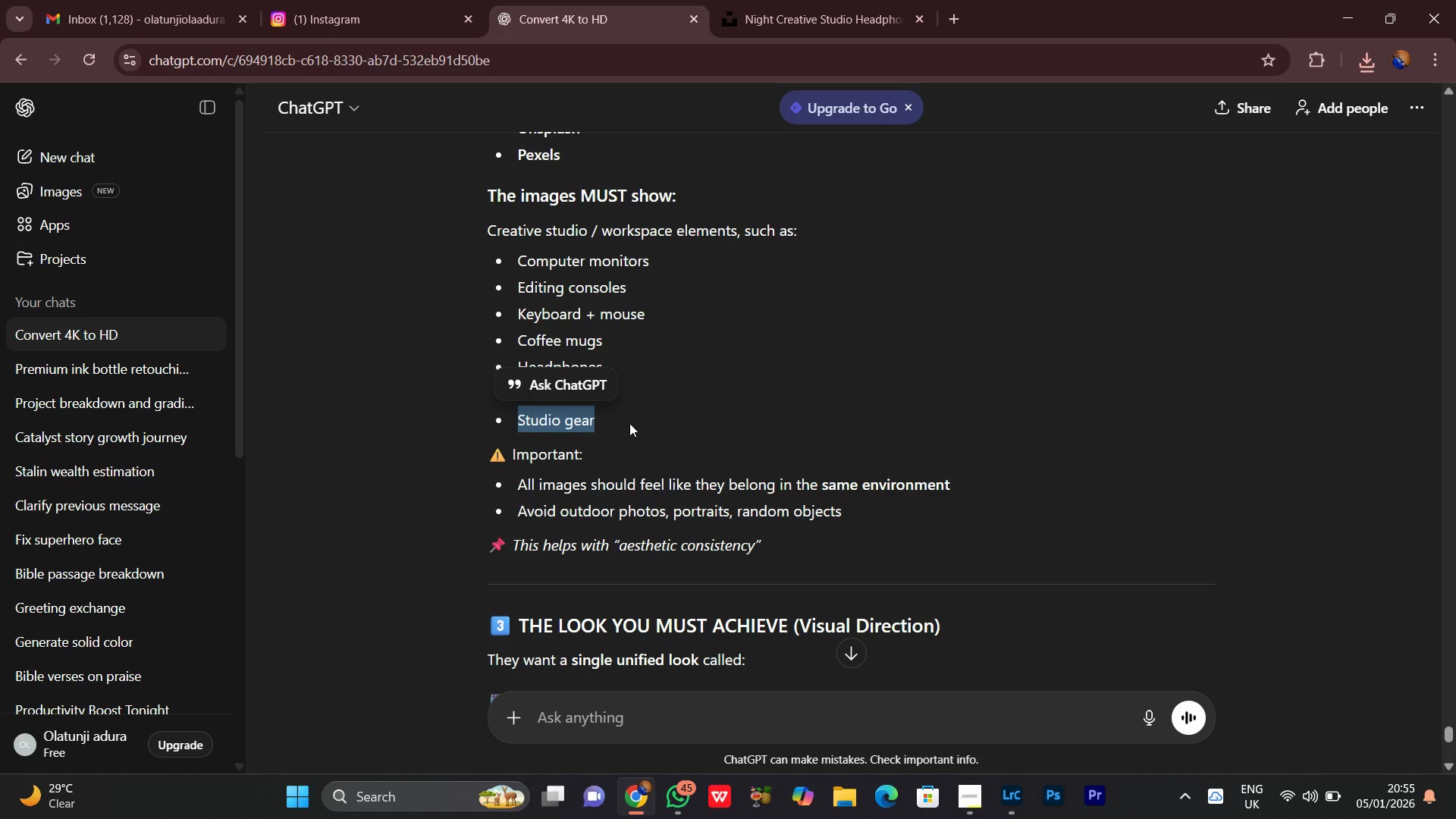 
key(Control+C)
 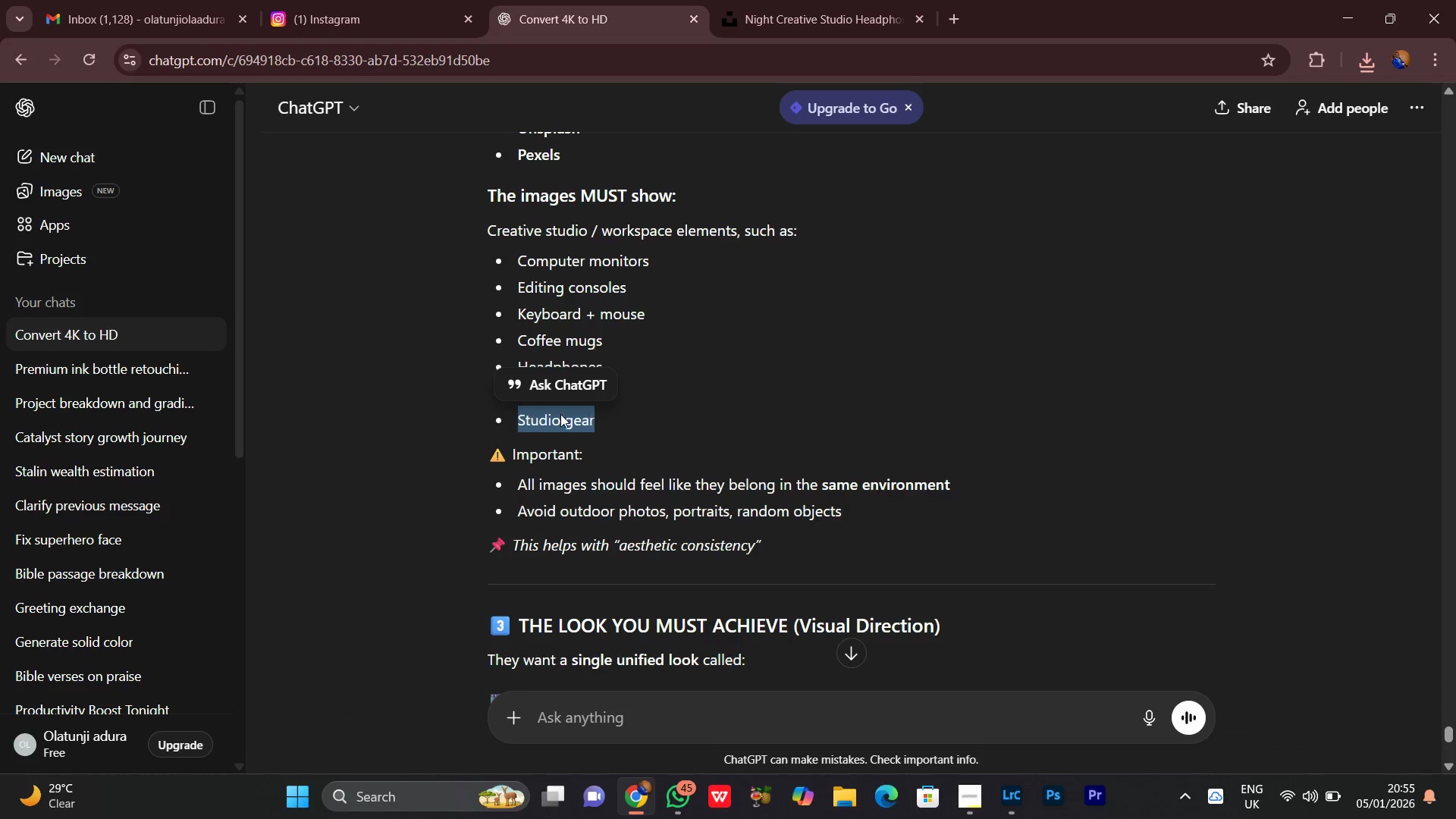 
key(Control+C)
 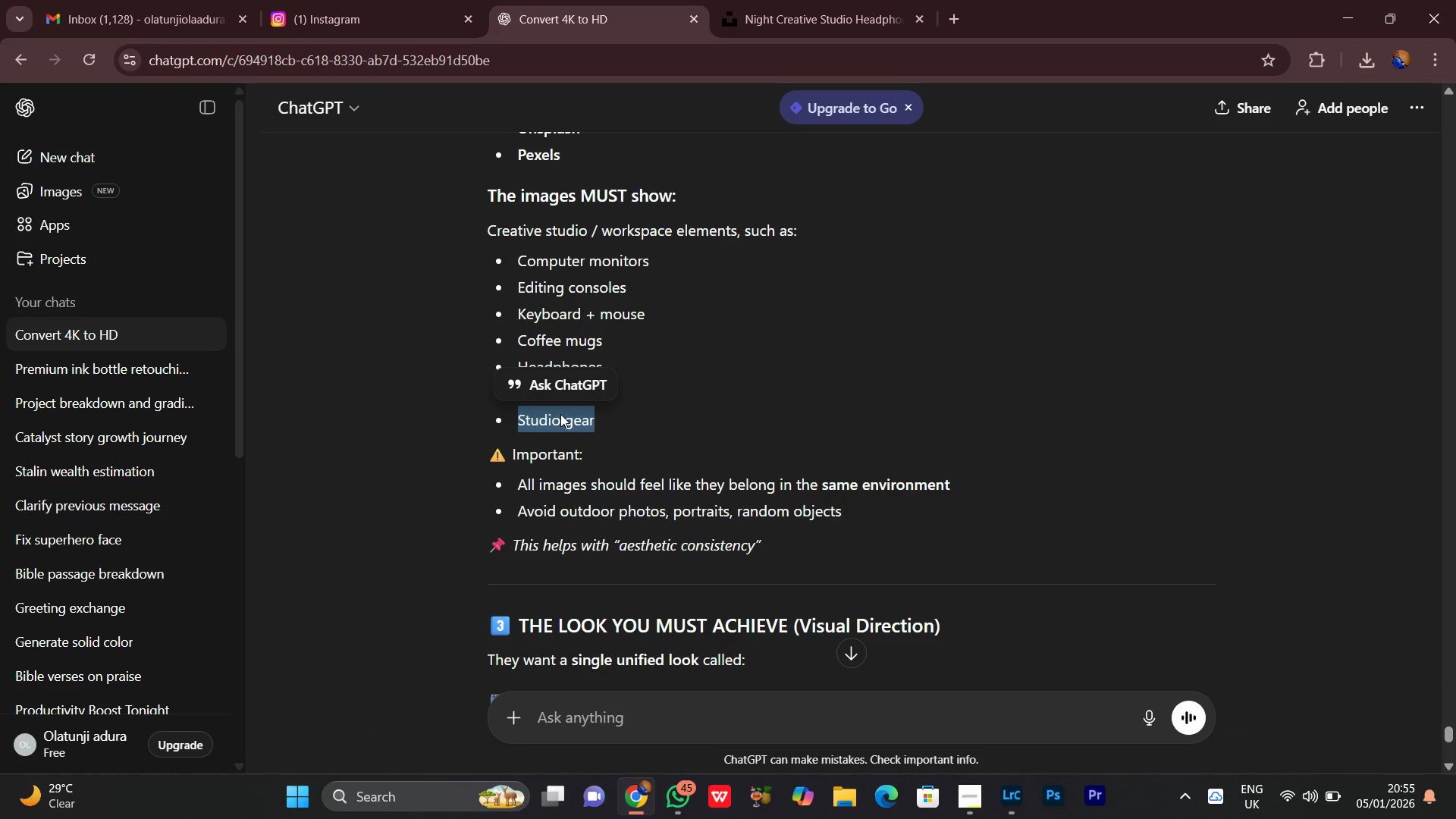 
key(Control+C)
 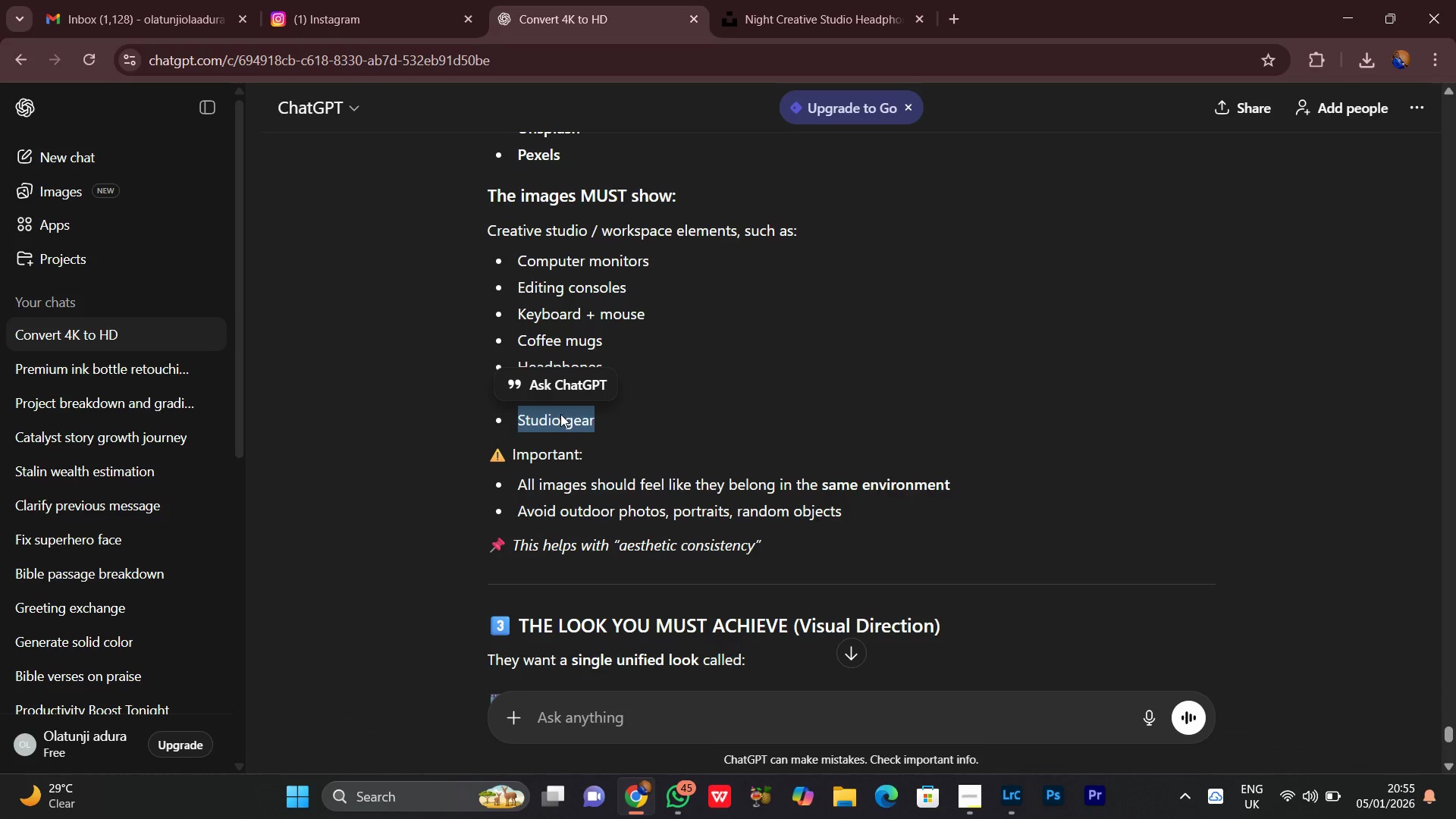 
key(Control+C)
 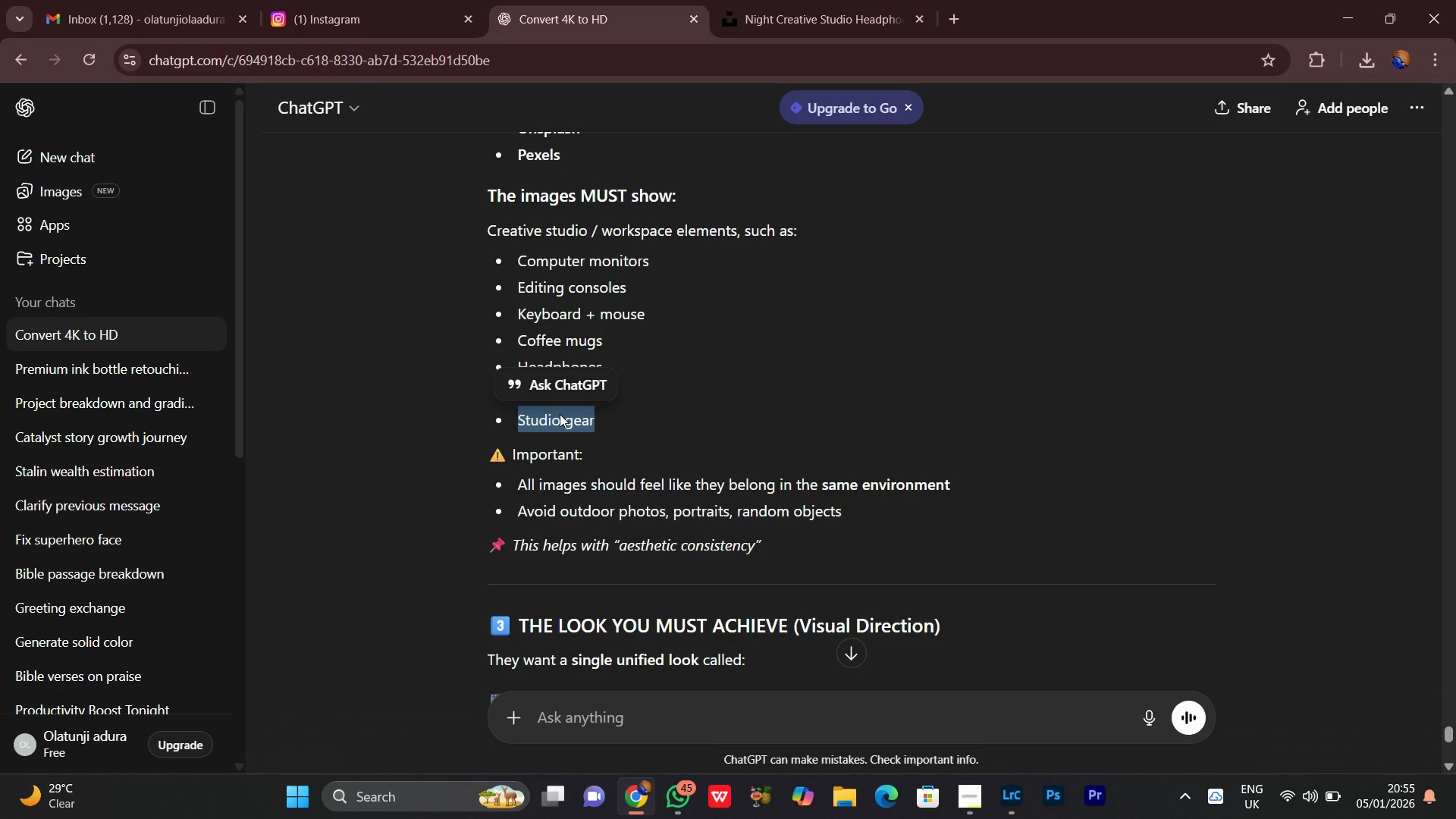 
key(Control+C)
 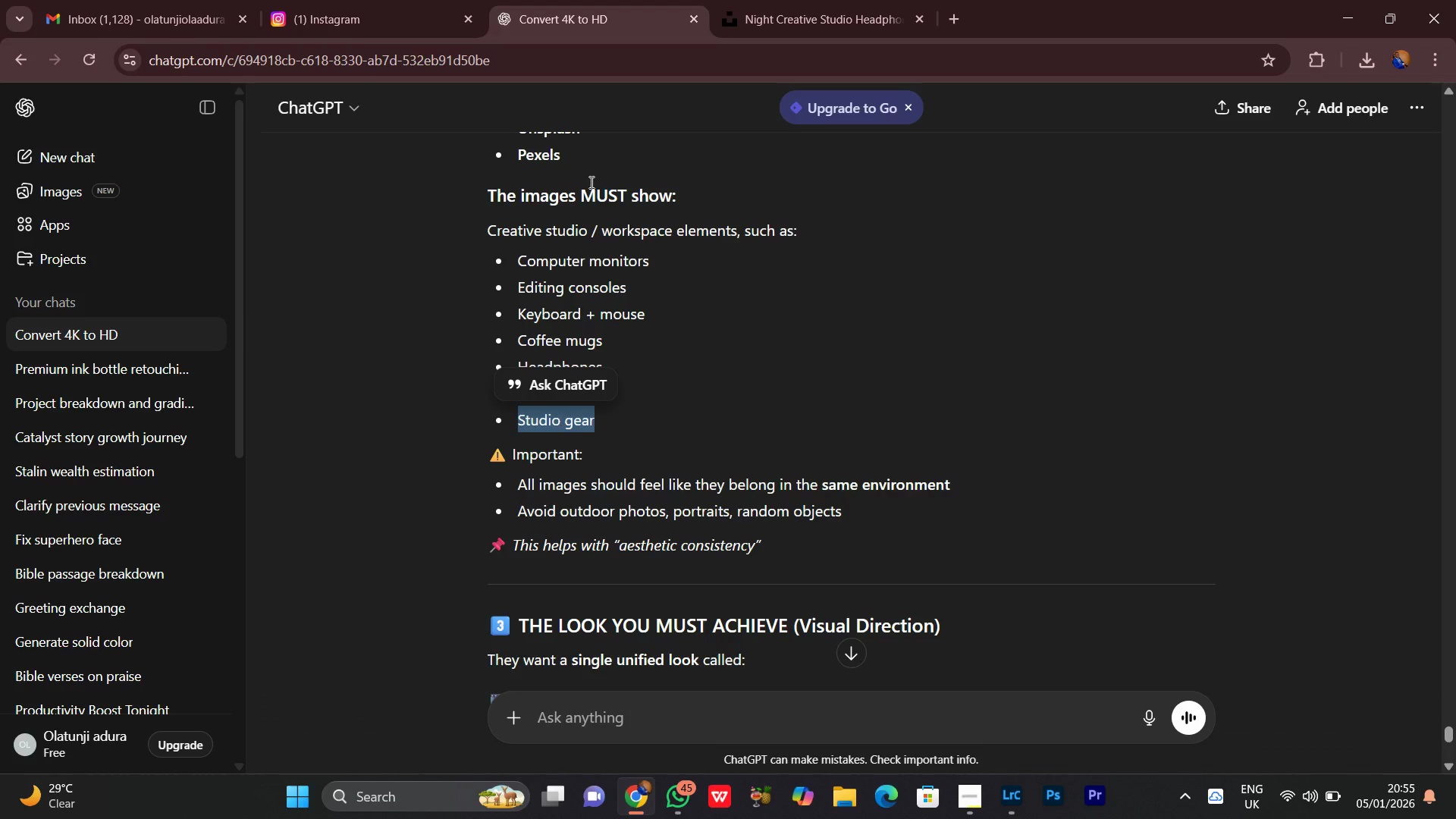 
key(Control+C)
 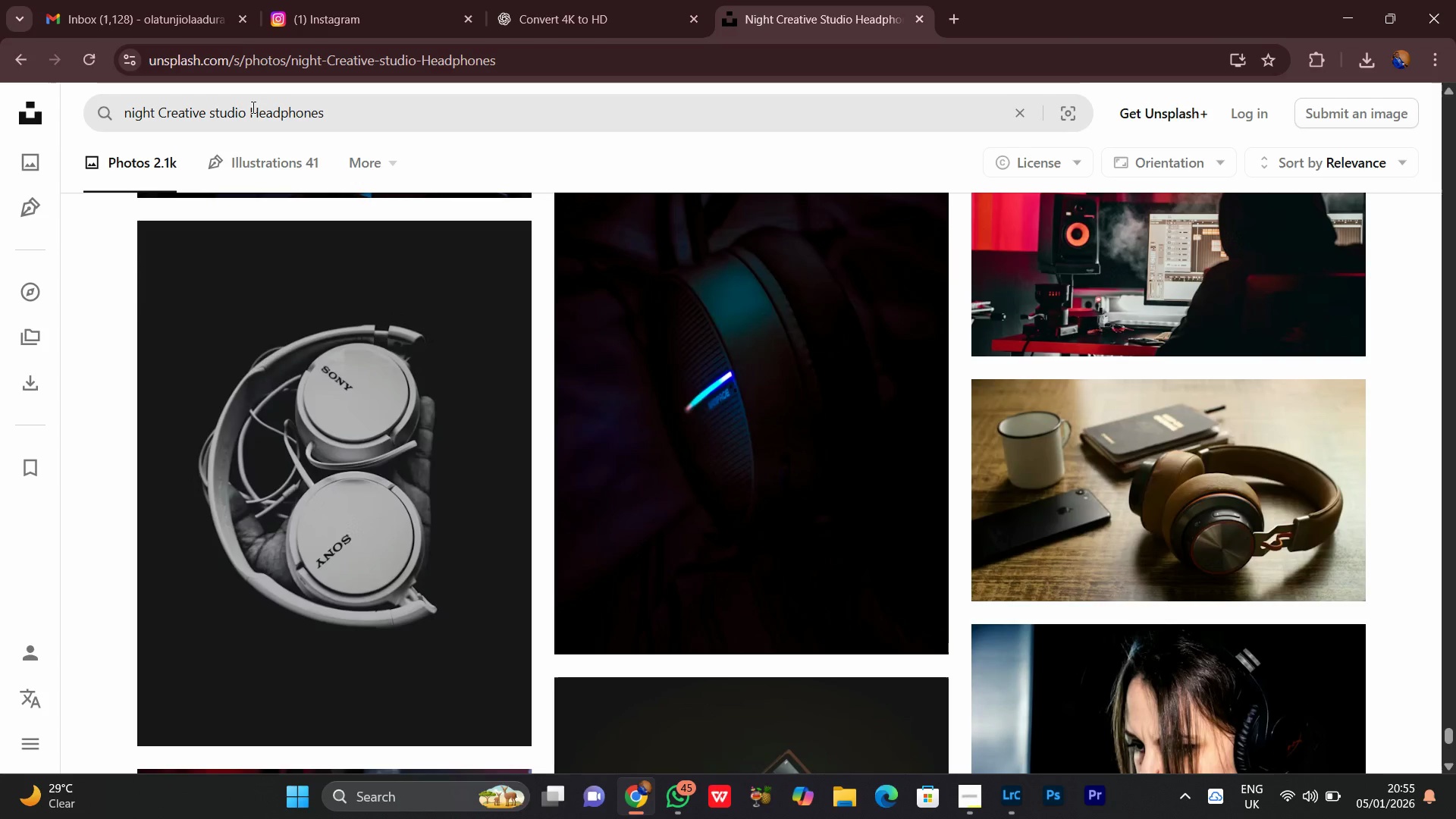 
left_click_drag(start_coordinate=[248, 107], to_coordinate=[462, 122])
 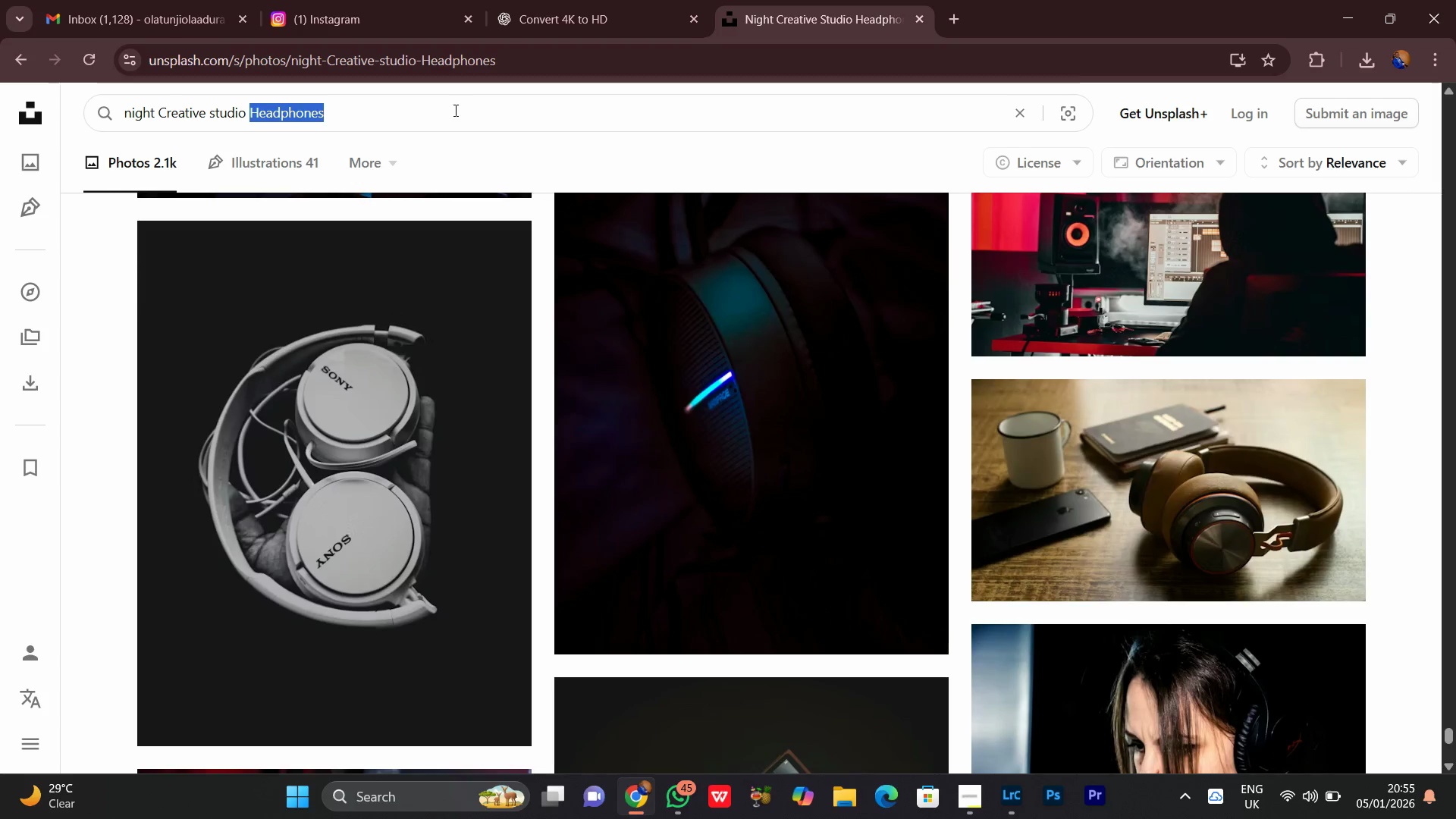 
key(Control+V)
 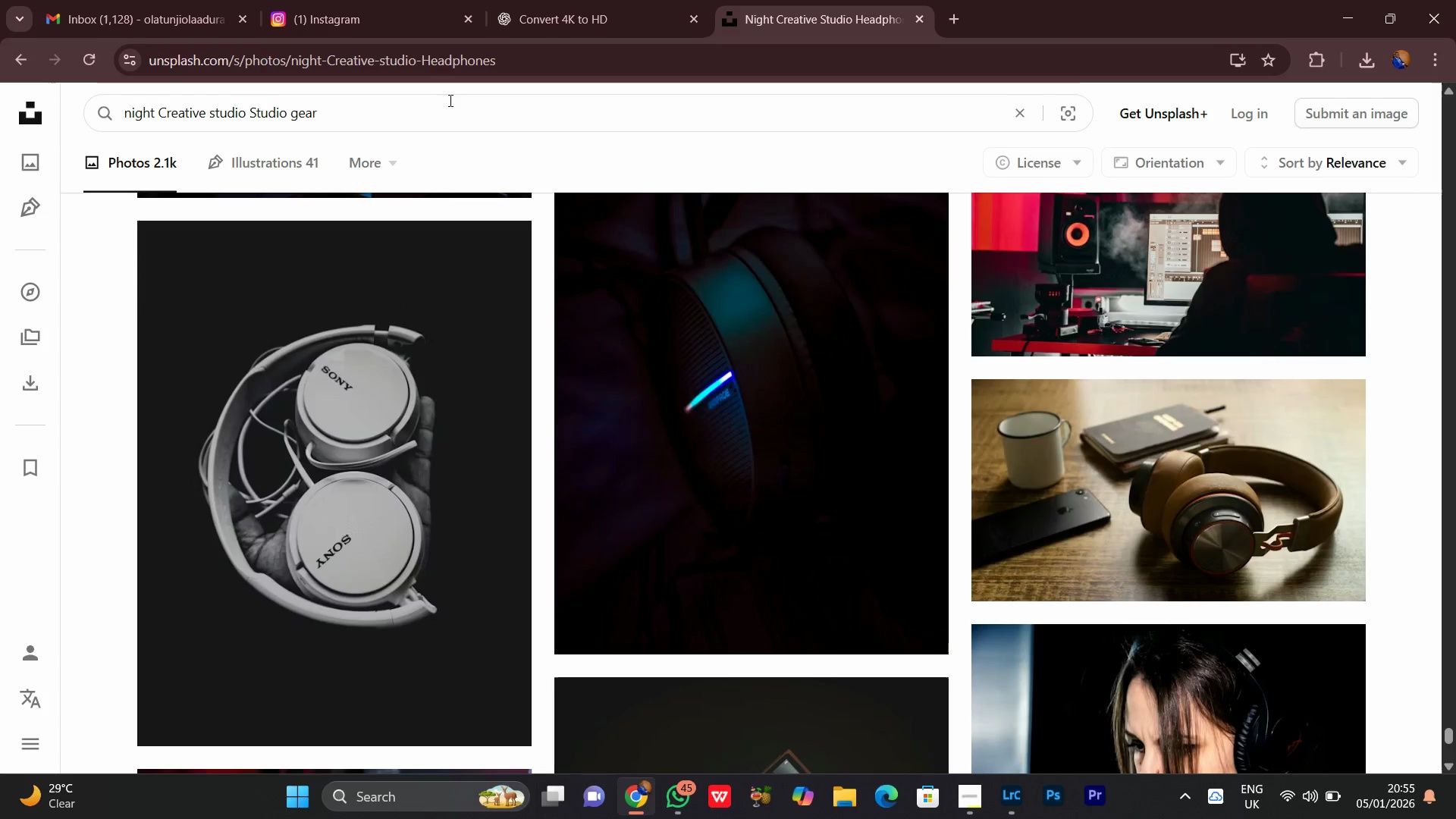 
key(Enter)
 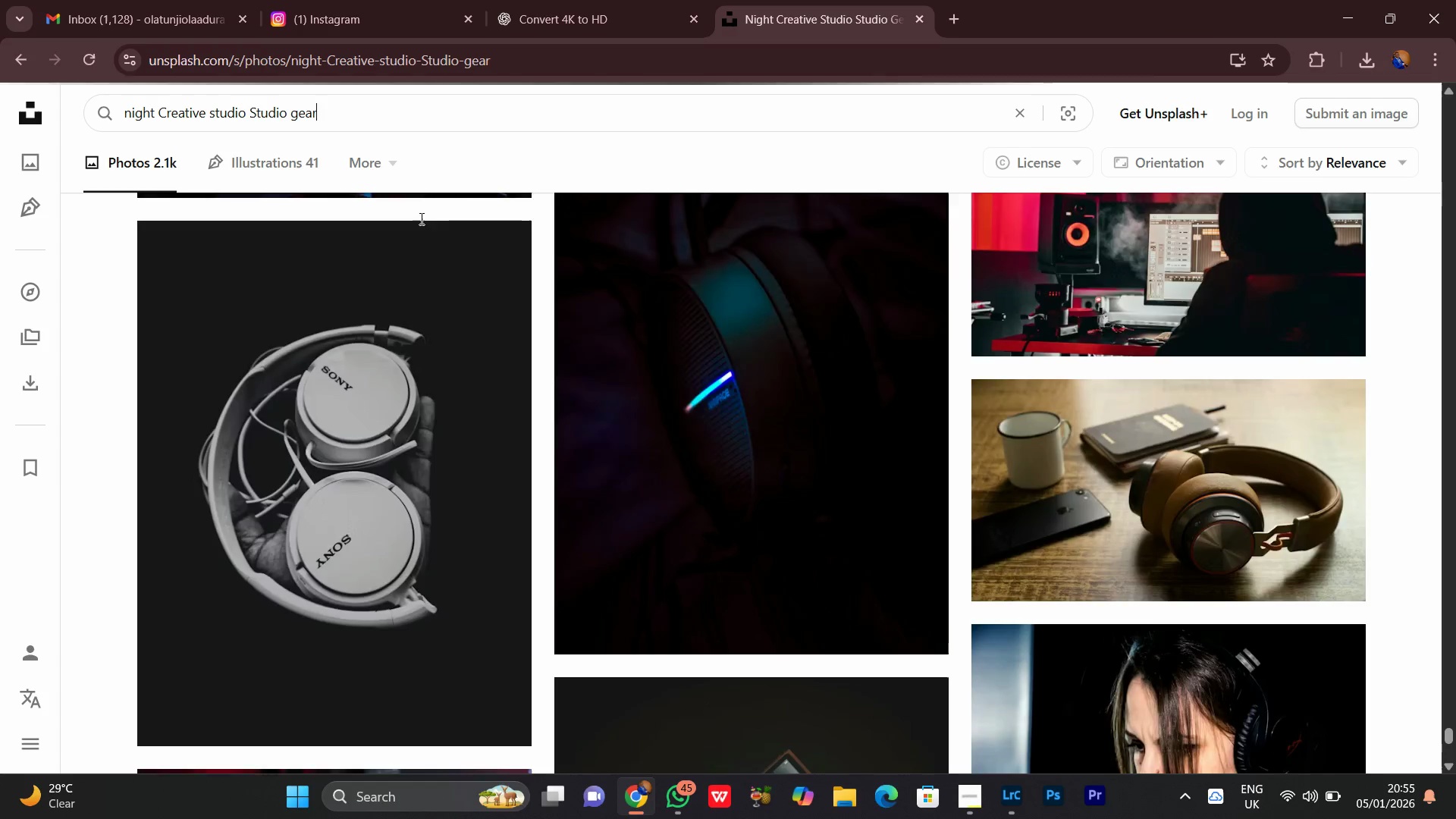 
scroll: coordinate [420, 218], scroll_direction: down, amount: 3.0
 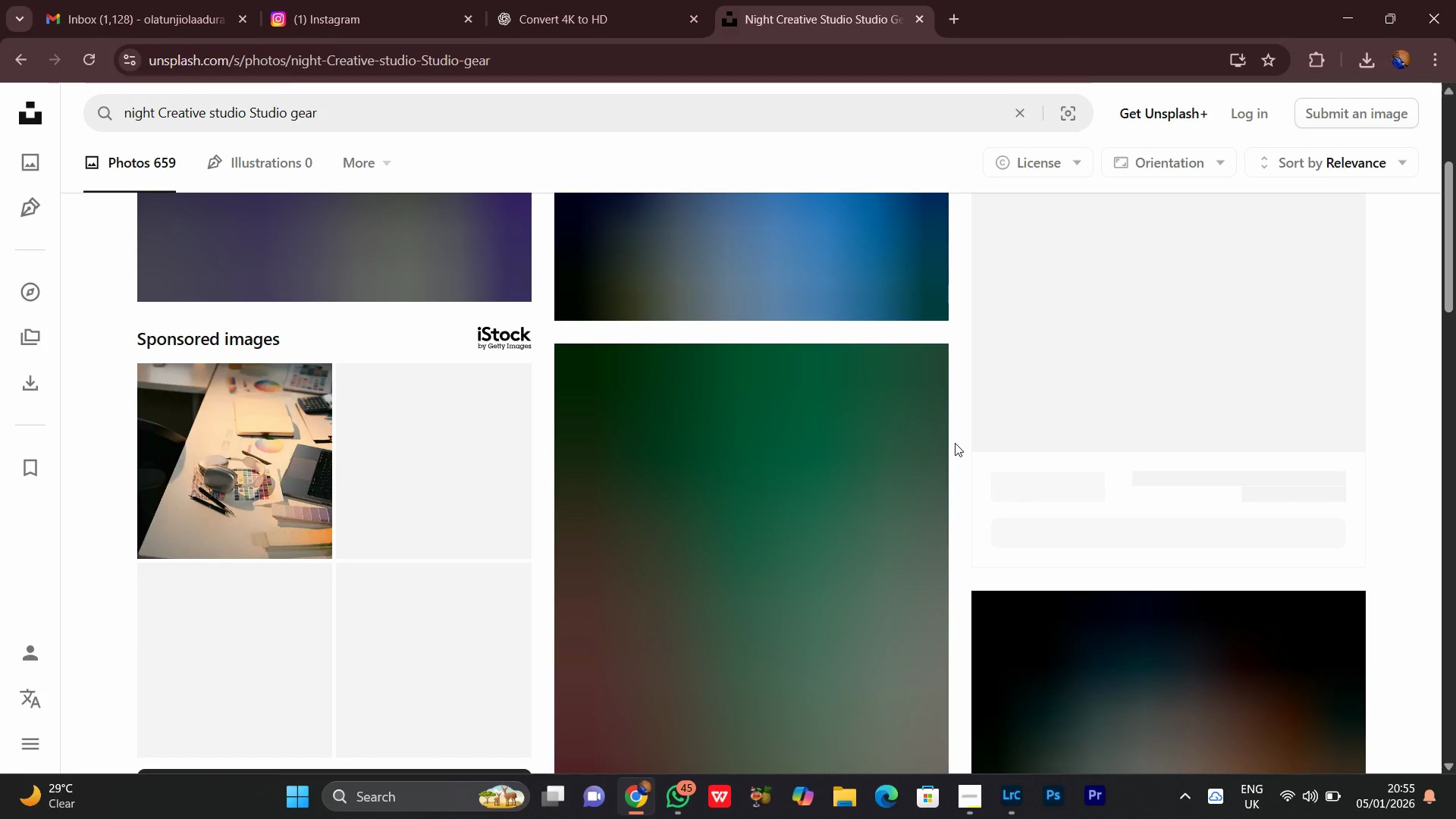 
scroll: coordinate [955, 442], scroll_direction: up, amount: 7.0
 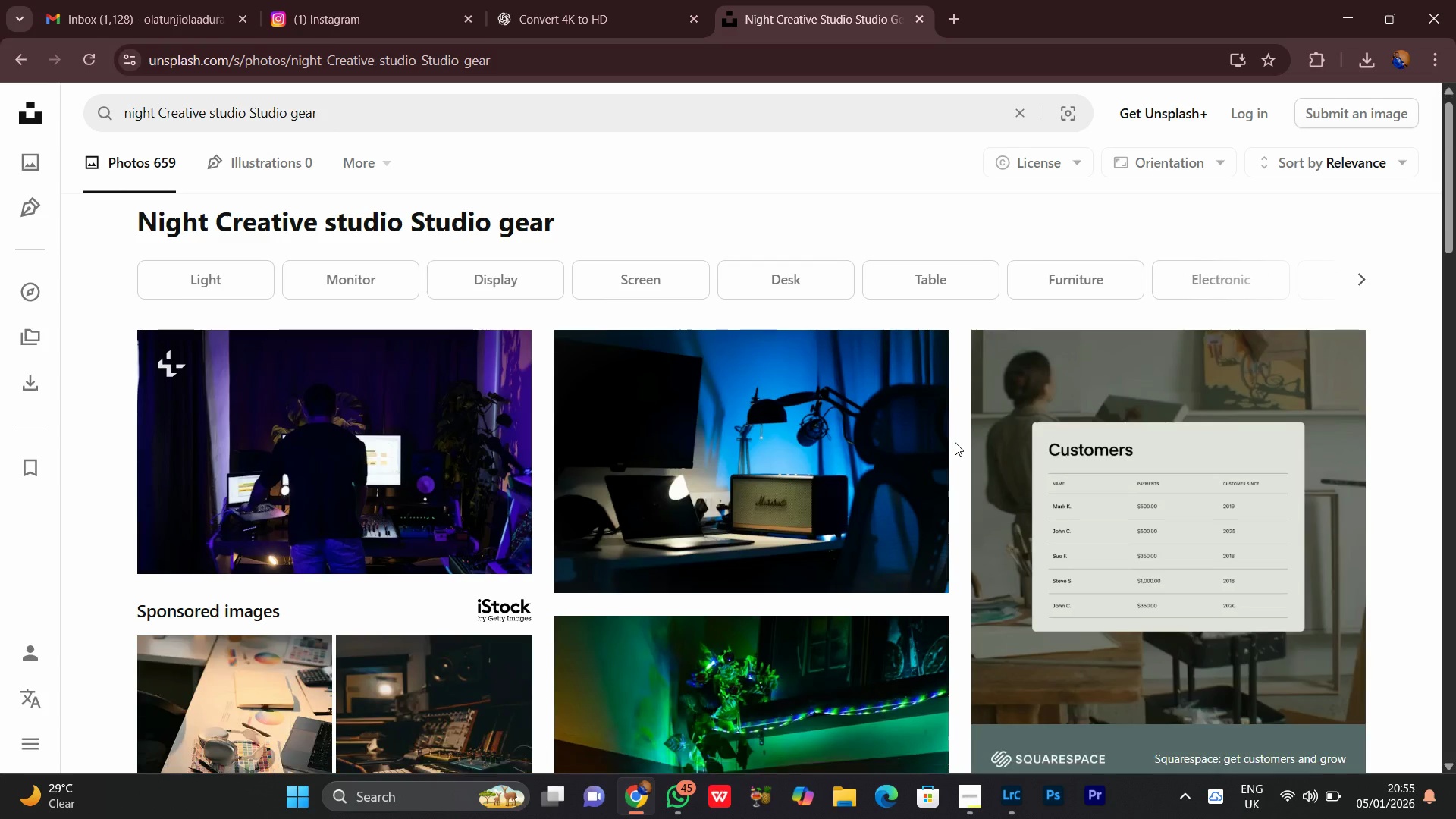 
scroll: coordinate [955, 442], scroll_direction: down, amount: 6.0
 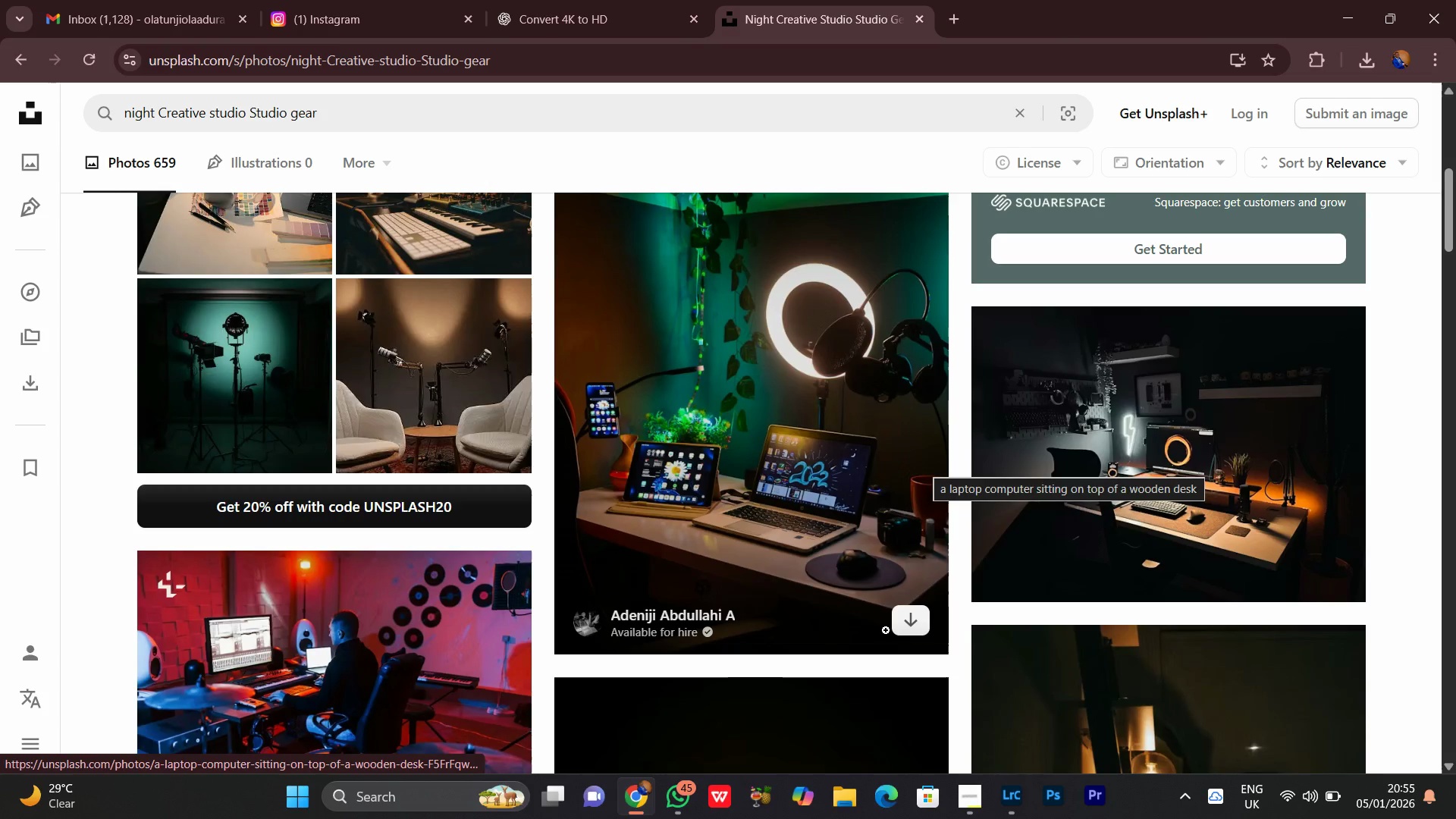 
left_click([910, 616])
 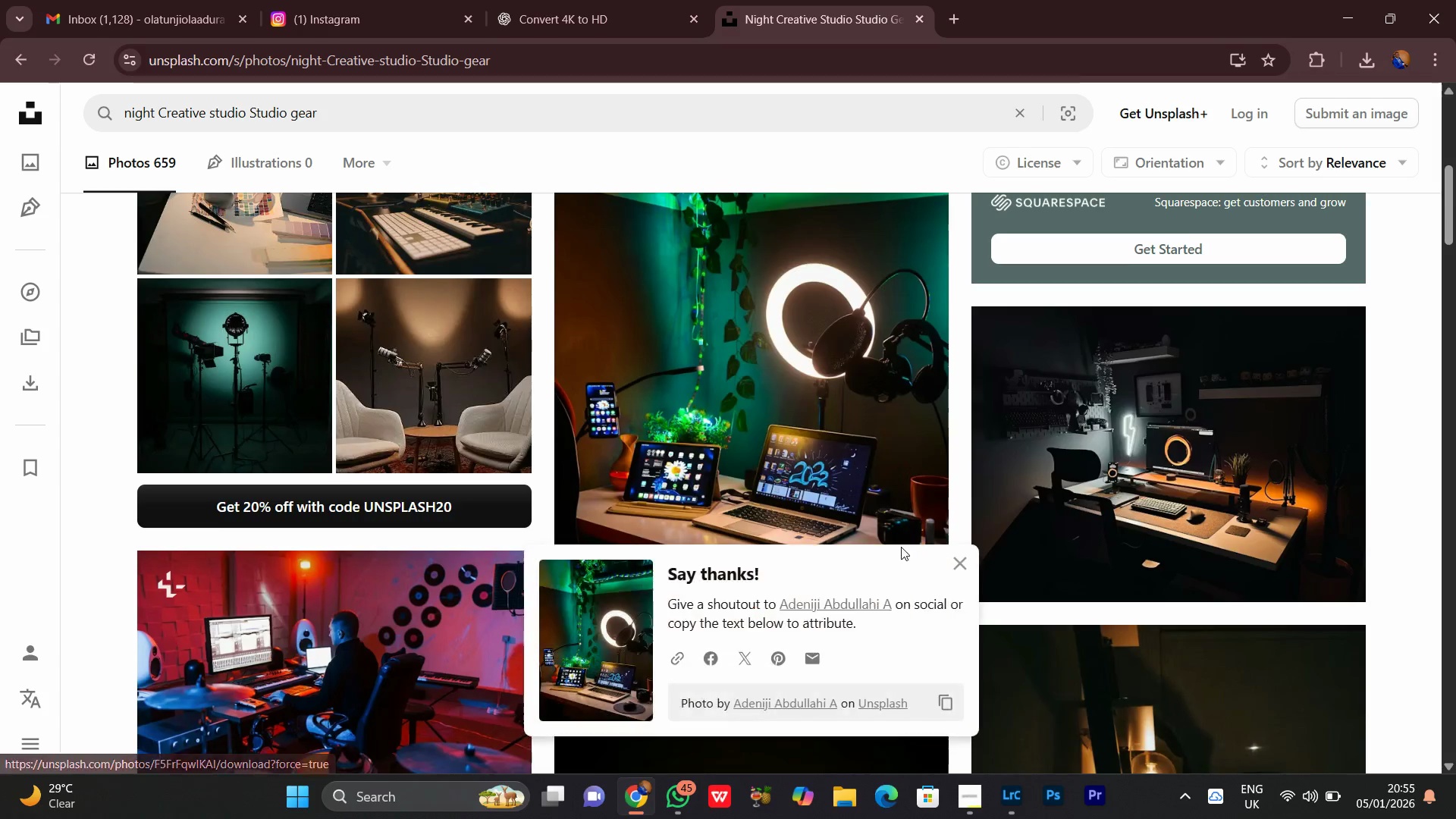 
scroll: coordinate [901, 547], scroll_direction: down, amount: 4.0
 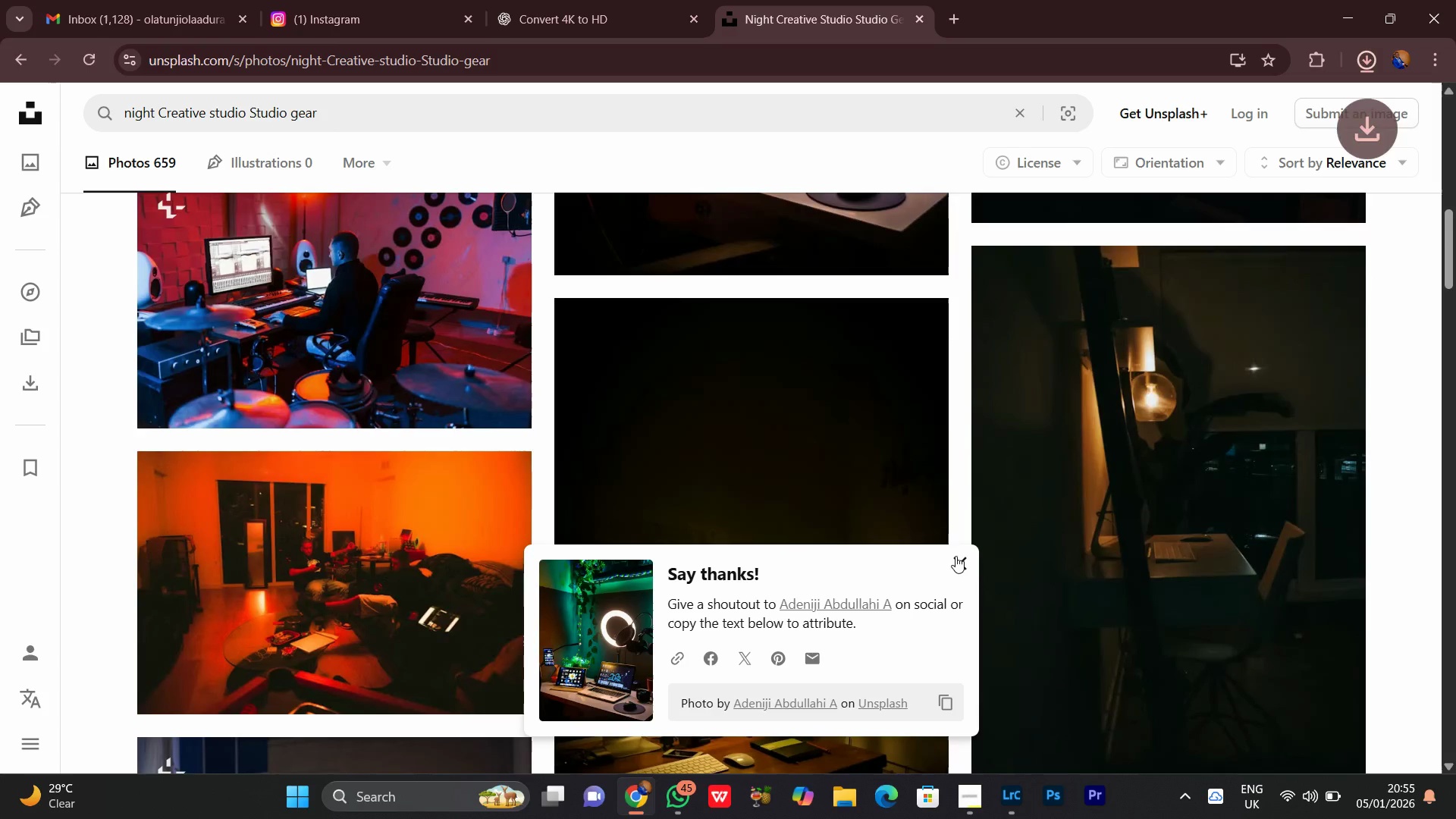 
left_click([956, 556])
 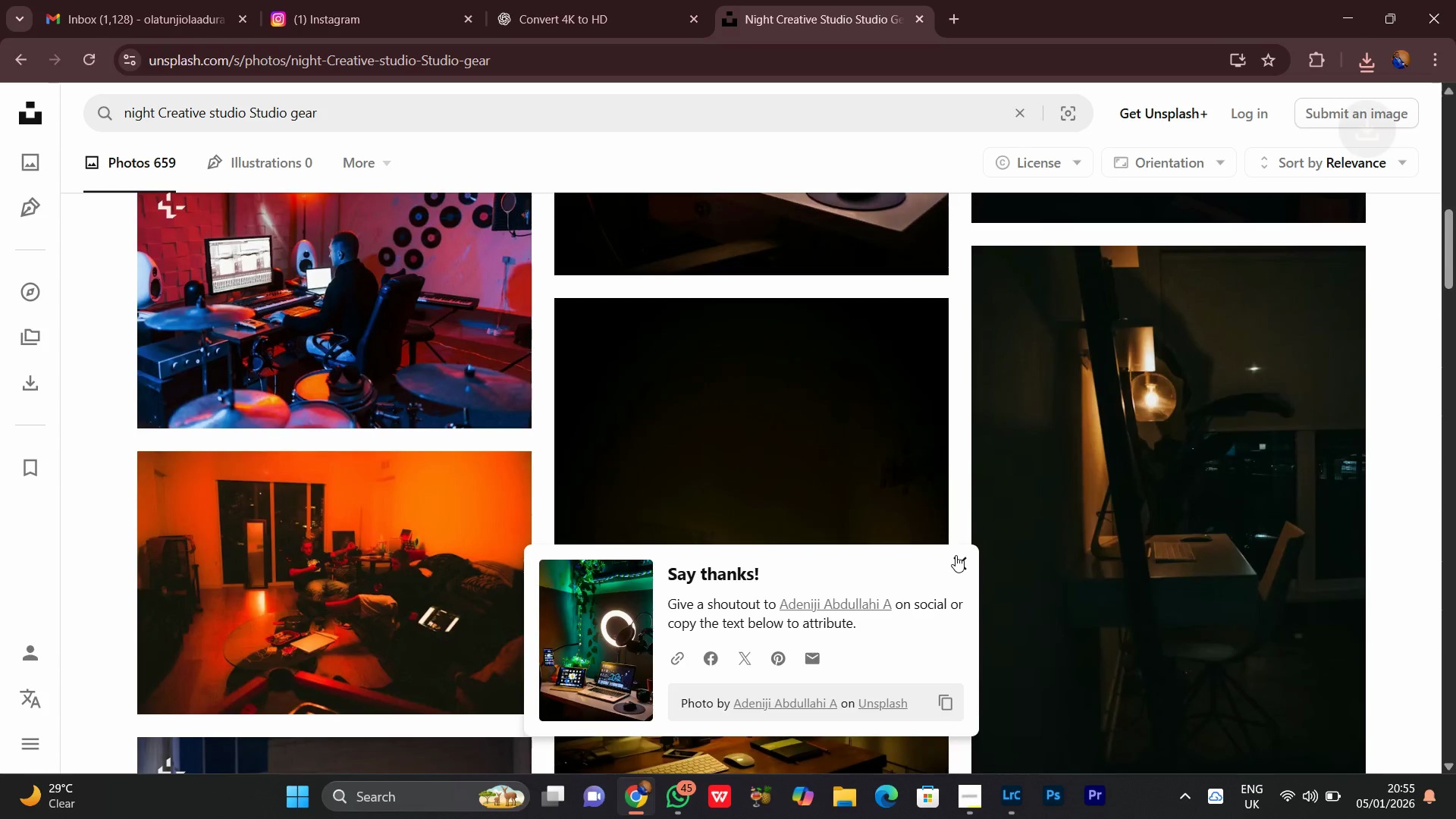 
scroll: coordinate [956, 555], scroll_direction: down, amount: 5.0
 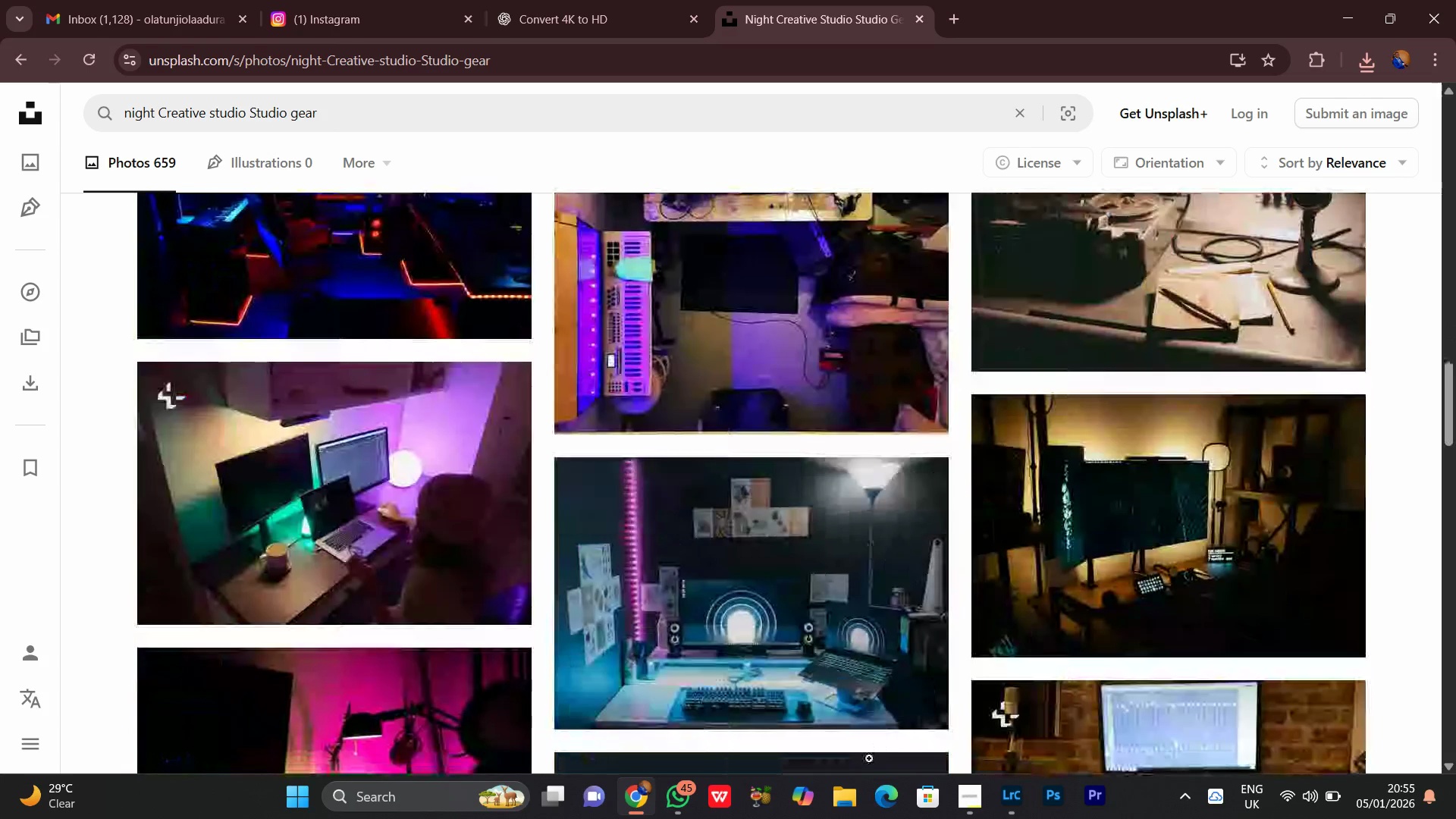 
left_click([861, 800])
 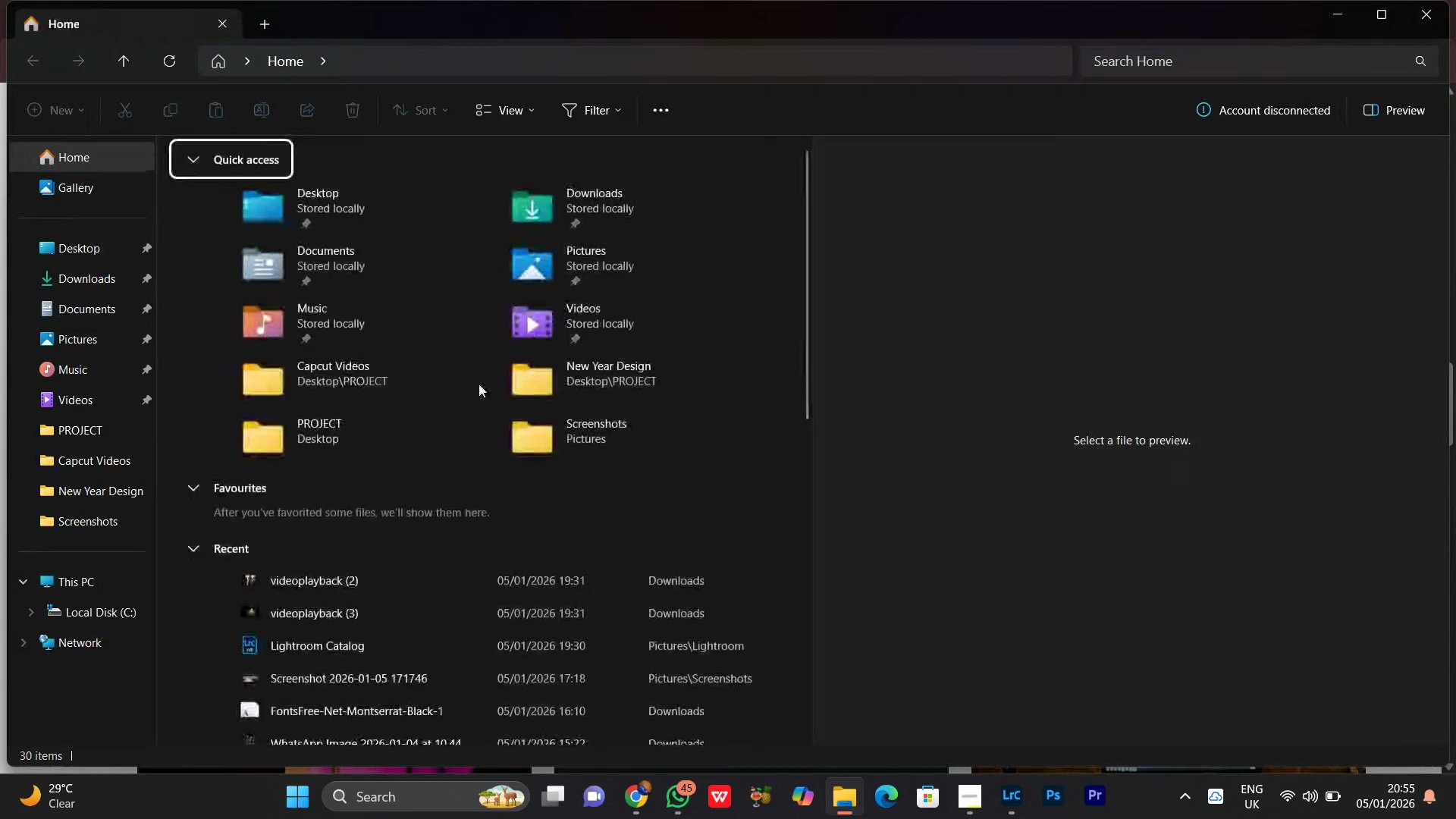 
left_click([46, 280])
 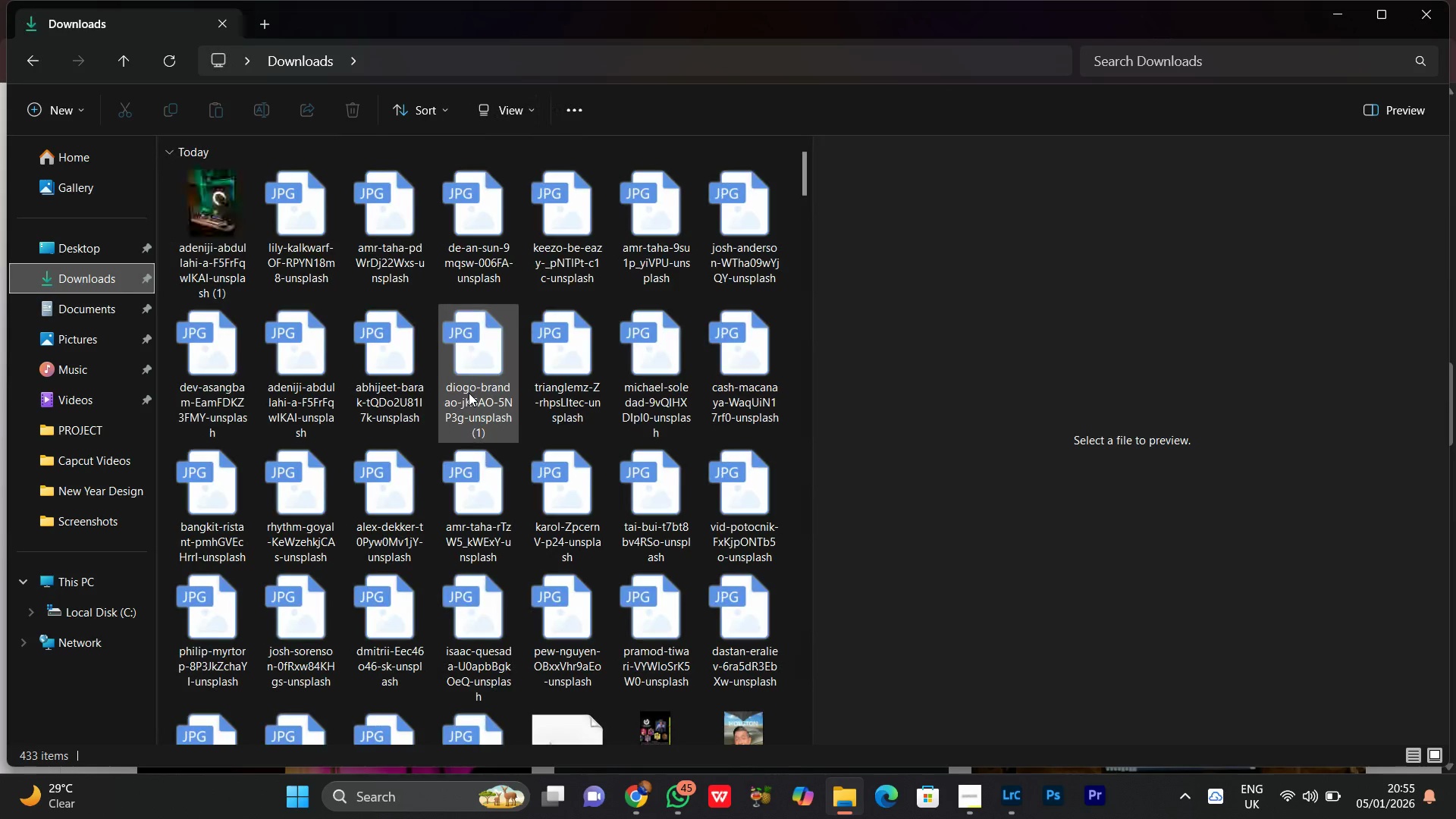 
scroll: coordinate [459, 463], scroll_direction: down, amount: 1.0
 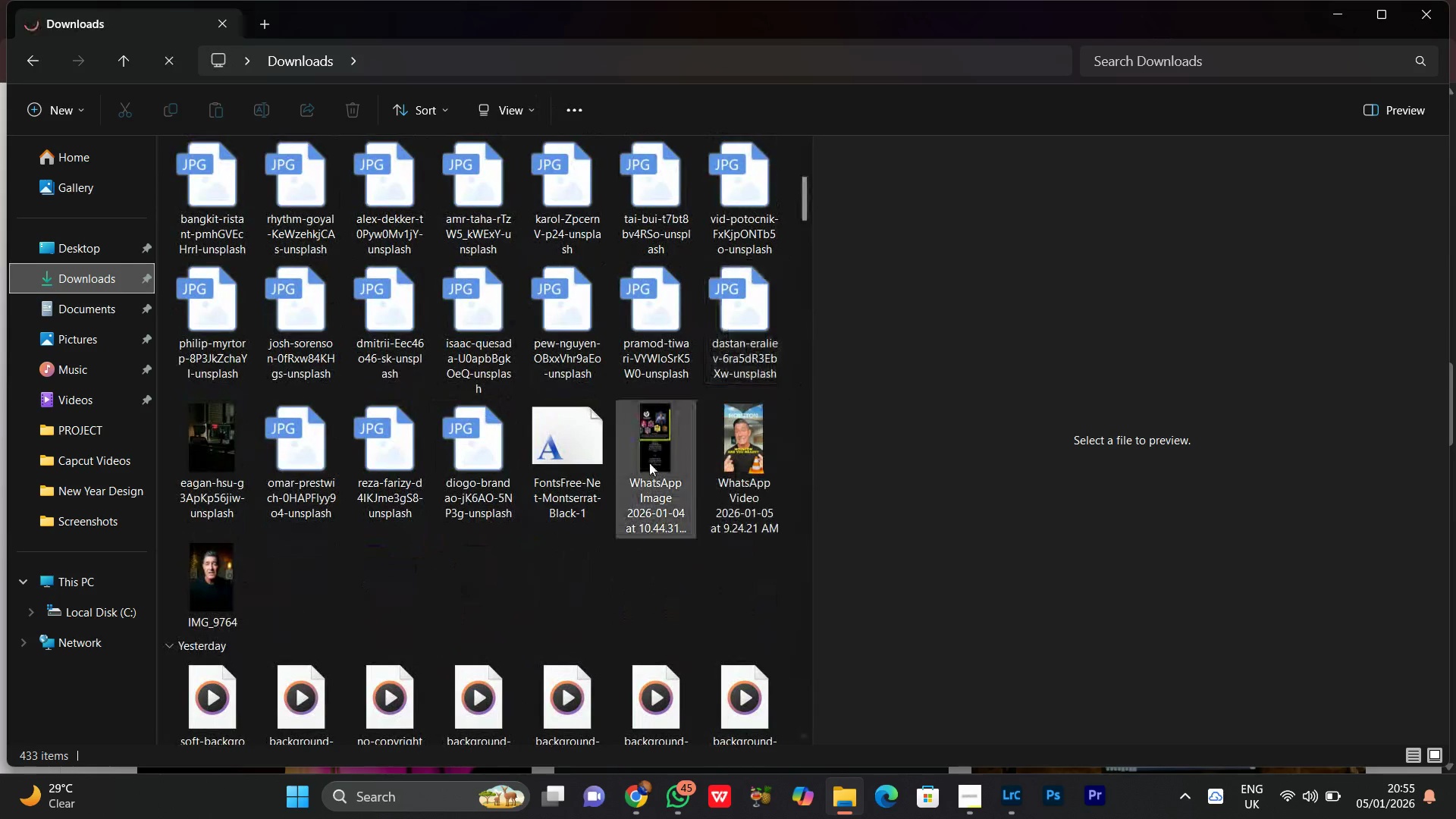 
left_click([767, 469])
 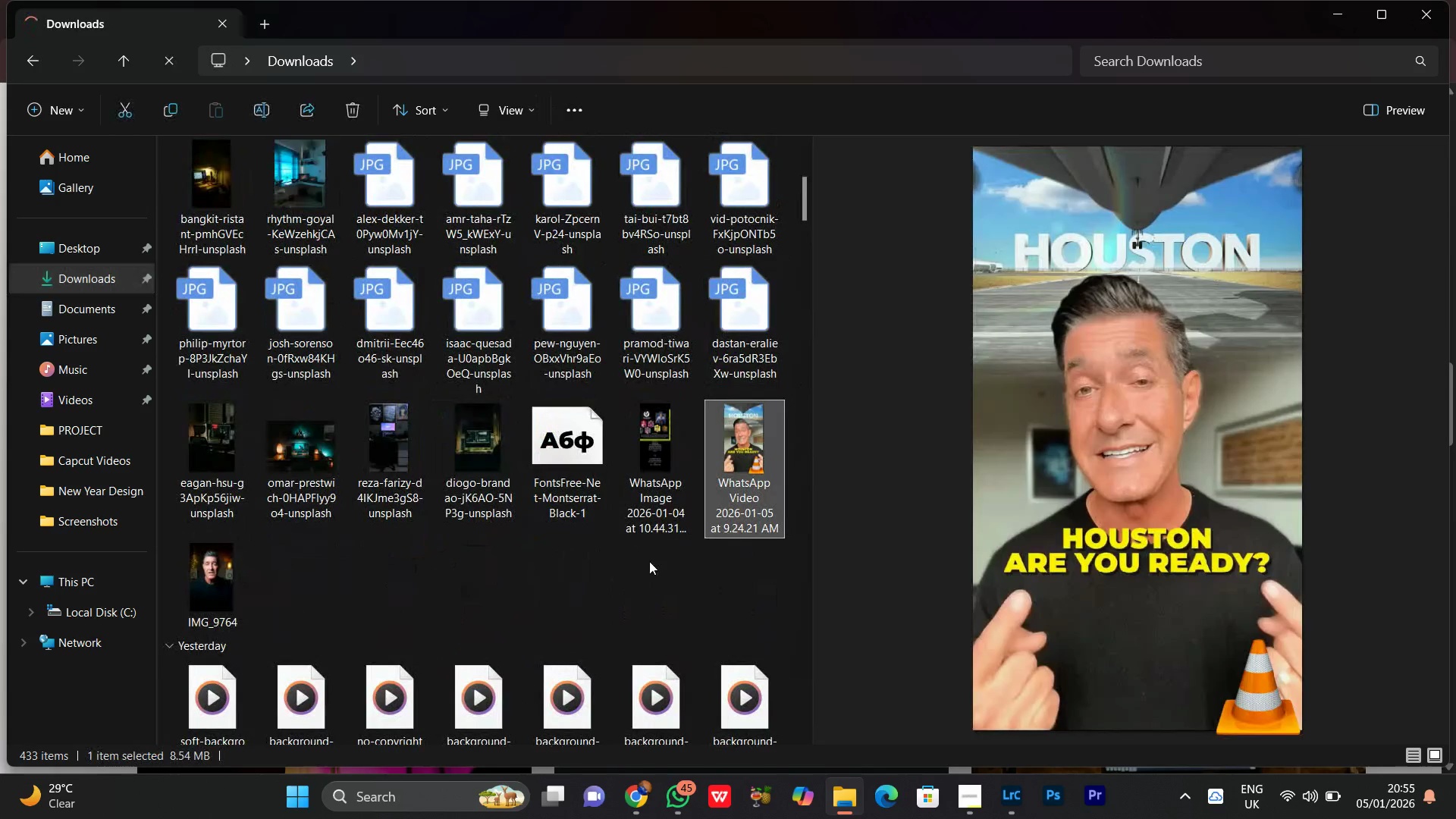 
left_click([647, 563])
 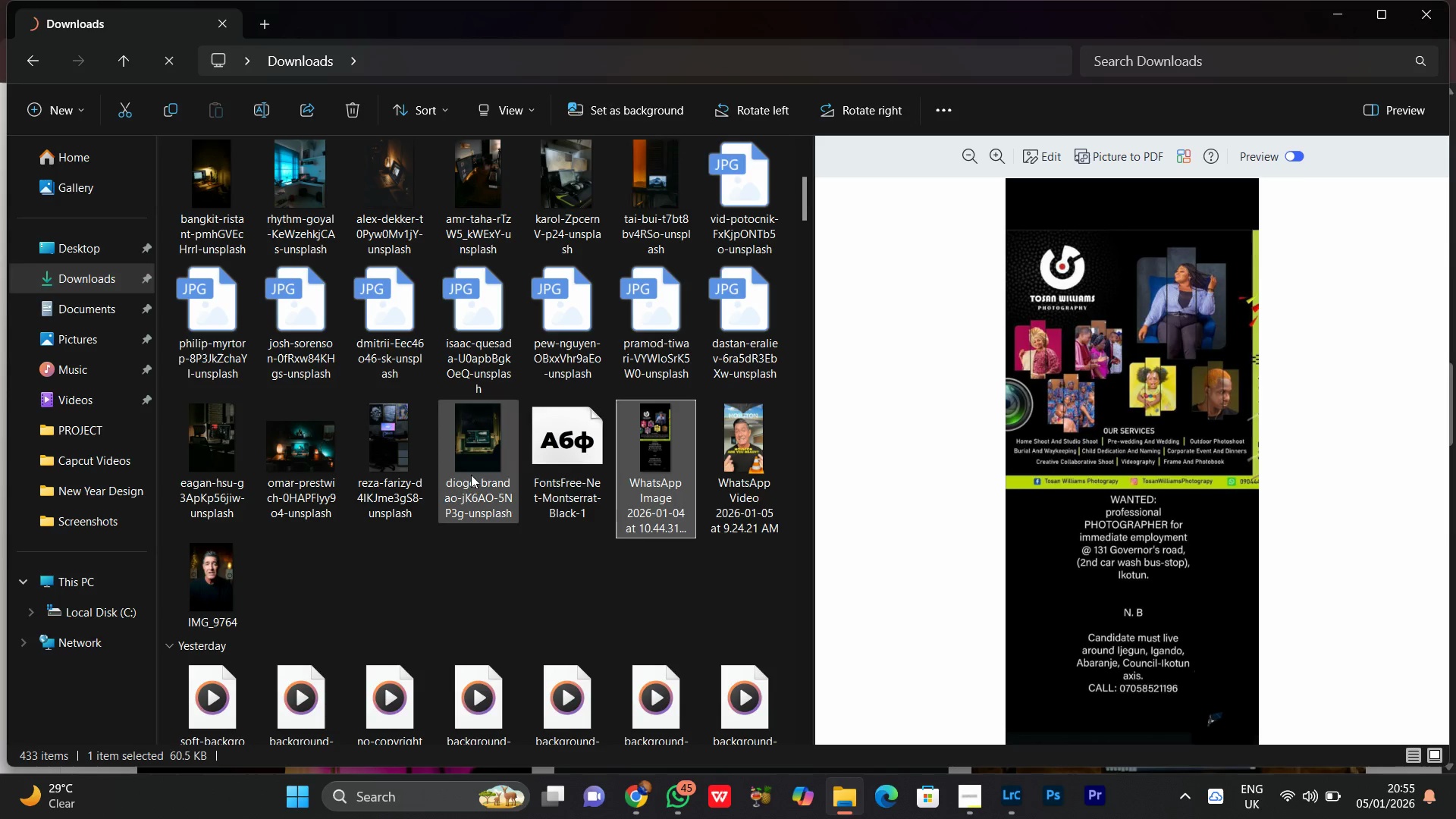 
left_click([471, 475])
 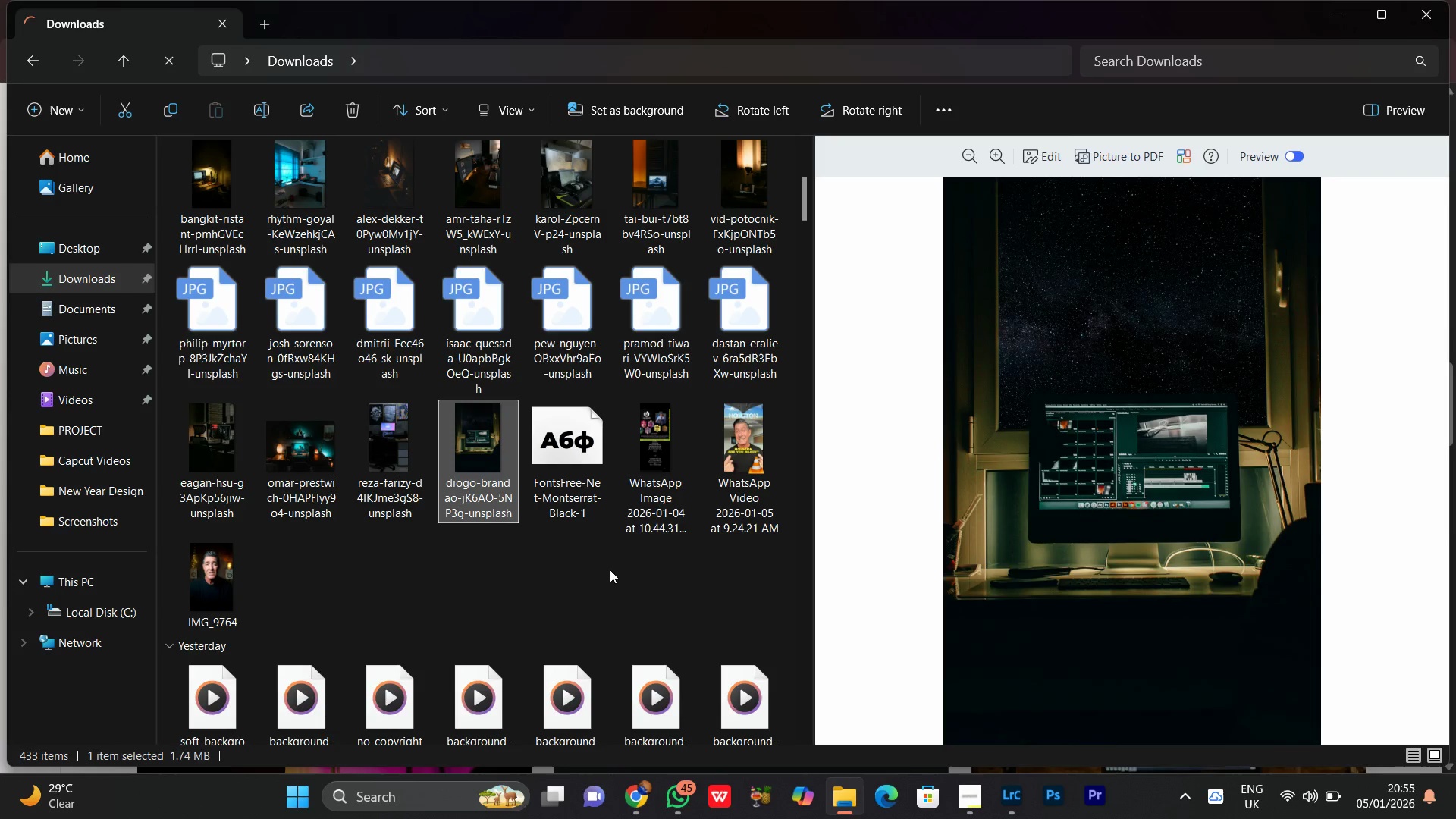 
scroll: coordinate [435, 531], scroll_direction: up, amount: 1.0
 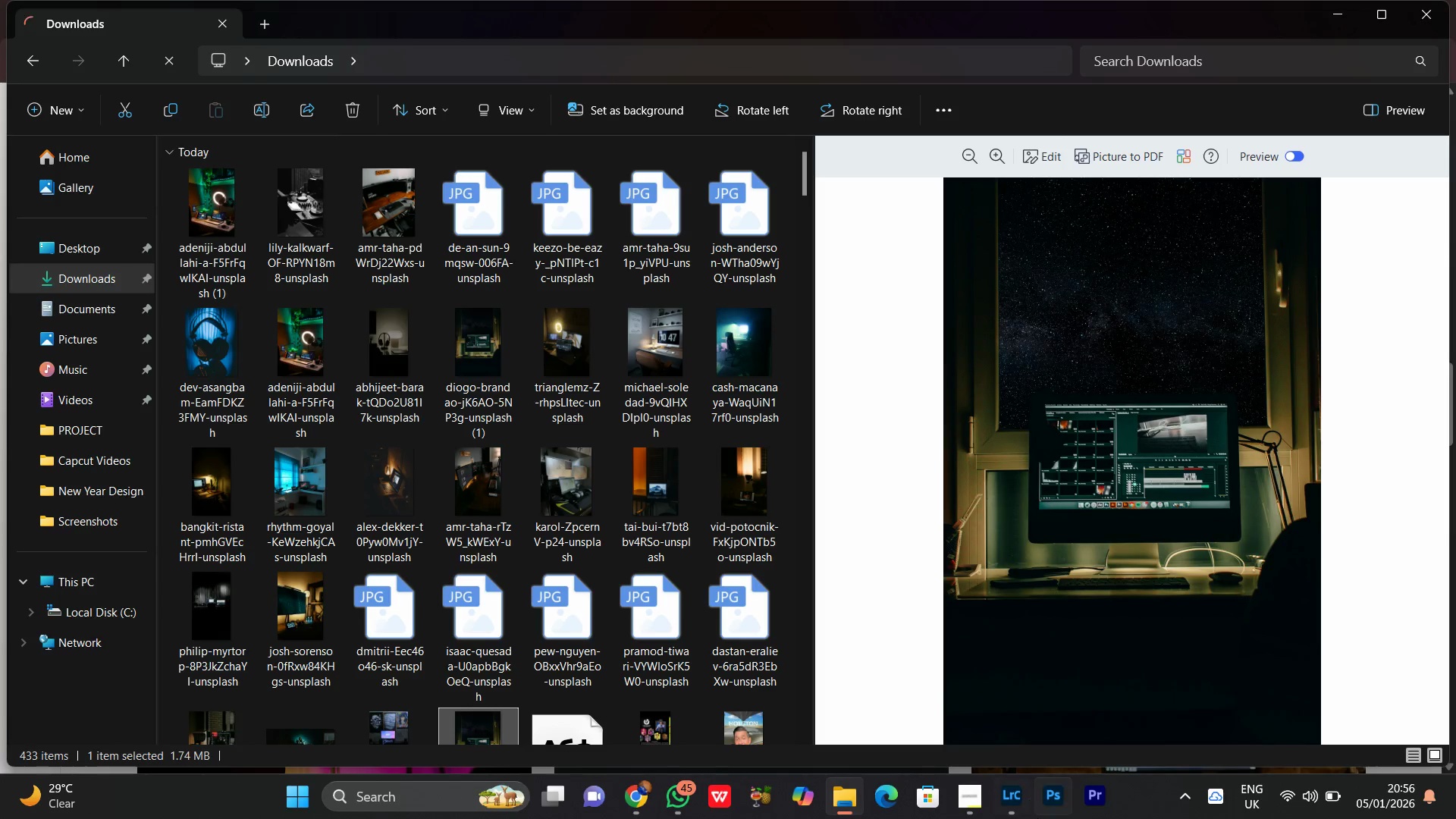 
left_click([1013, 797])
 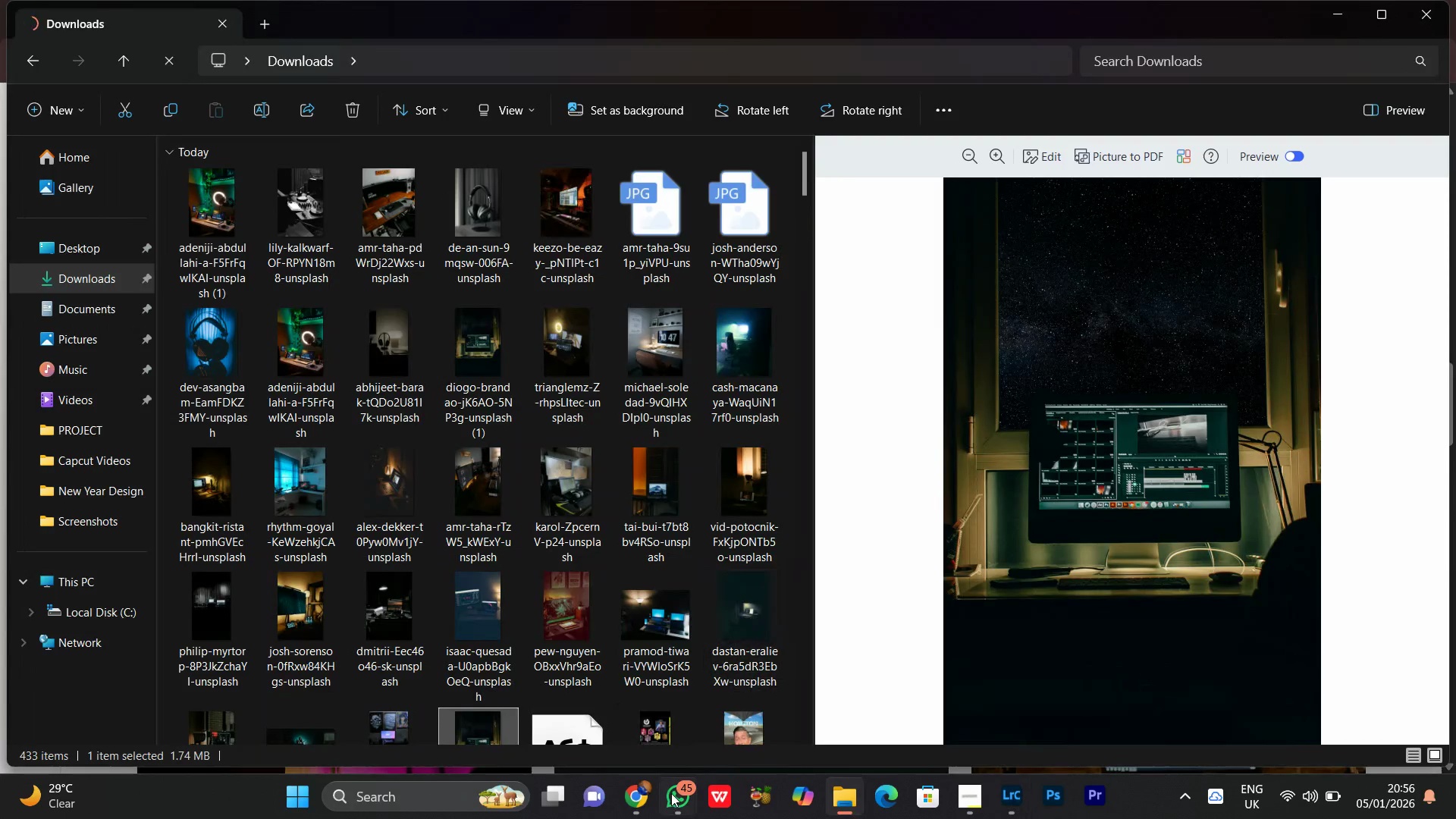 
left_click([680, 787])
 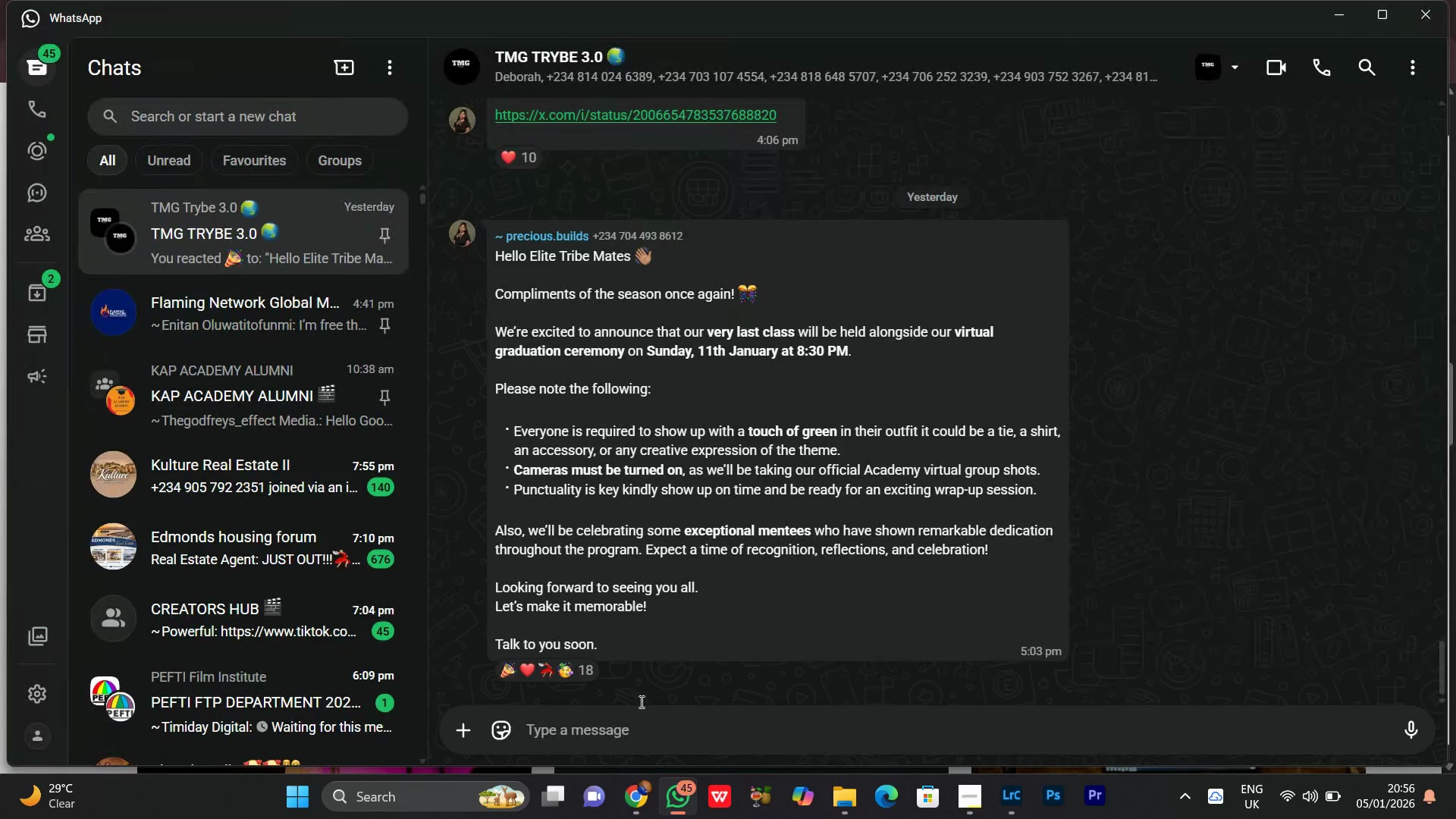 
mouse_move([266, 356])
 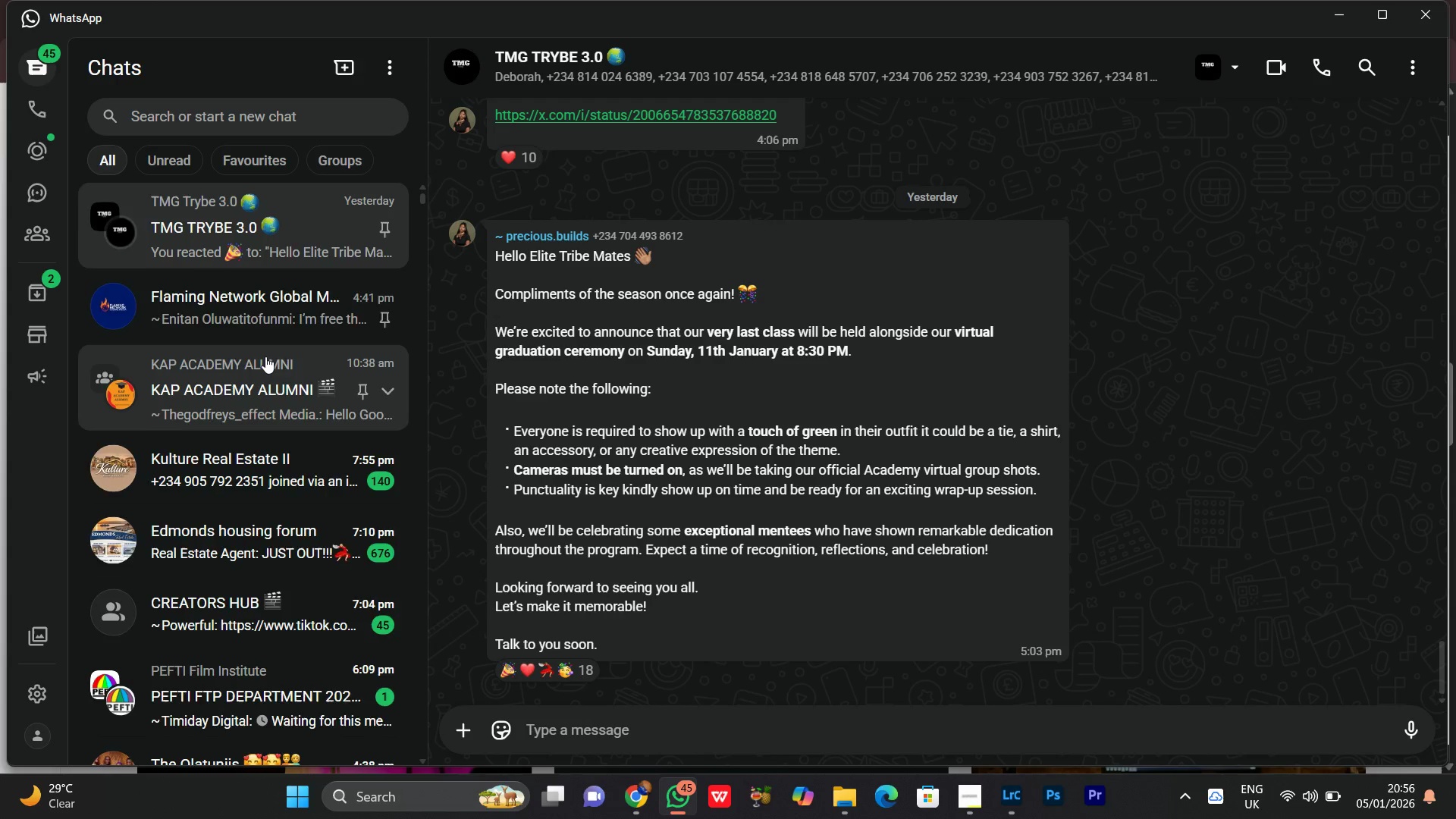 
scroll: coordinate [303, 524], scroll_direction: down, amount: 6.0
 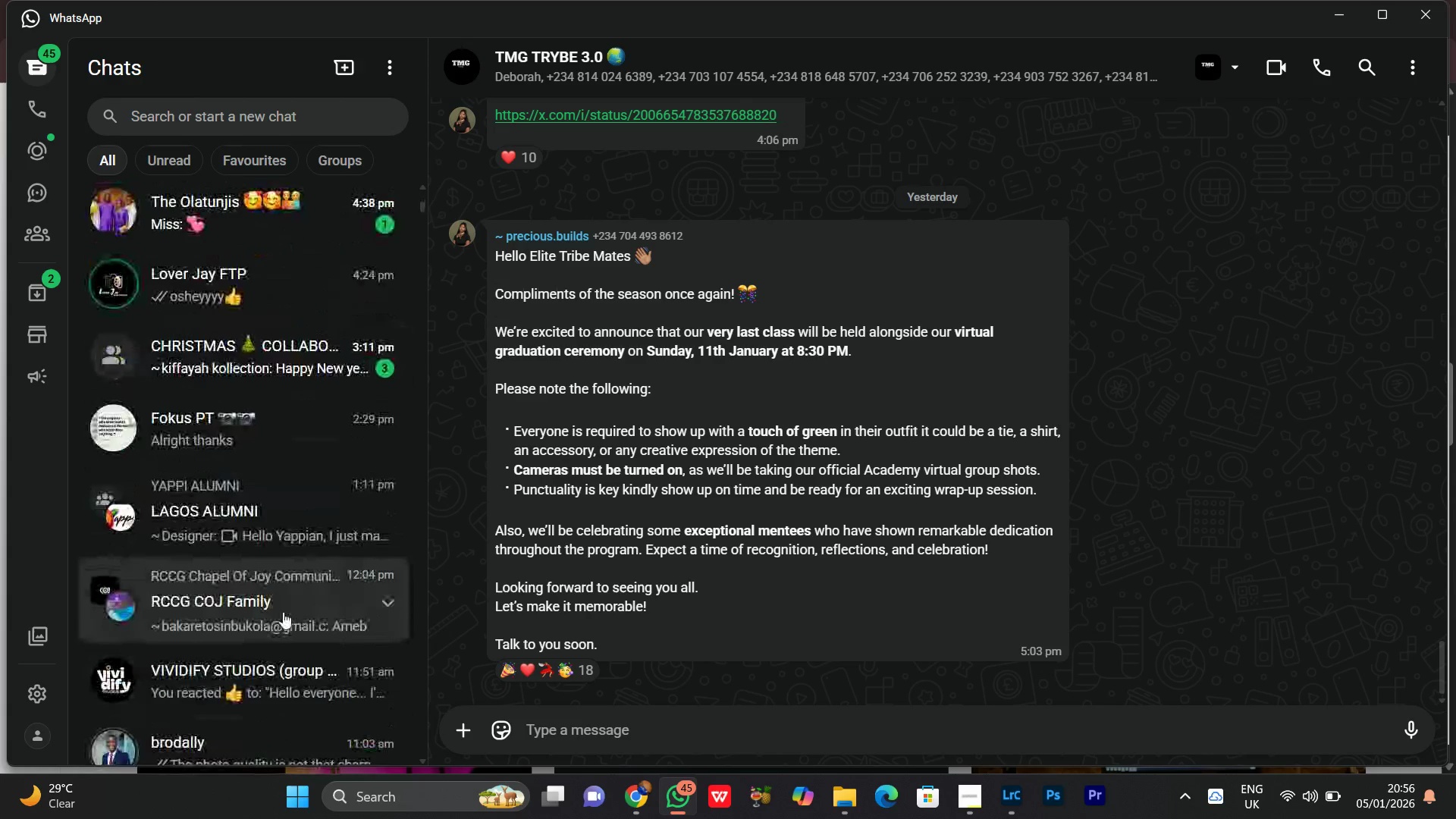 
scroll: coordinate [244, 375], scroll_direction: up, amount: 11.0
 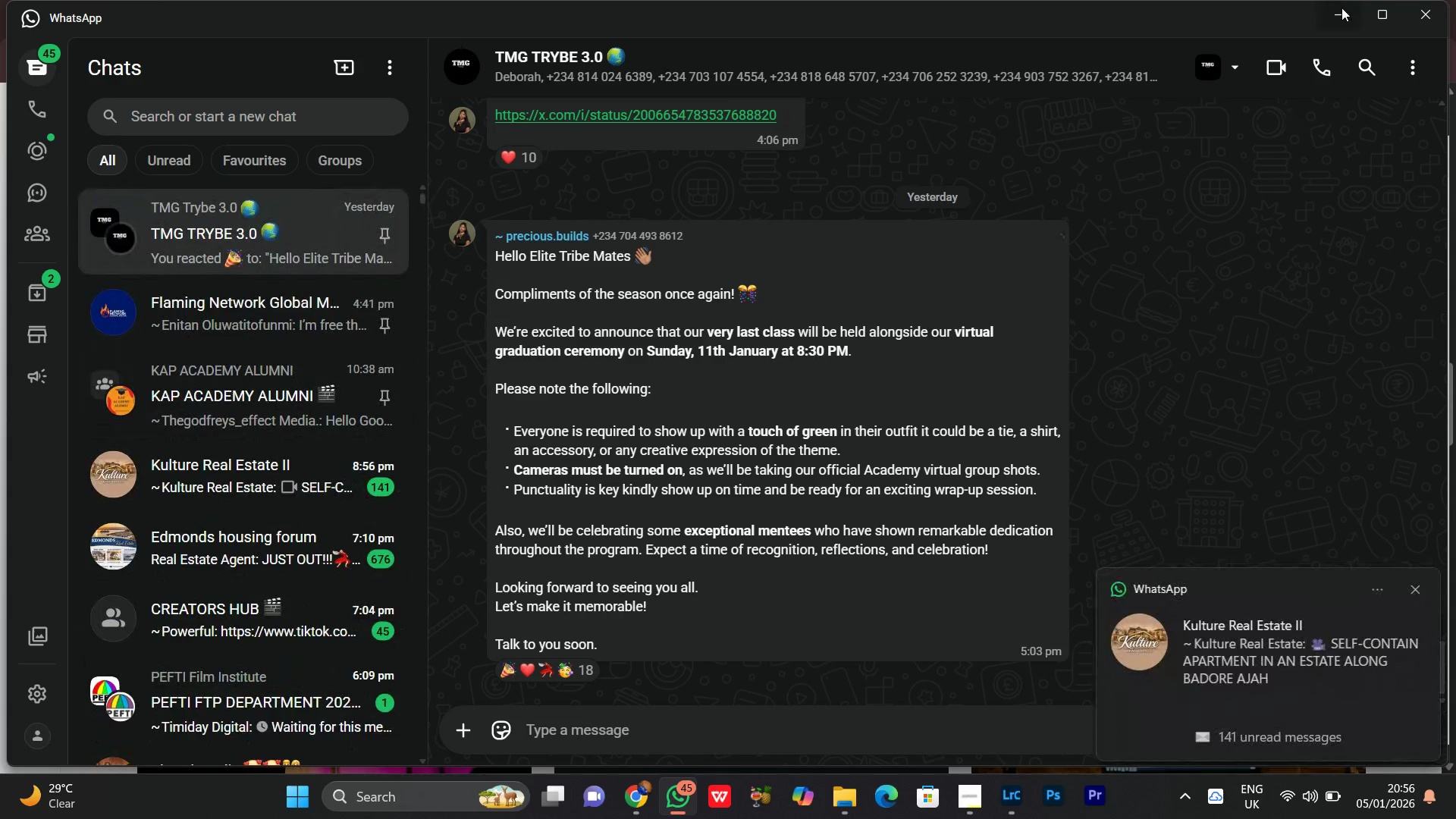 
left_click([1341, 8])
 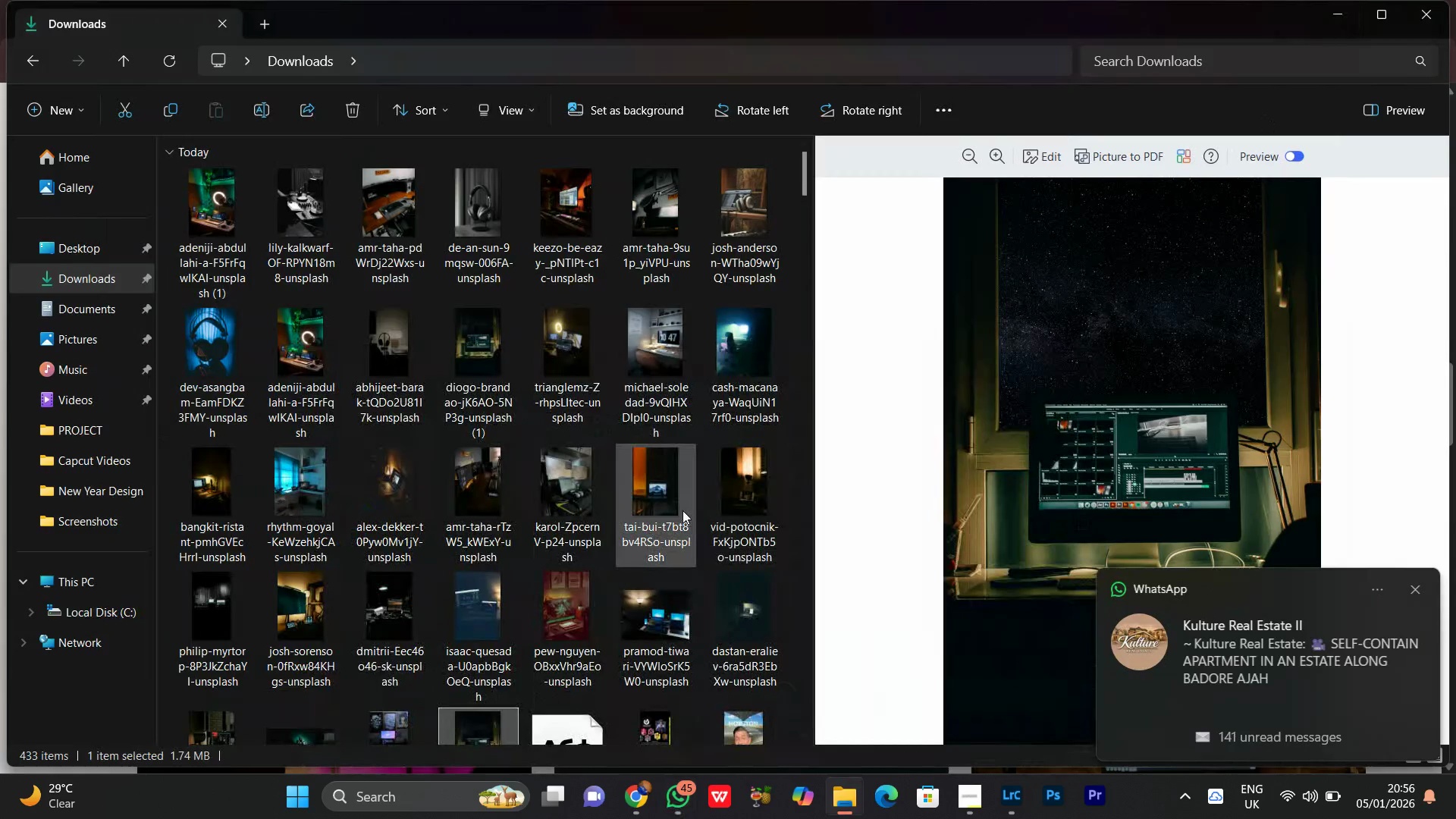 
scroll: coordinate [682, 509], scroll_direction: up, amount: 1.0
 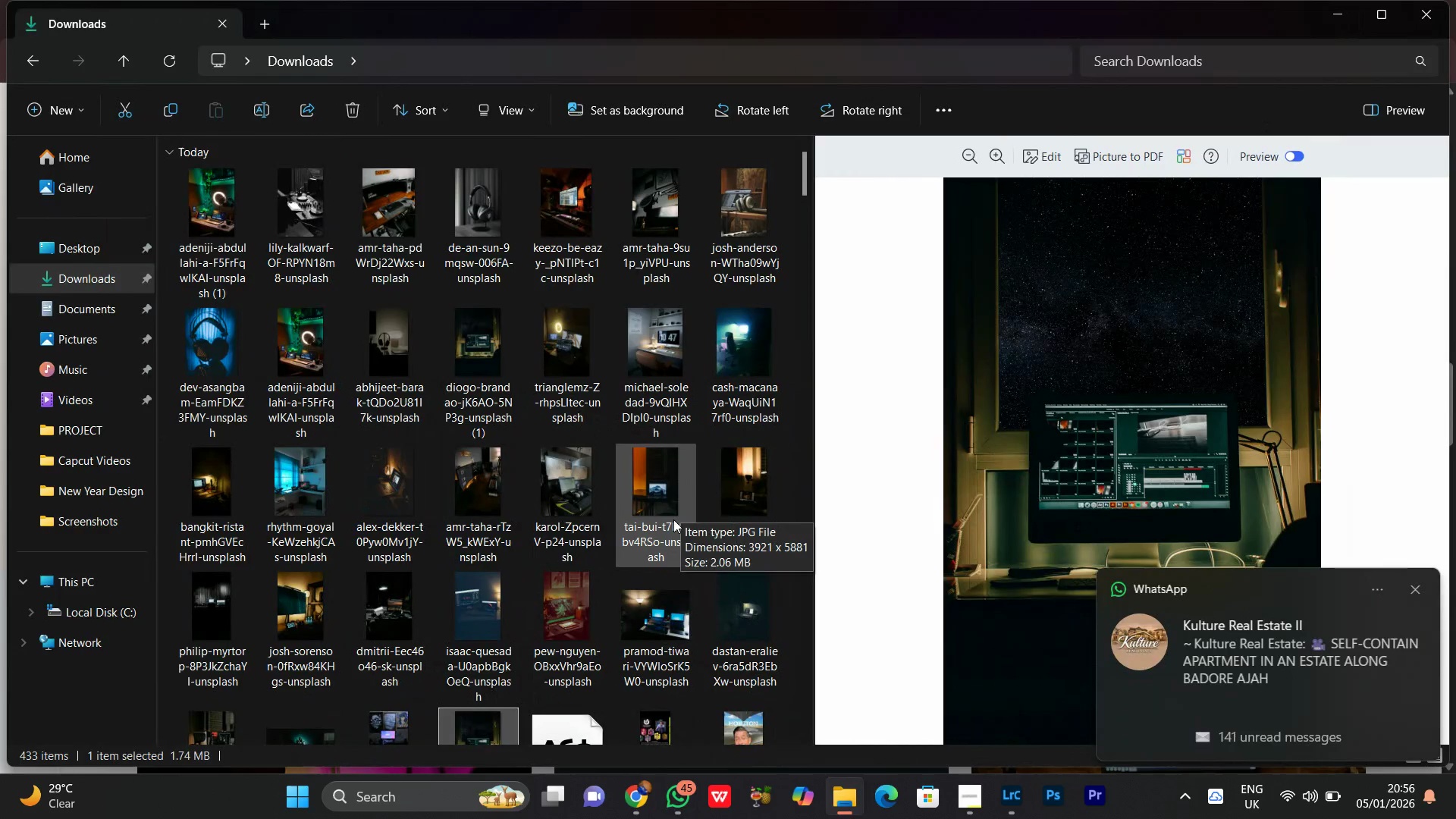 
scroll: coordinate [673, 519], scroll_direction: down, amount: 1.0
 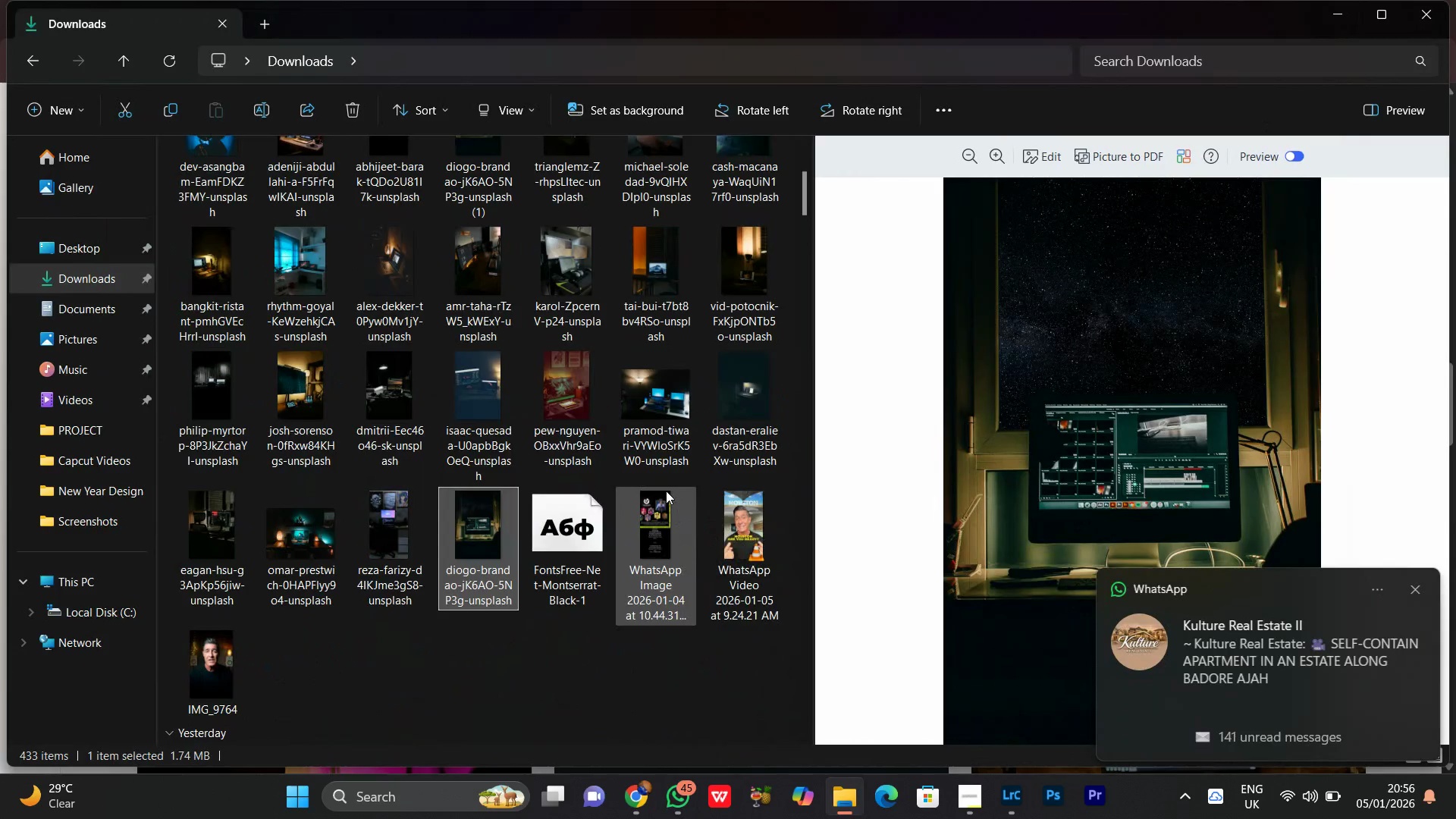 
scroll: coordinate [666, 491], scroll_direction: up, amount: 5.0
 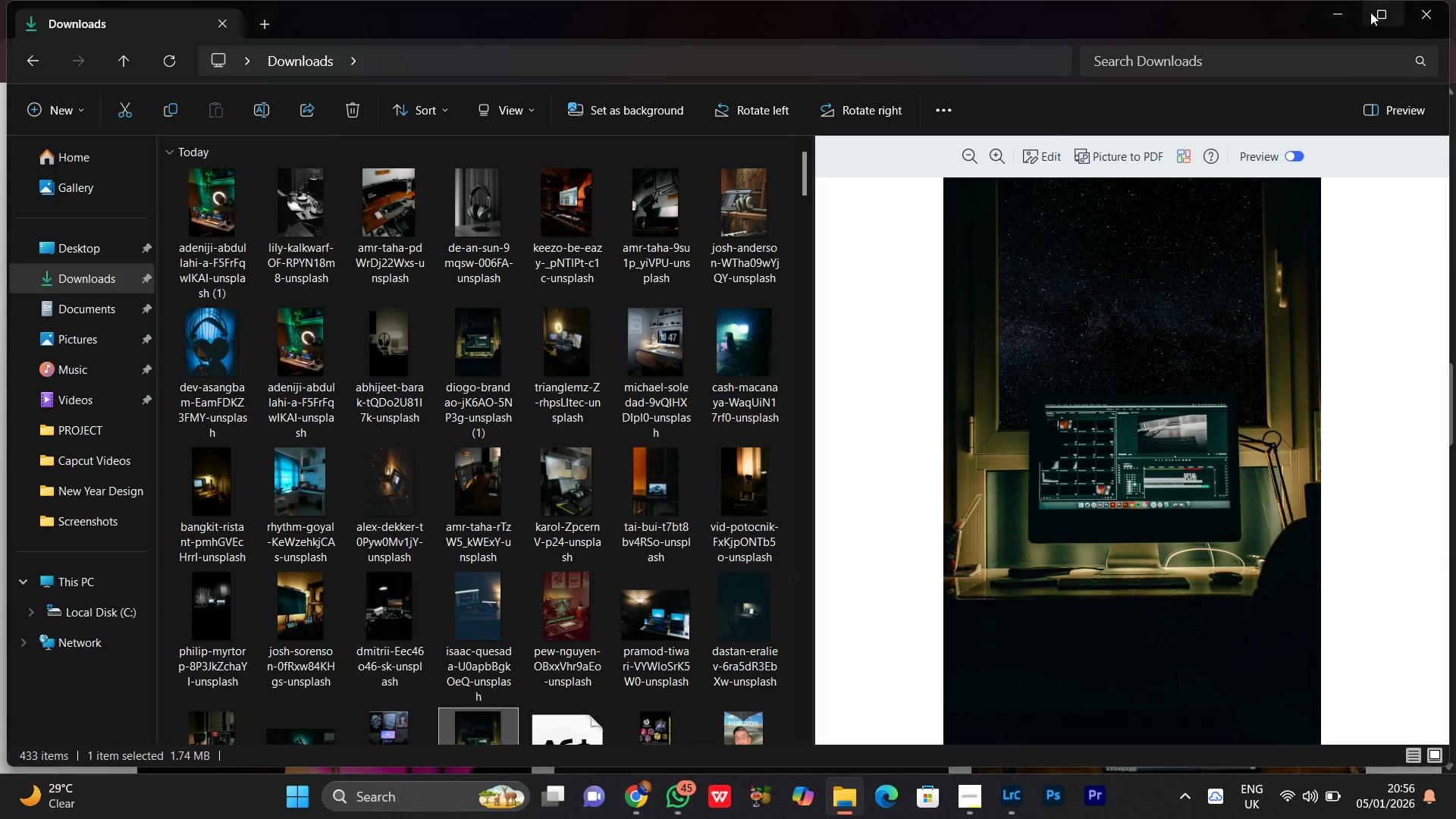 
left_click([1340, 7])
 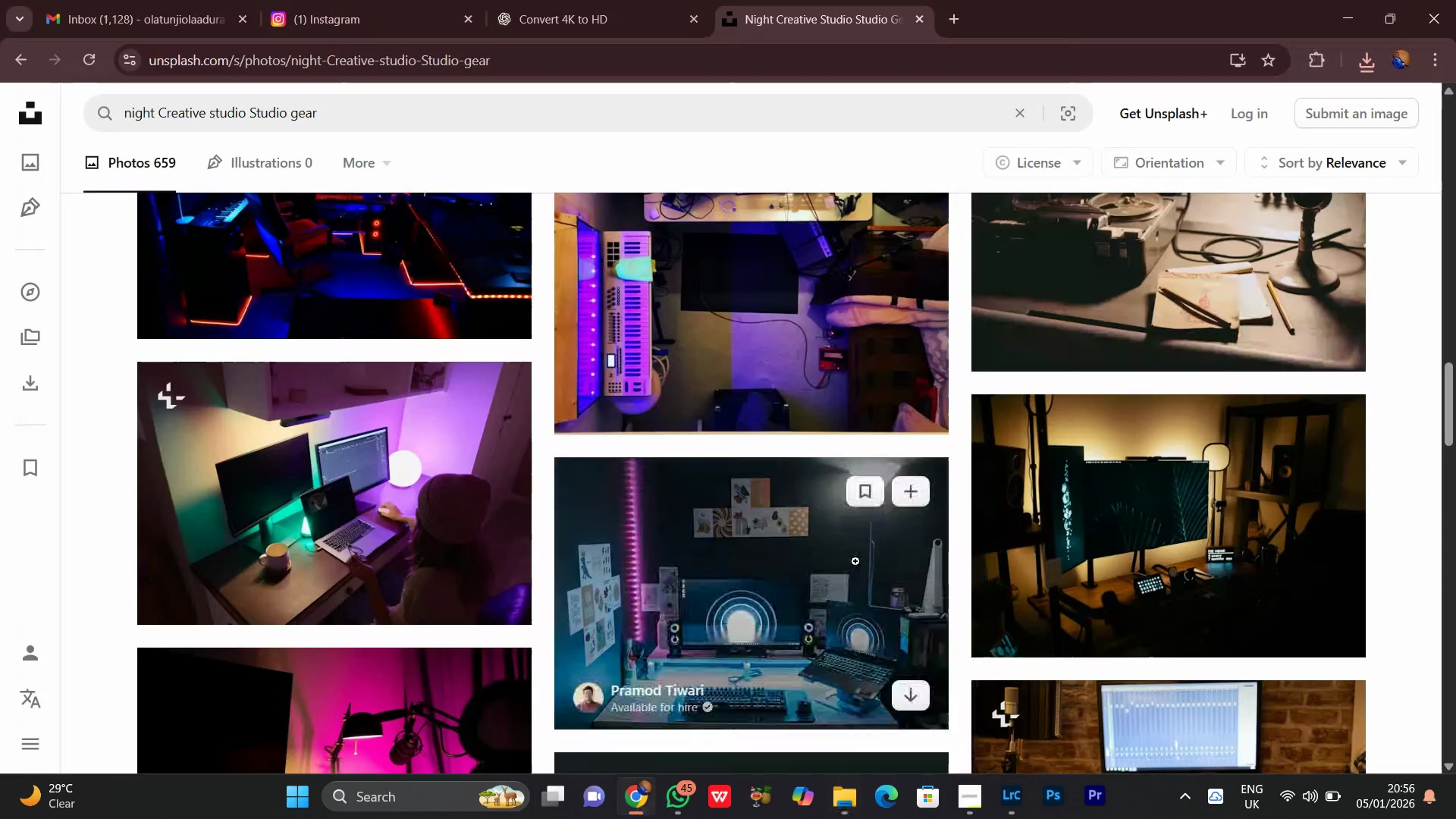 
scroll: coordinate [853, 554], scroll_direction: down, amount: 13.0
 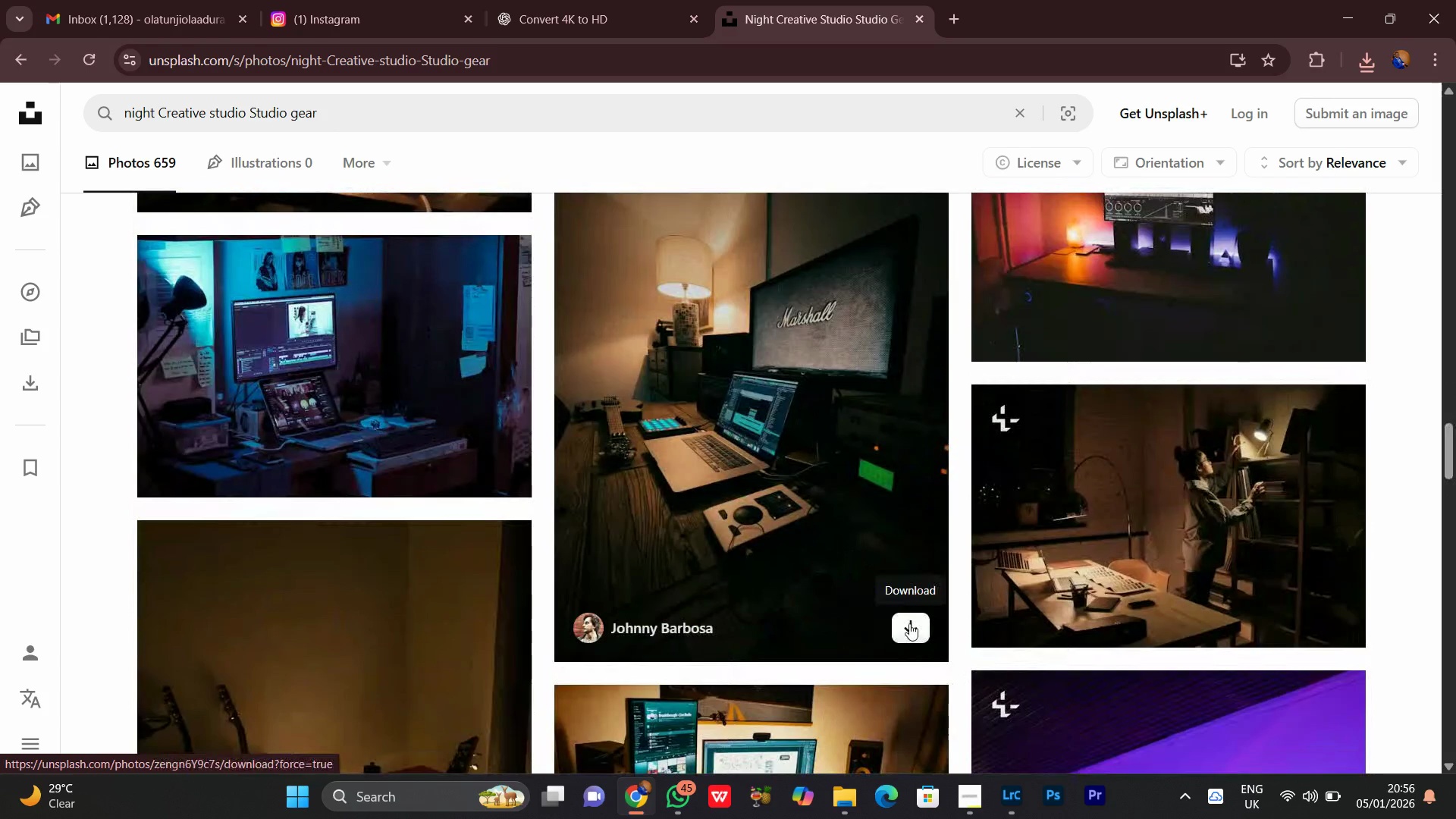 
left_click([908, 622])
 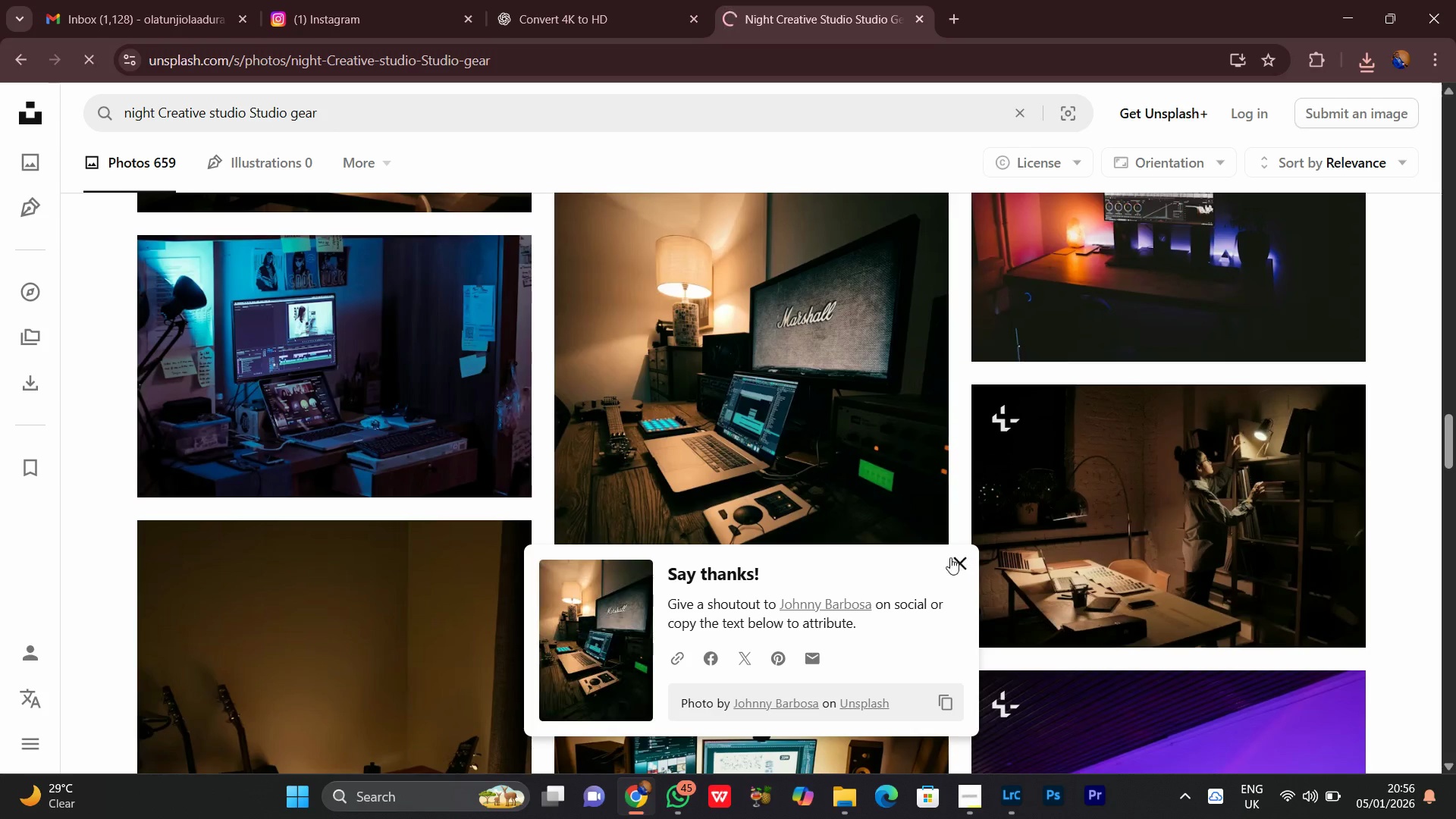 
left_click([950, 557])
 